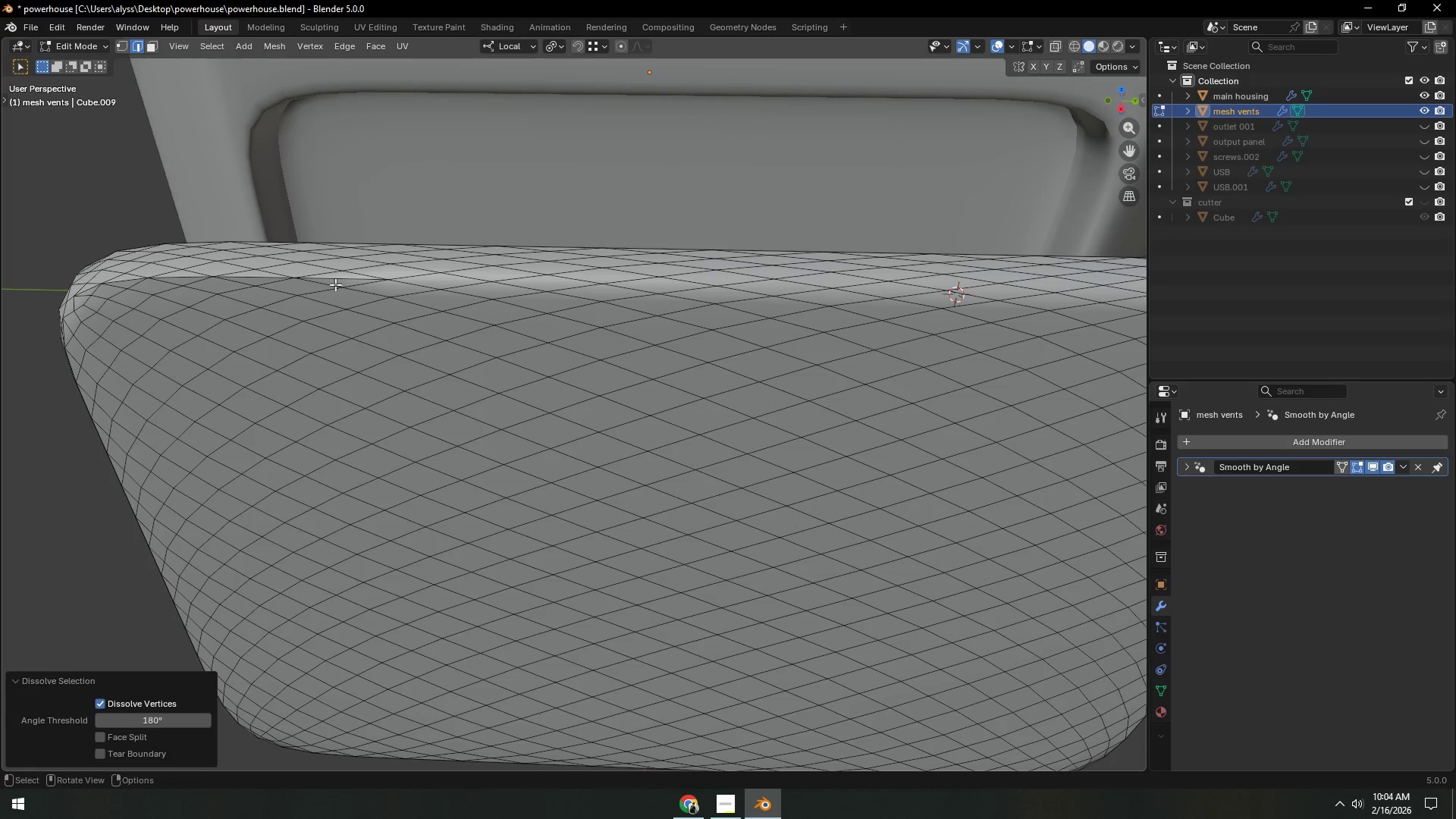 
left_click([335, 280])
 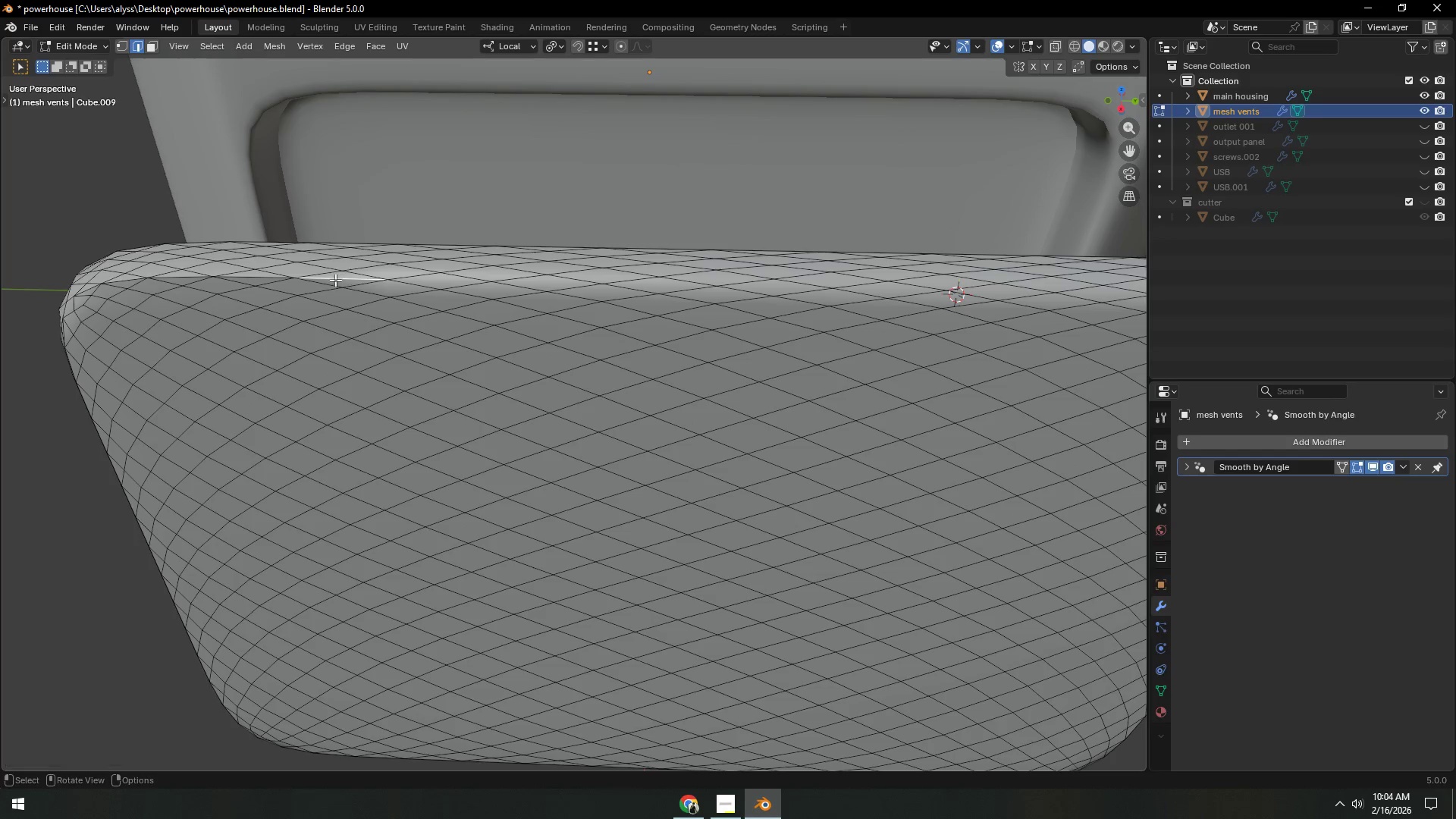 
key(Control+ControlLeft)
 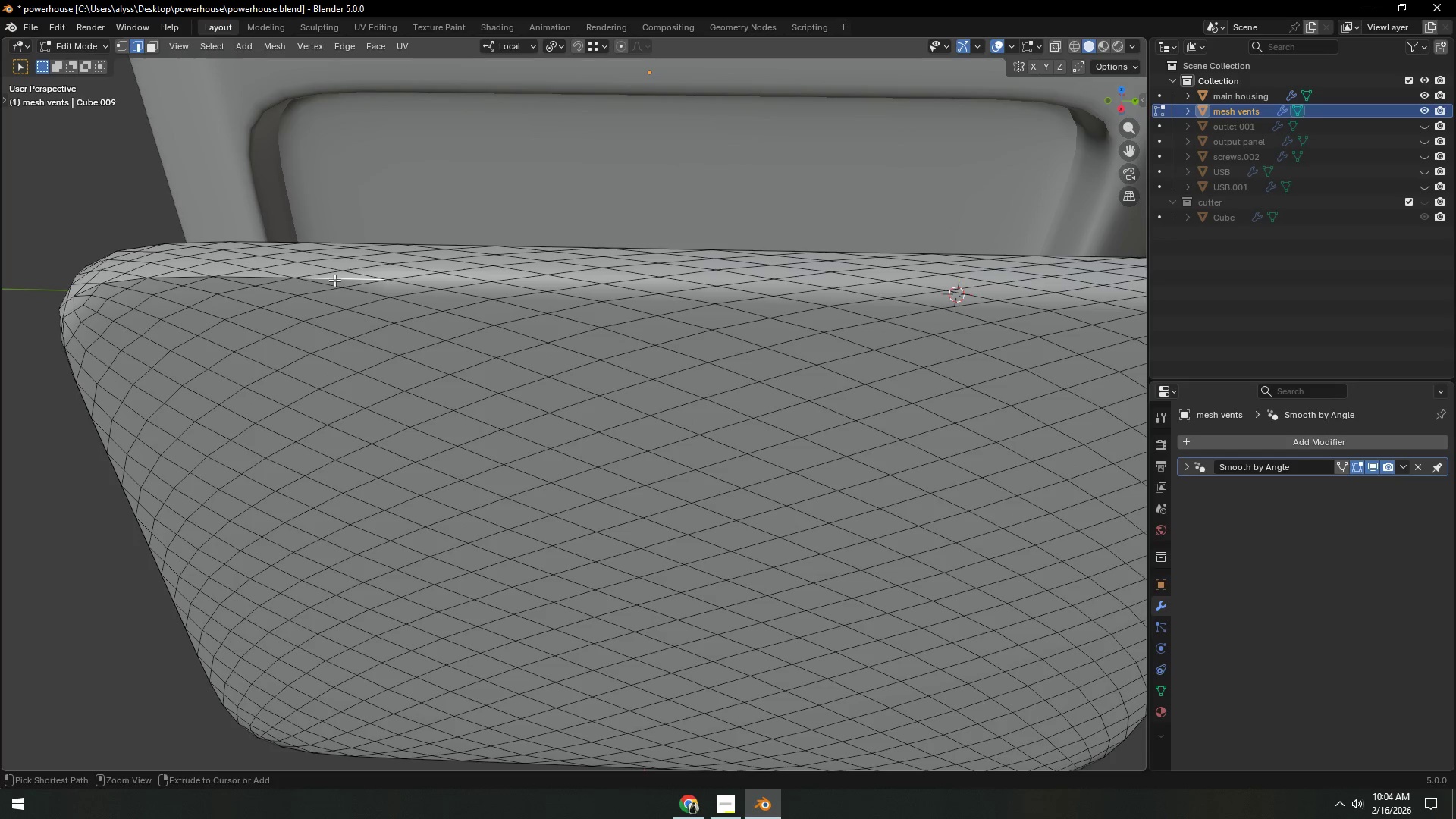 
key(Control+X)
 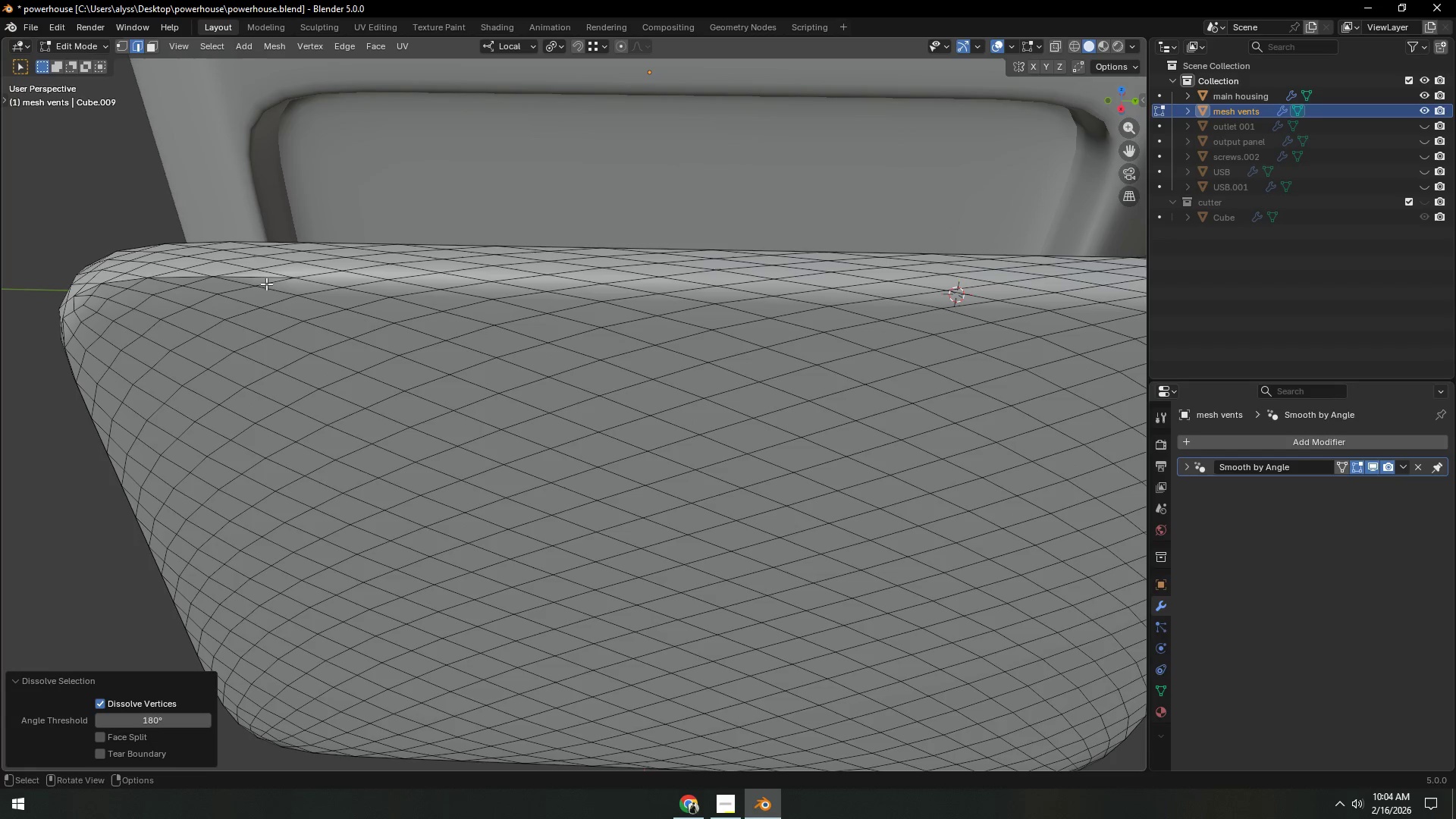 
left_click([259, 278])
 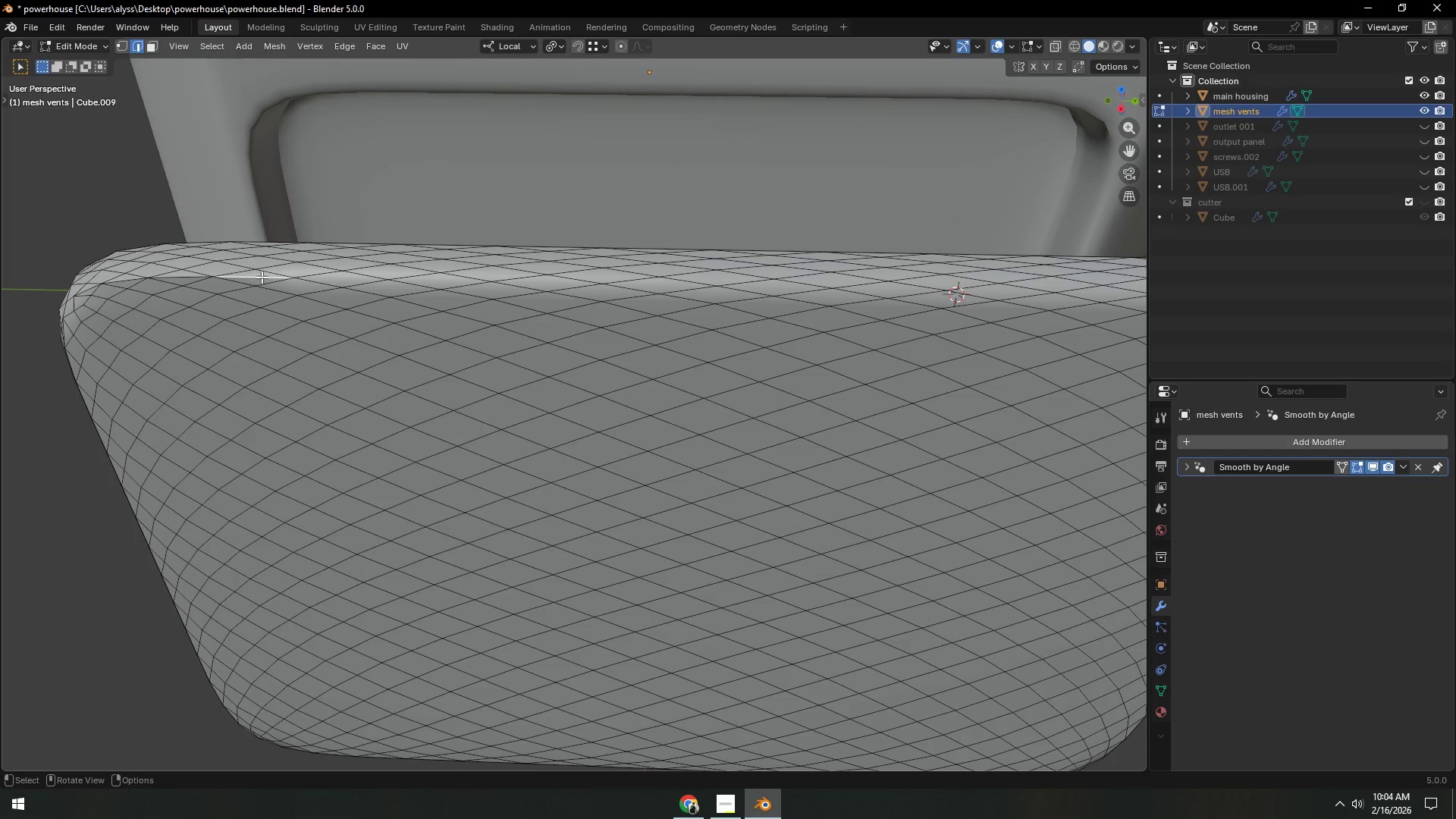 
key(Control+ControlLeft)
 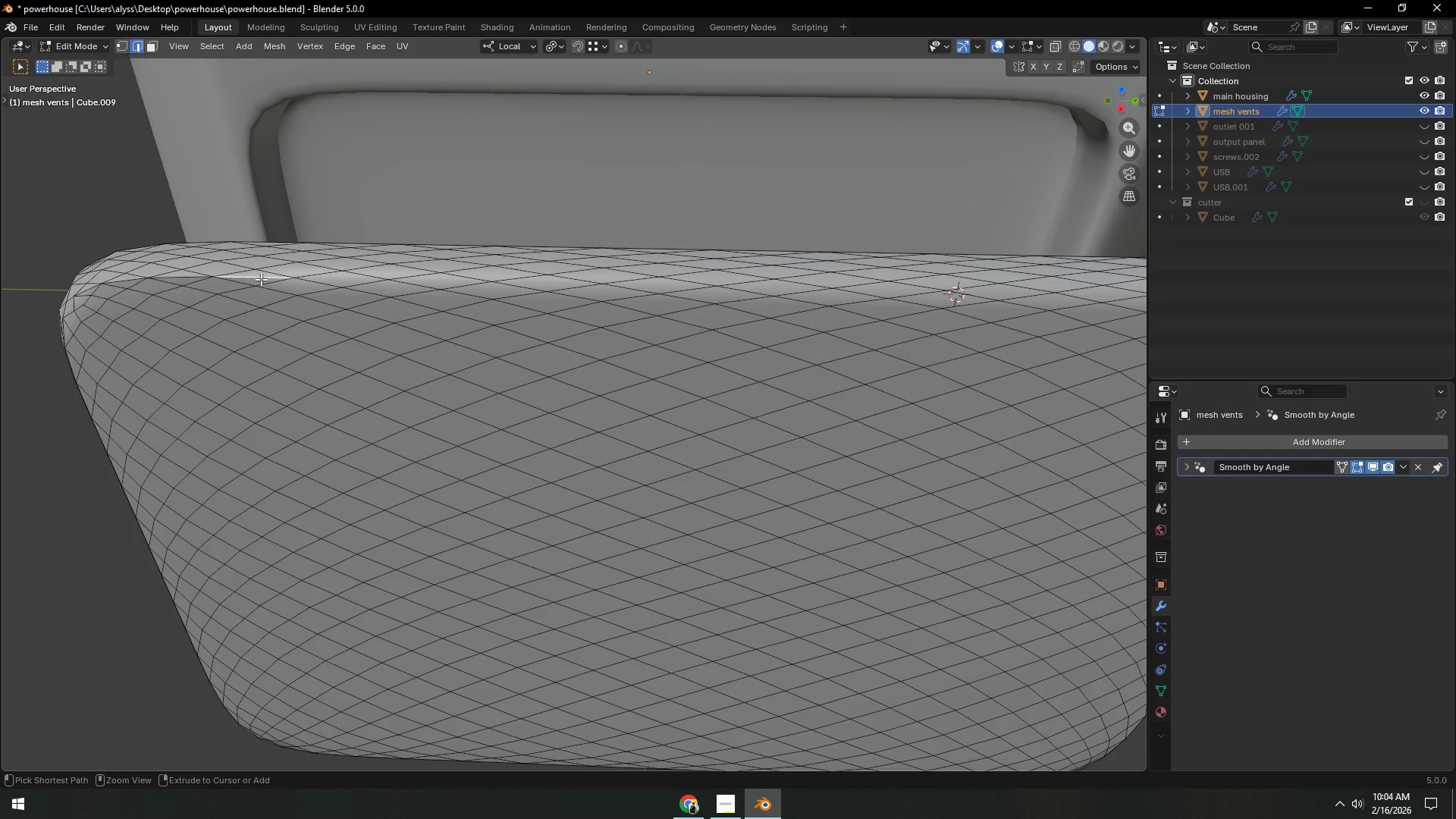 
key(Control+X)
 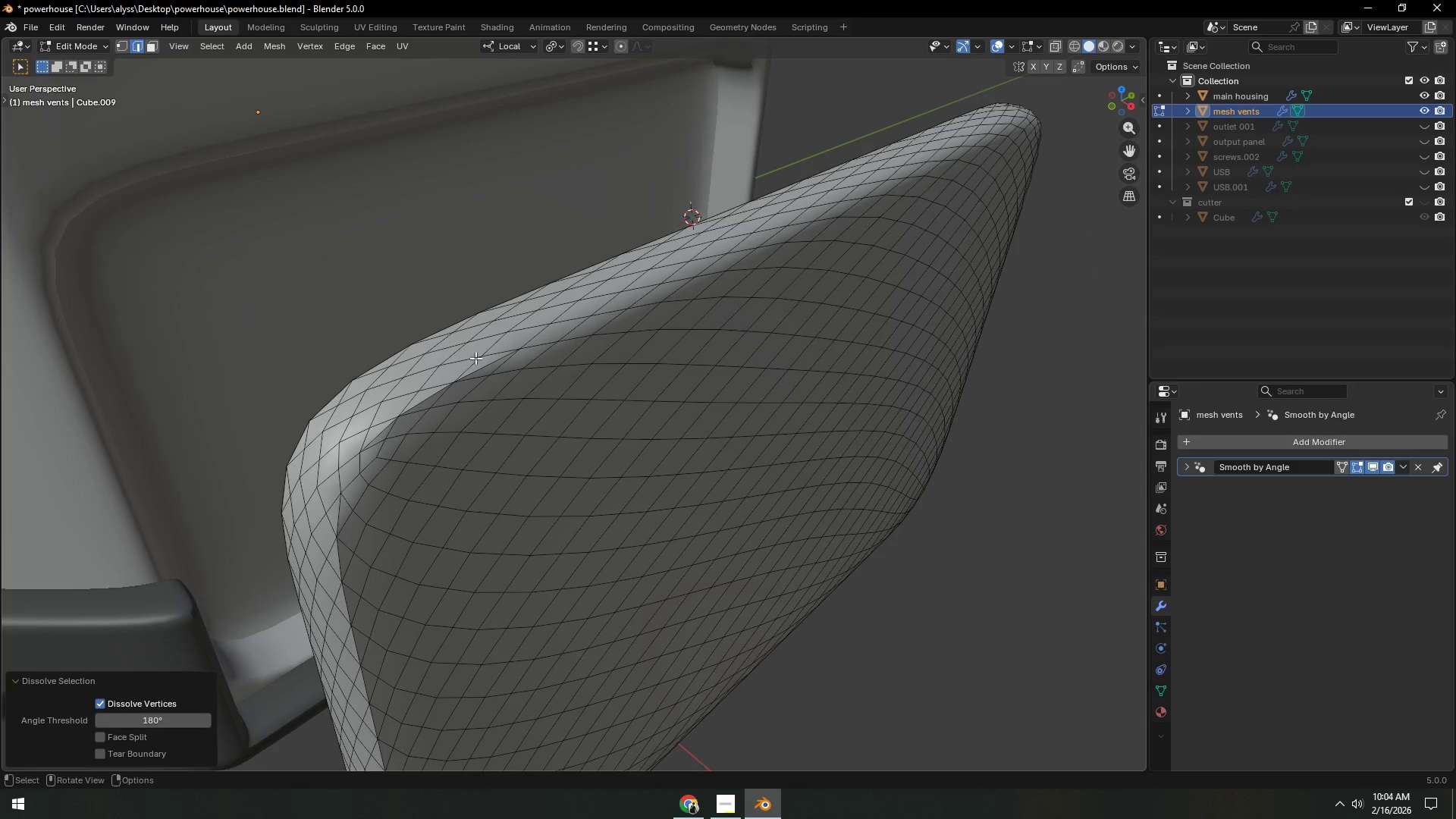 
left_click([479, 366])
 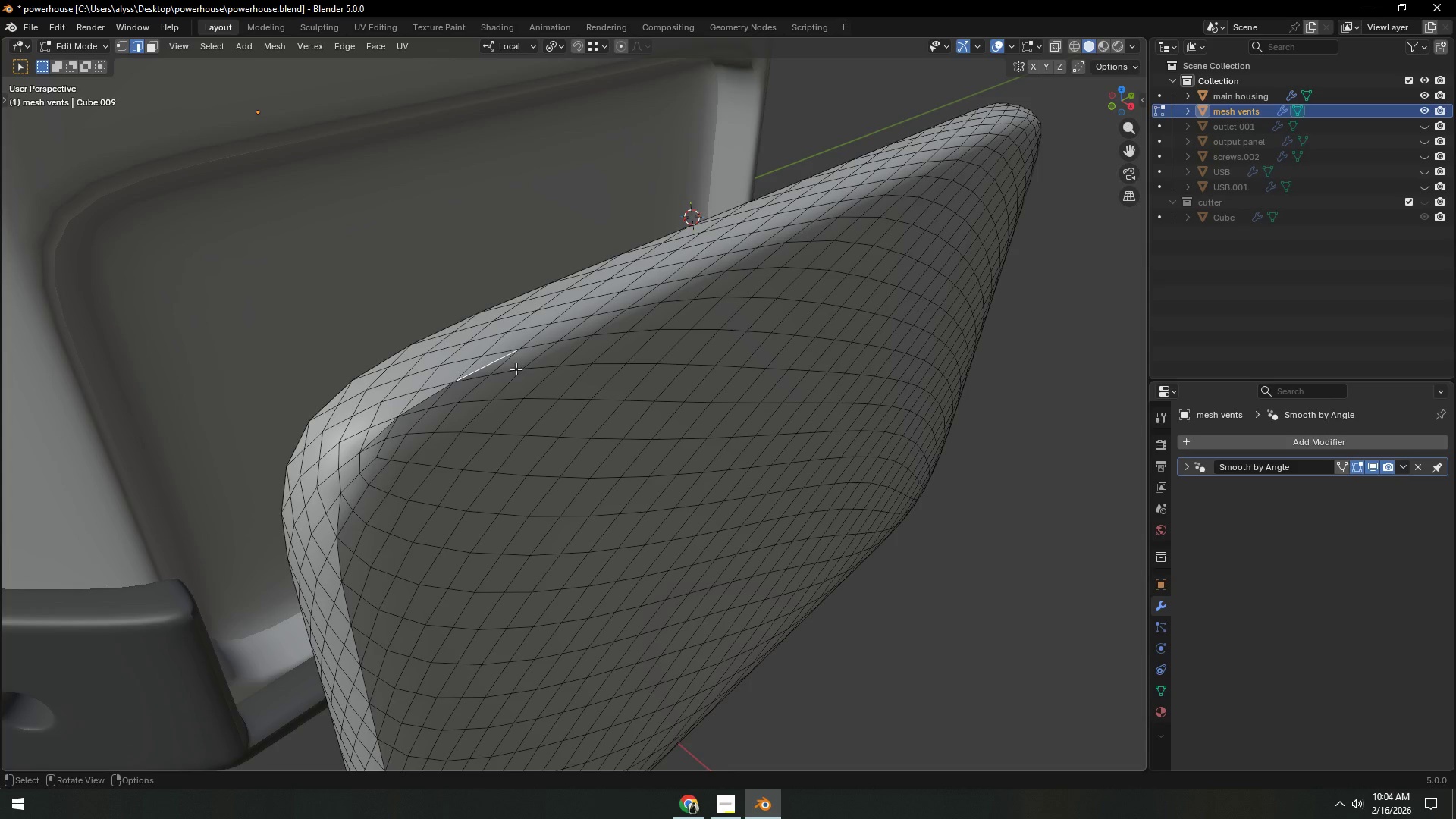 
key(Control+ControlLeft)
 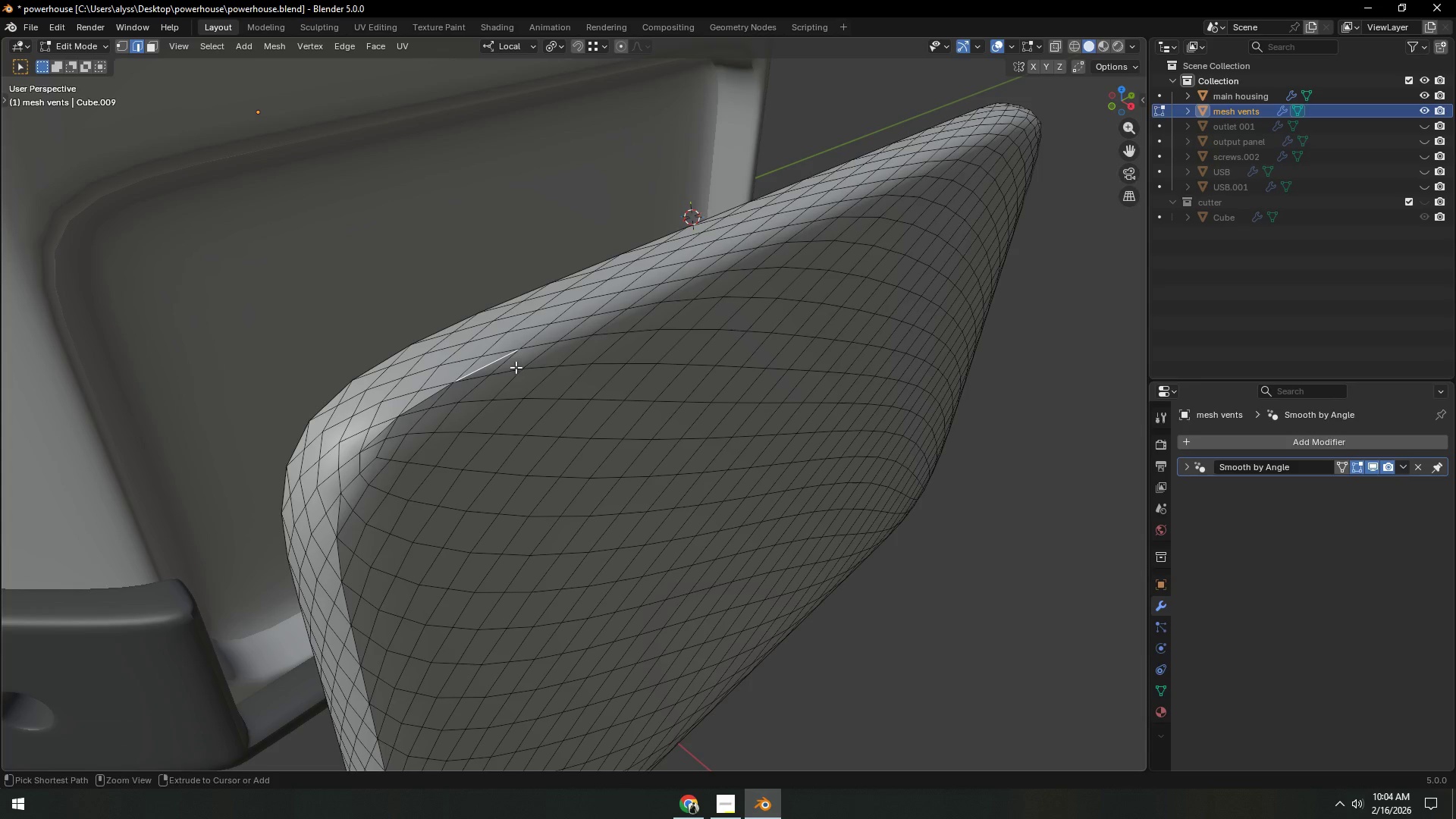 
key(Control+X)
 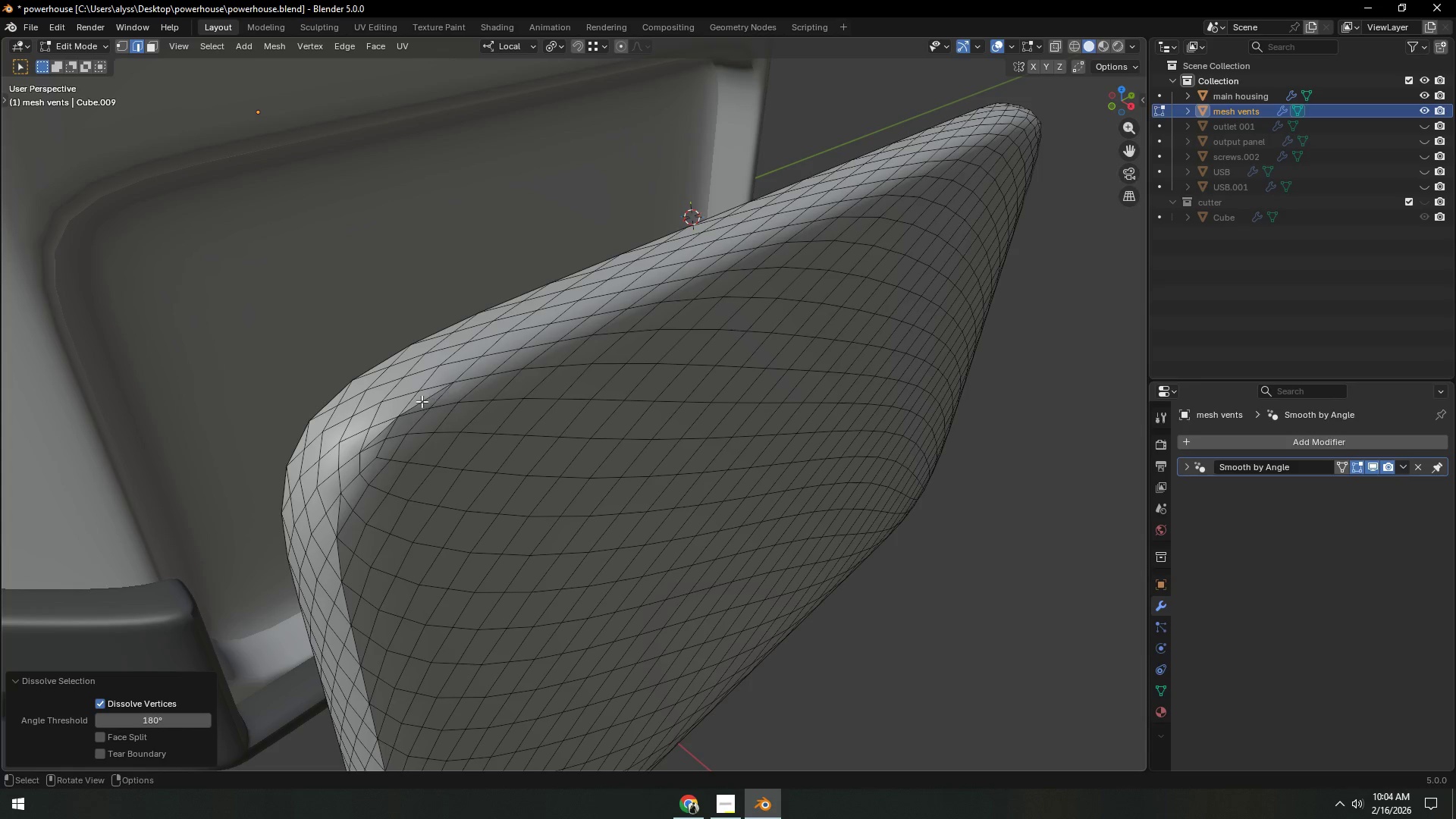 
left_click([422, 401])
 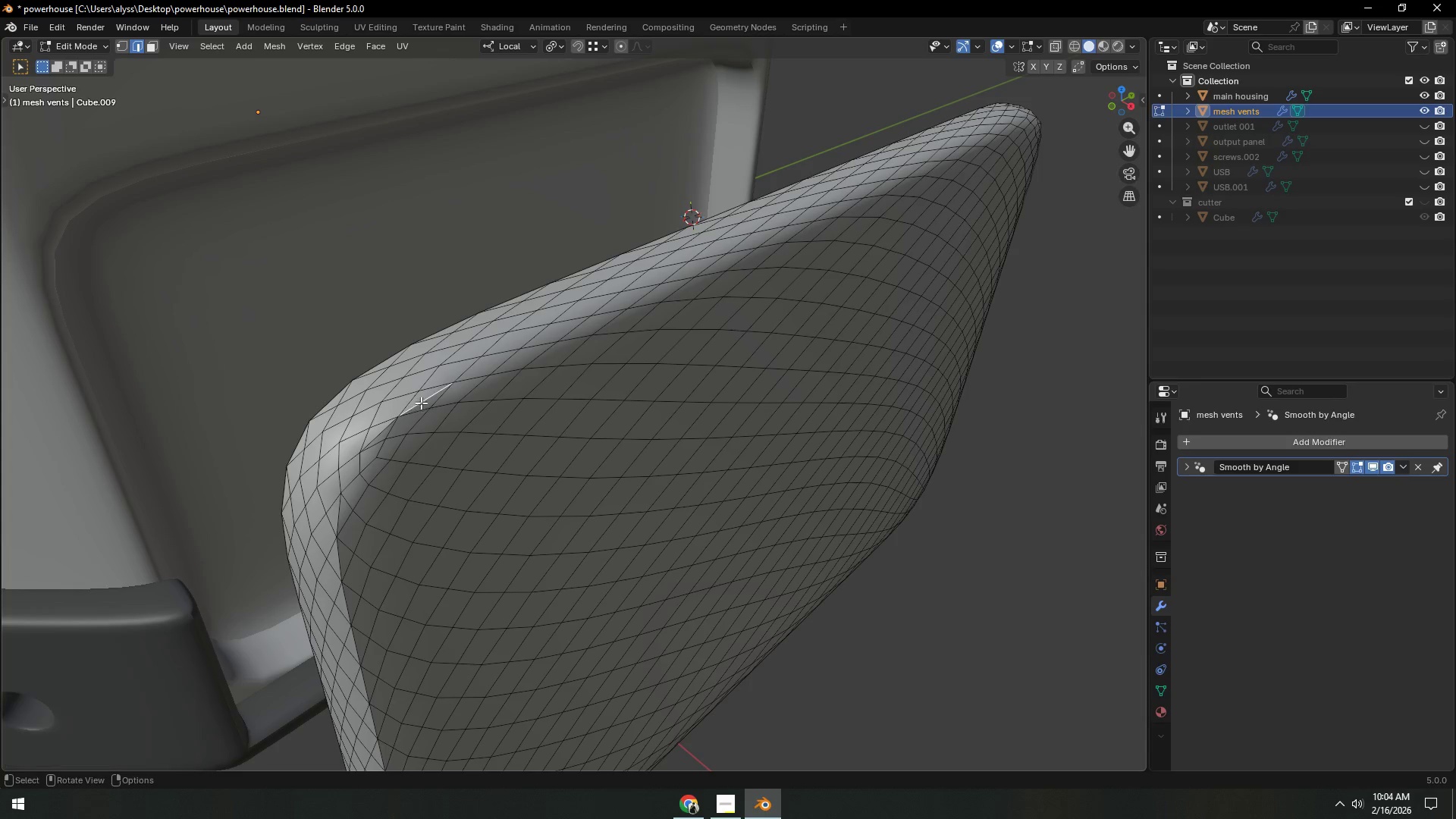 
key(Control+ControlLeft)
 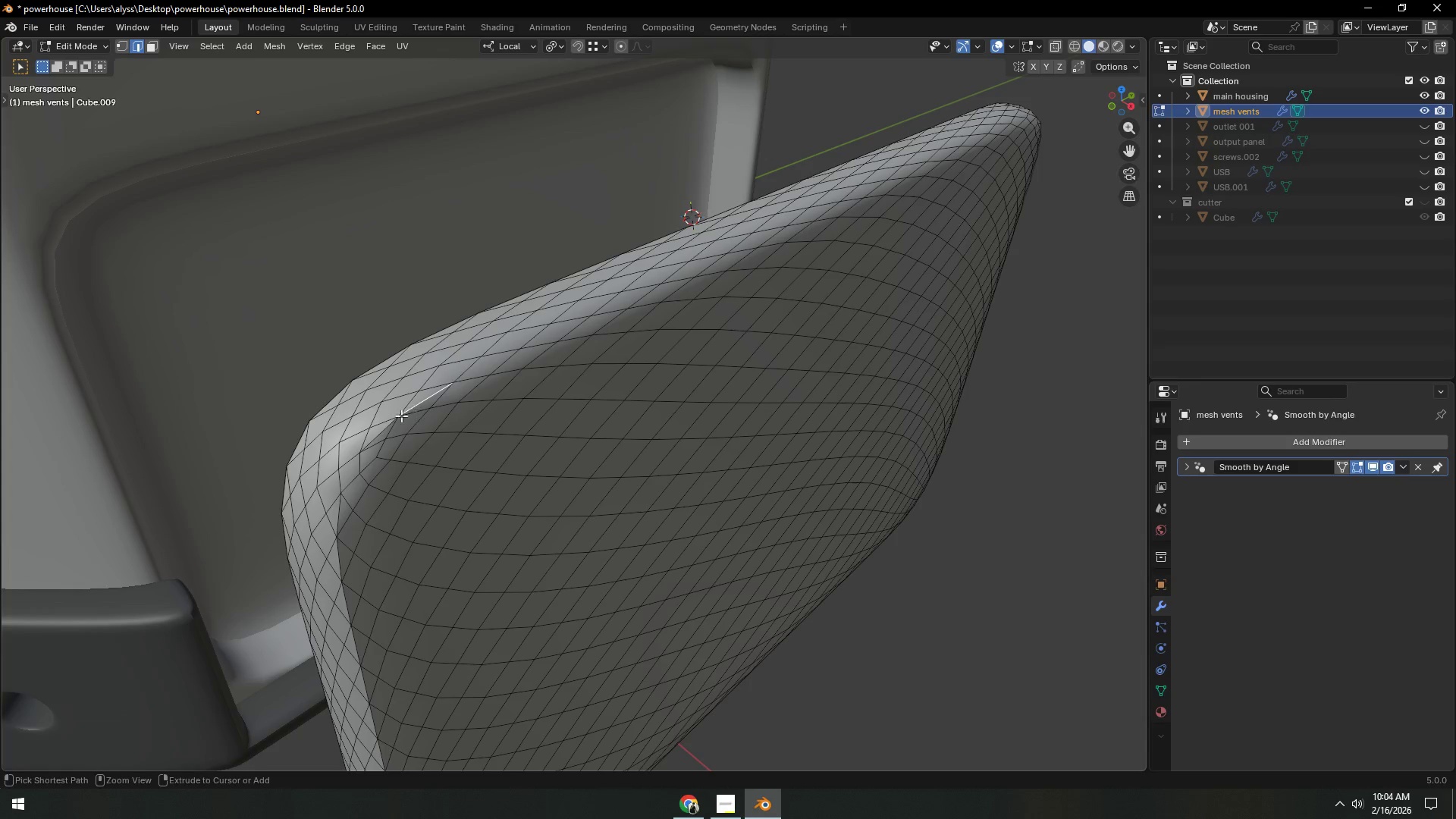 
key(Control+X)
 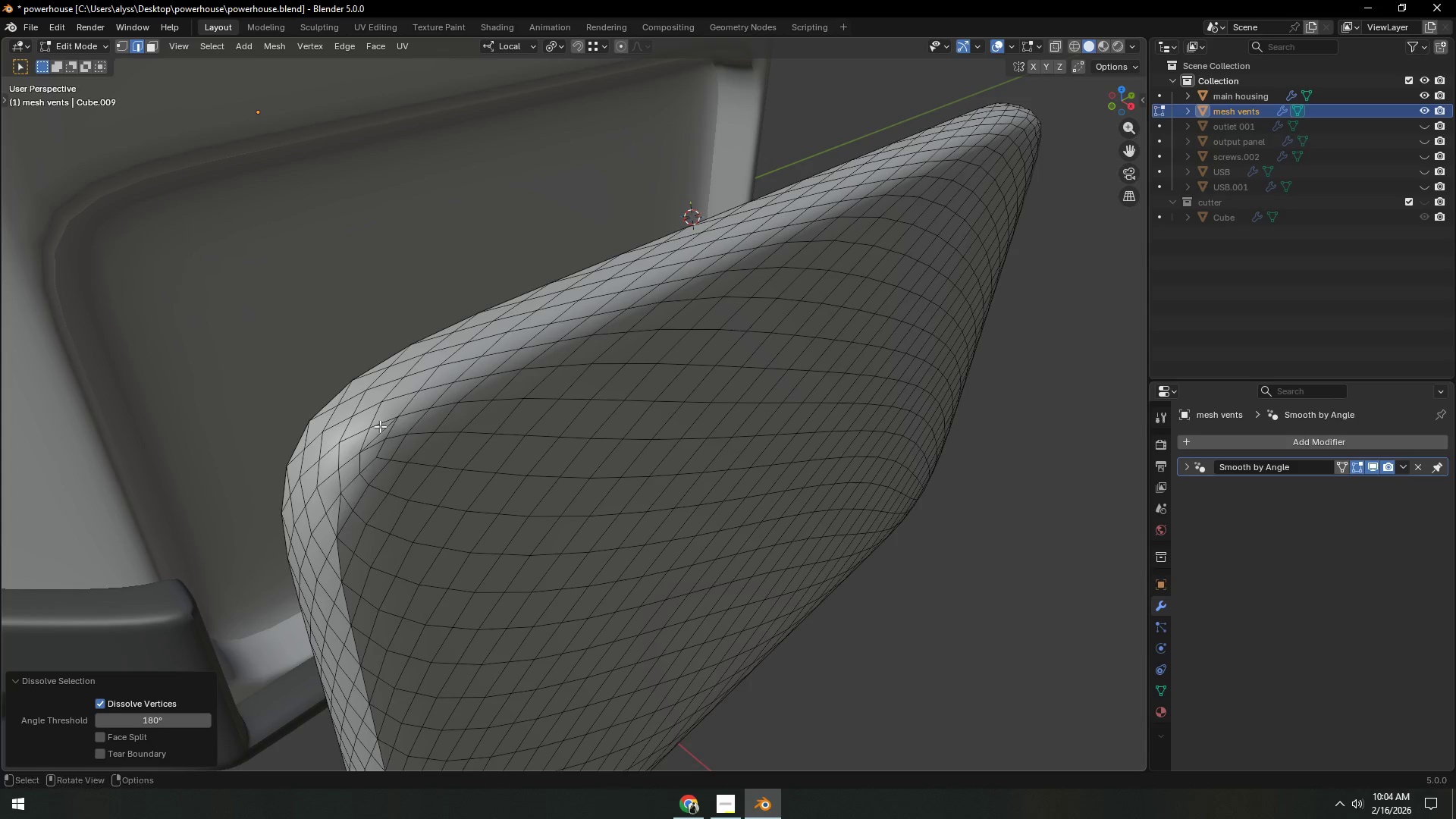 
left_click([380, 426])
 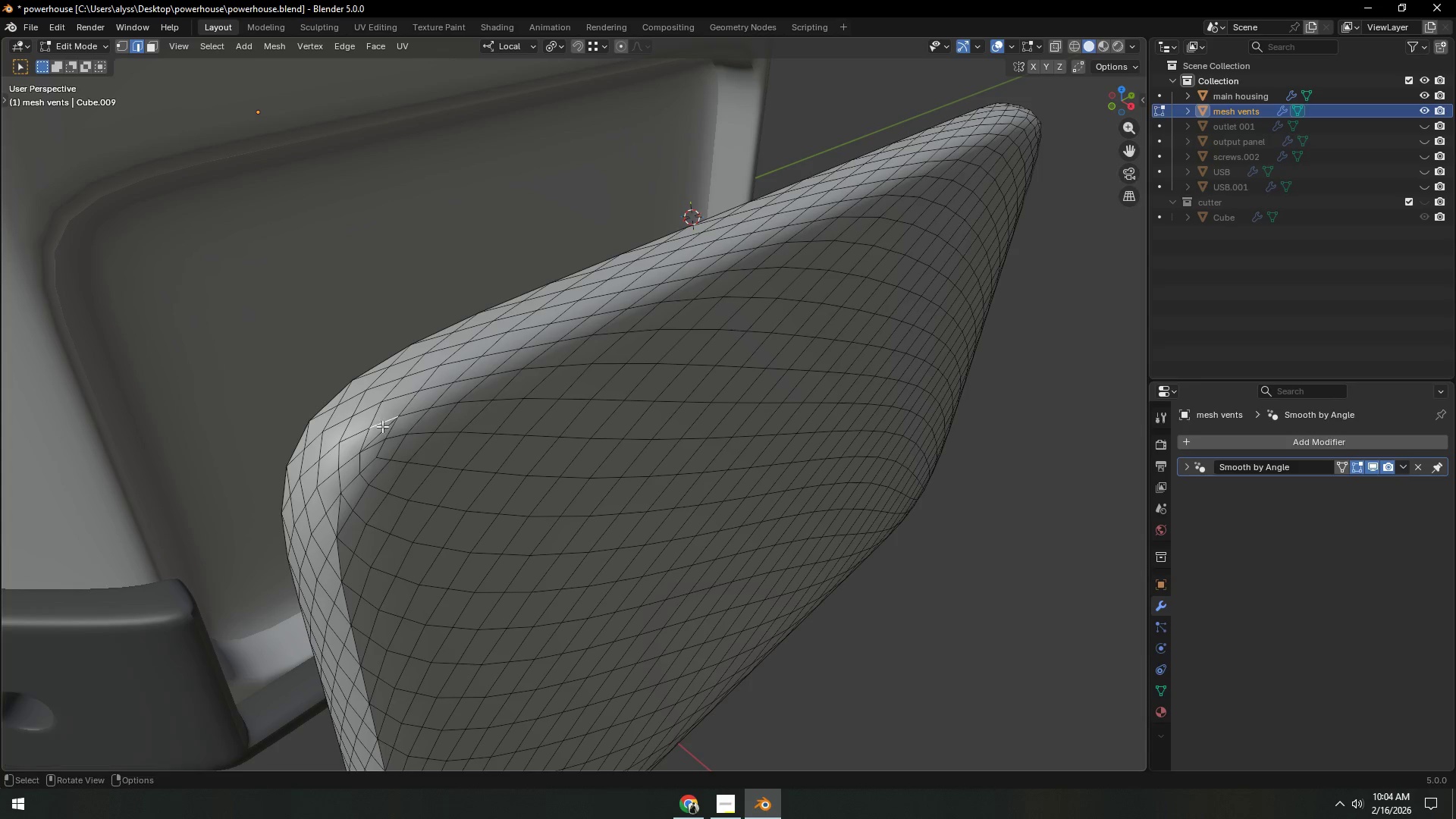 
key(Control+ControlLeft)
 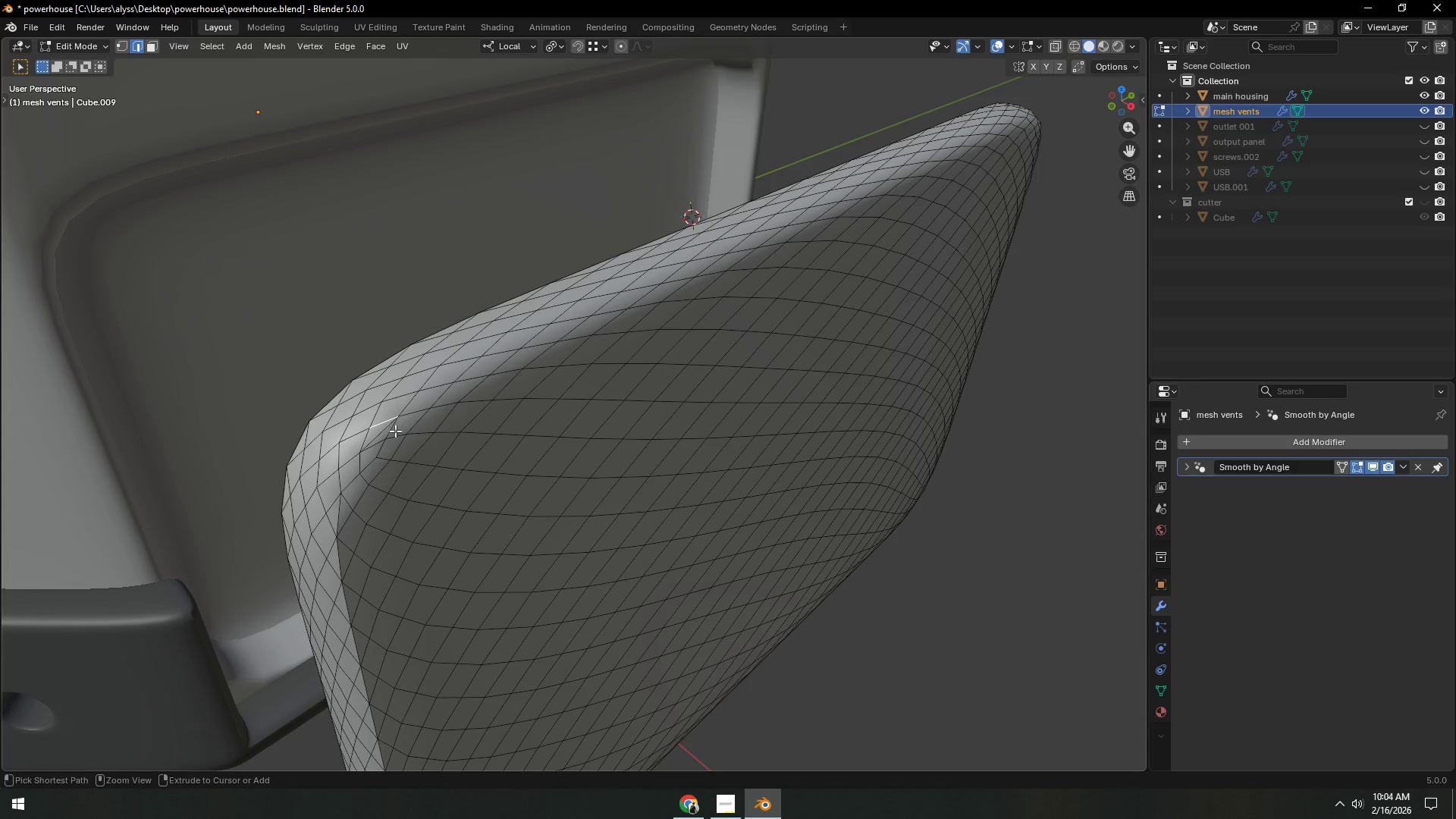 
key(Control+X)
 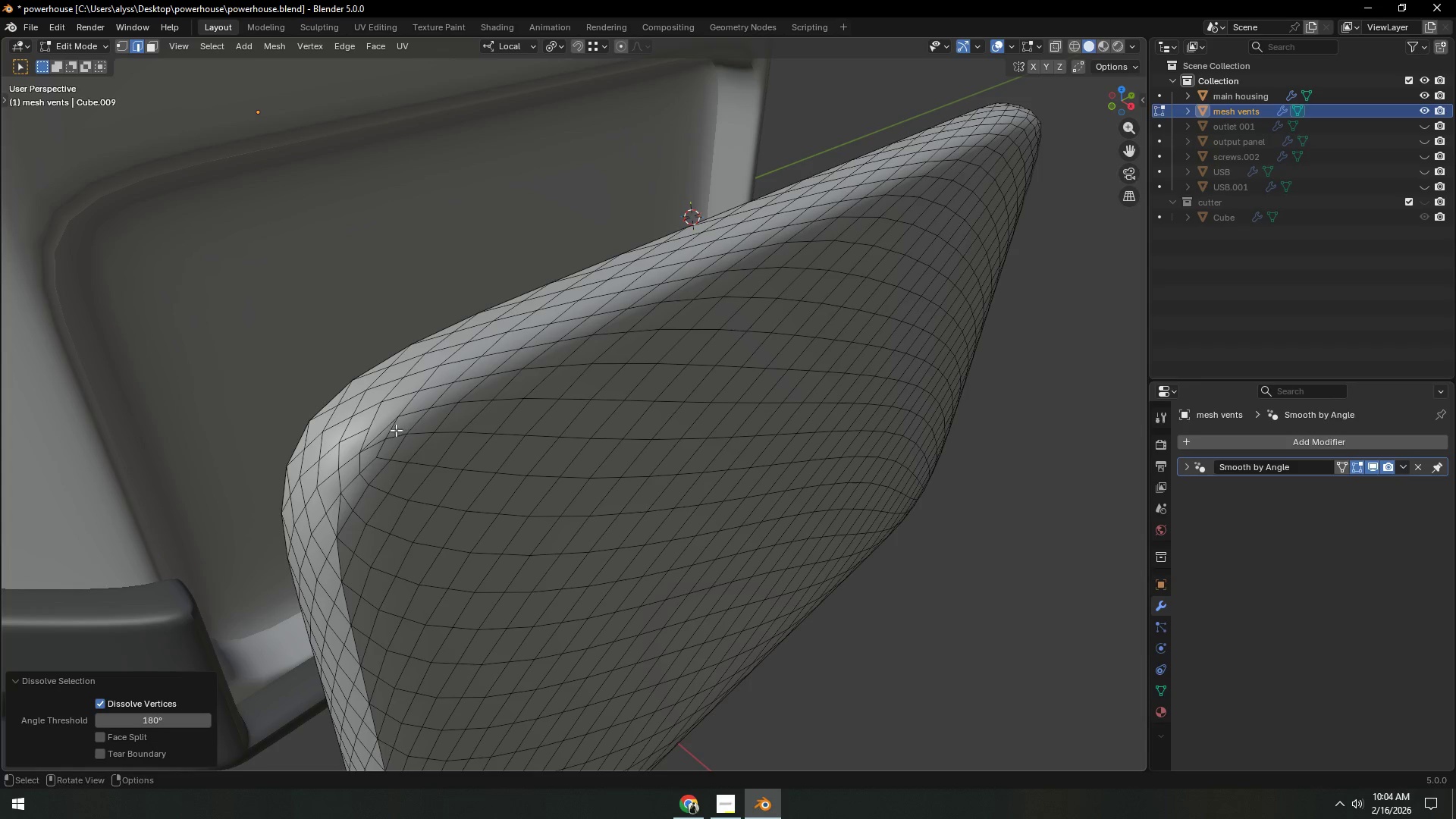 
key(Control+ControlLeft)
 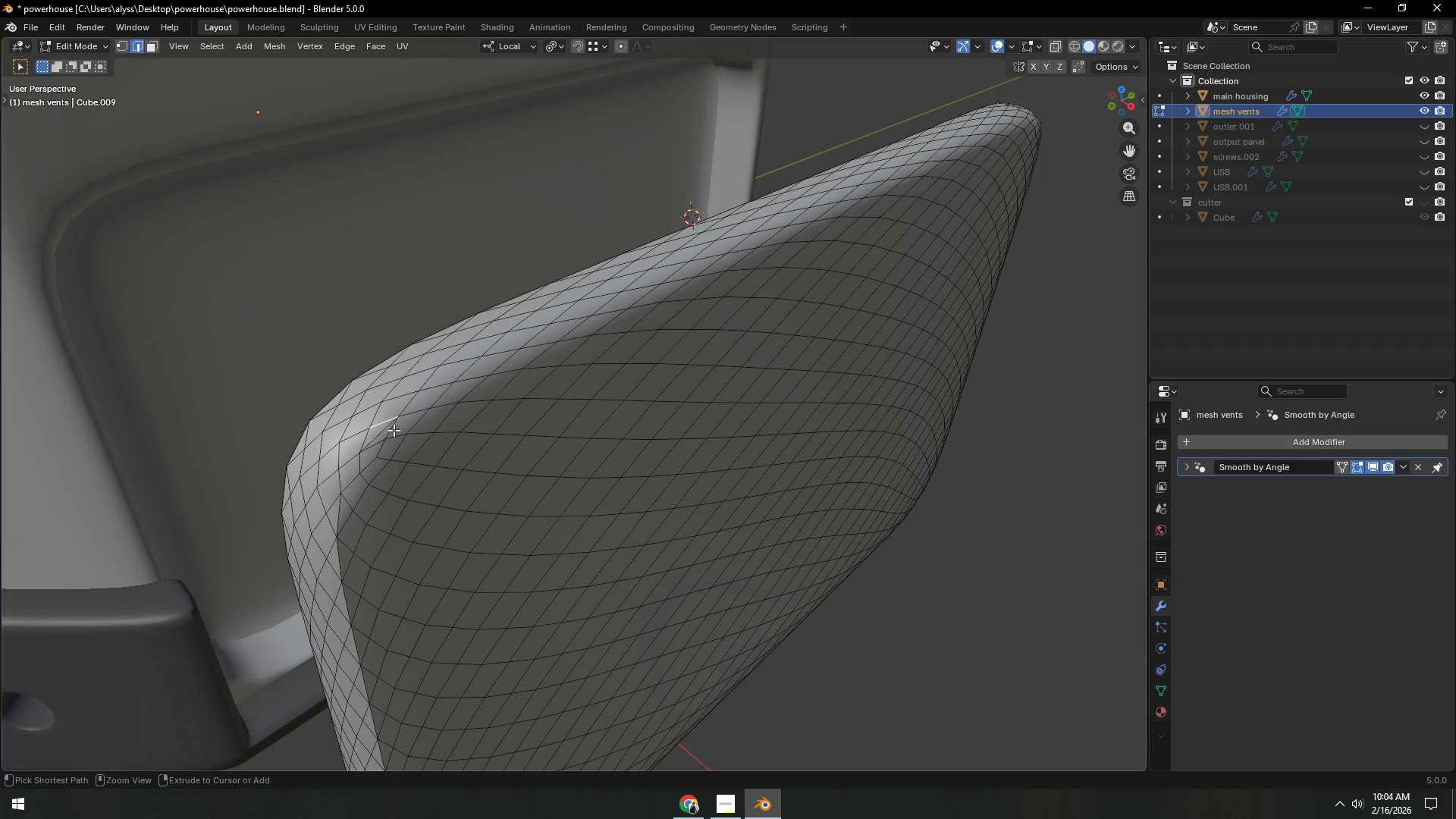 
key(Control+Z)
 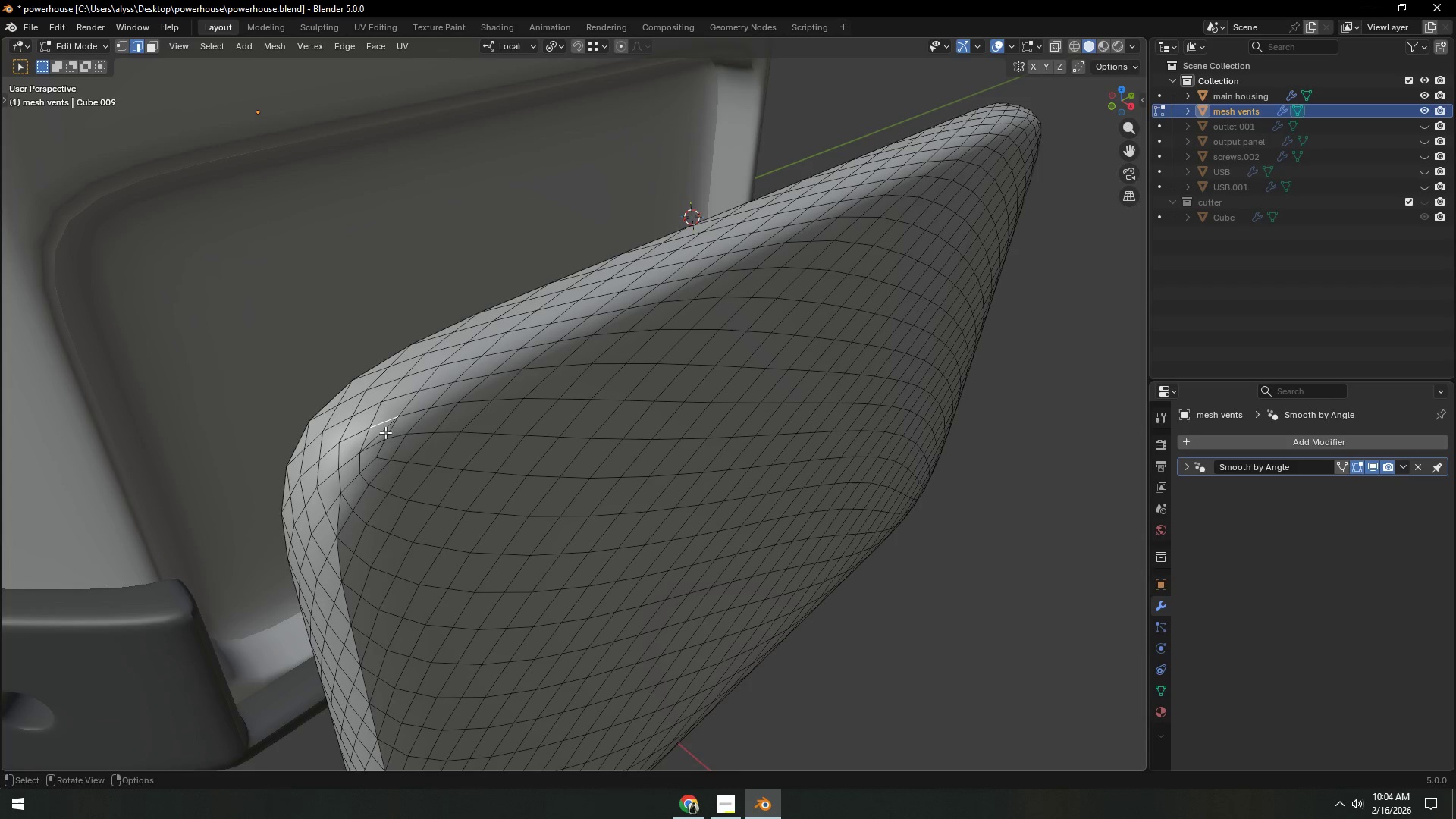 
key(Control+ControlLeft)
 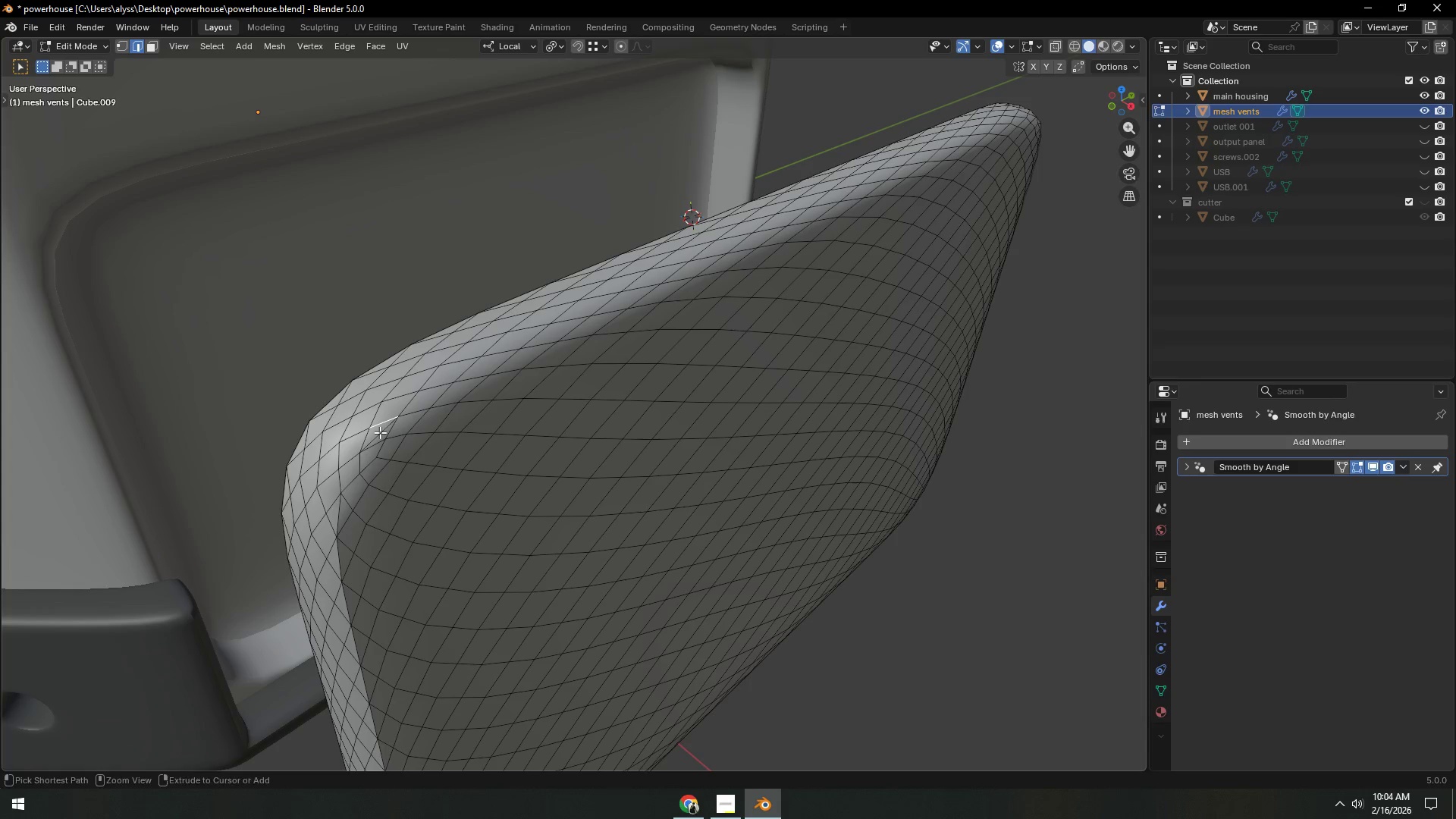 
left_click([380, 432])
 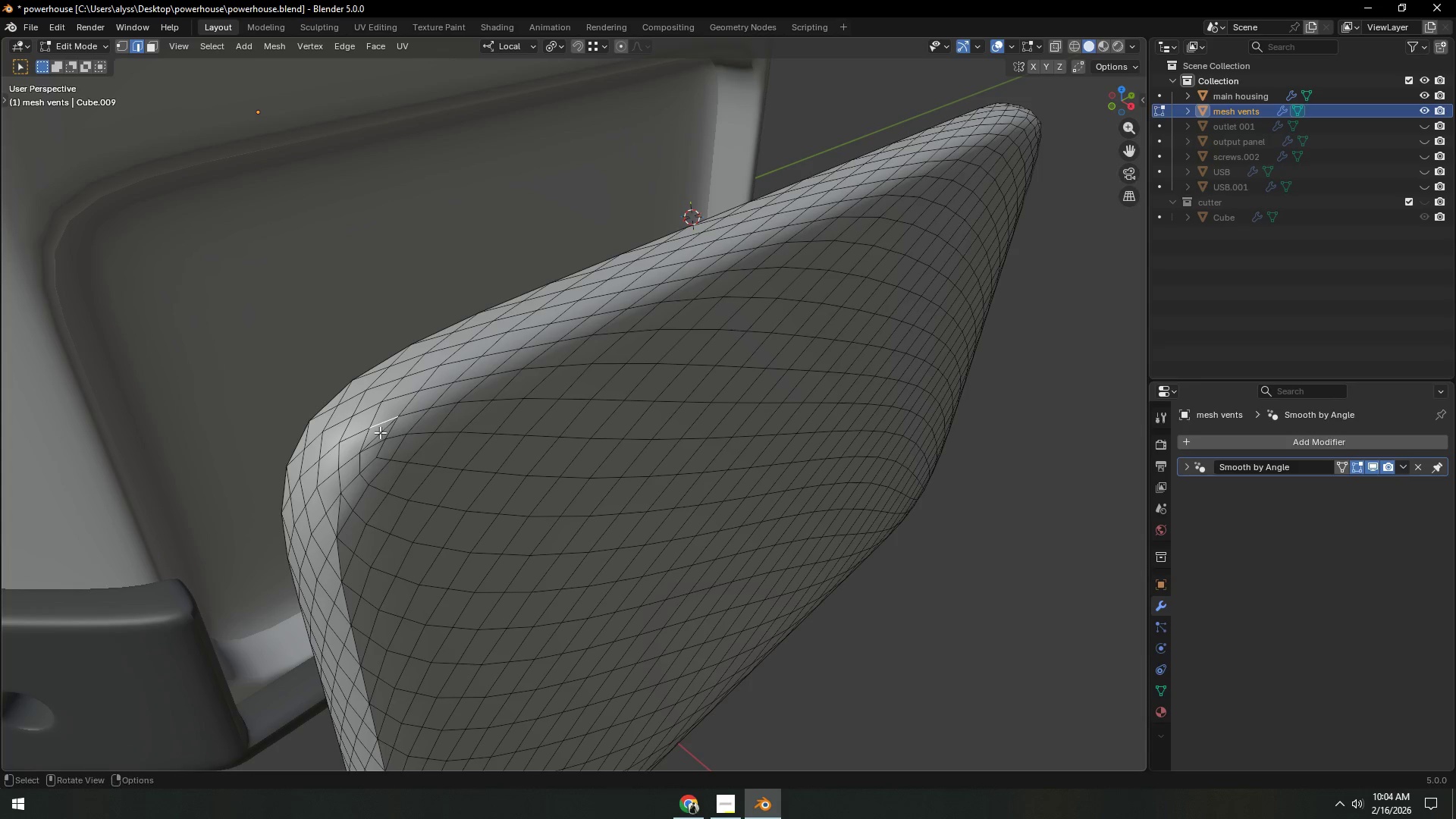 
double_click([380, 432])
 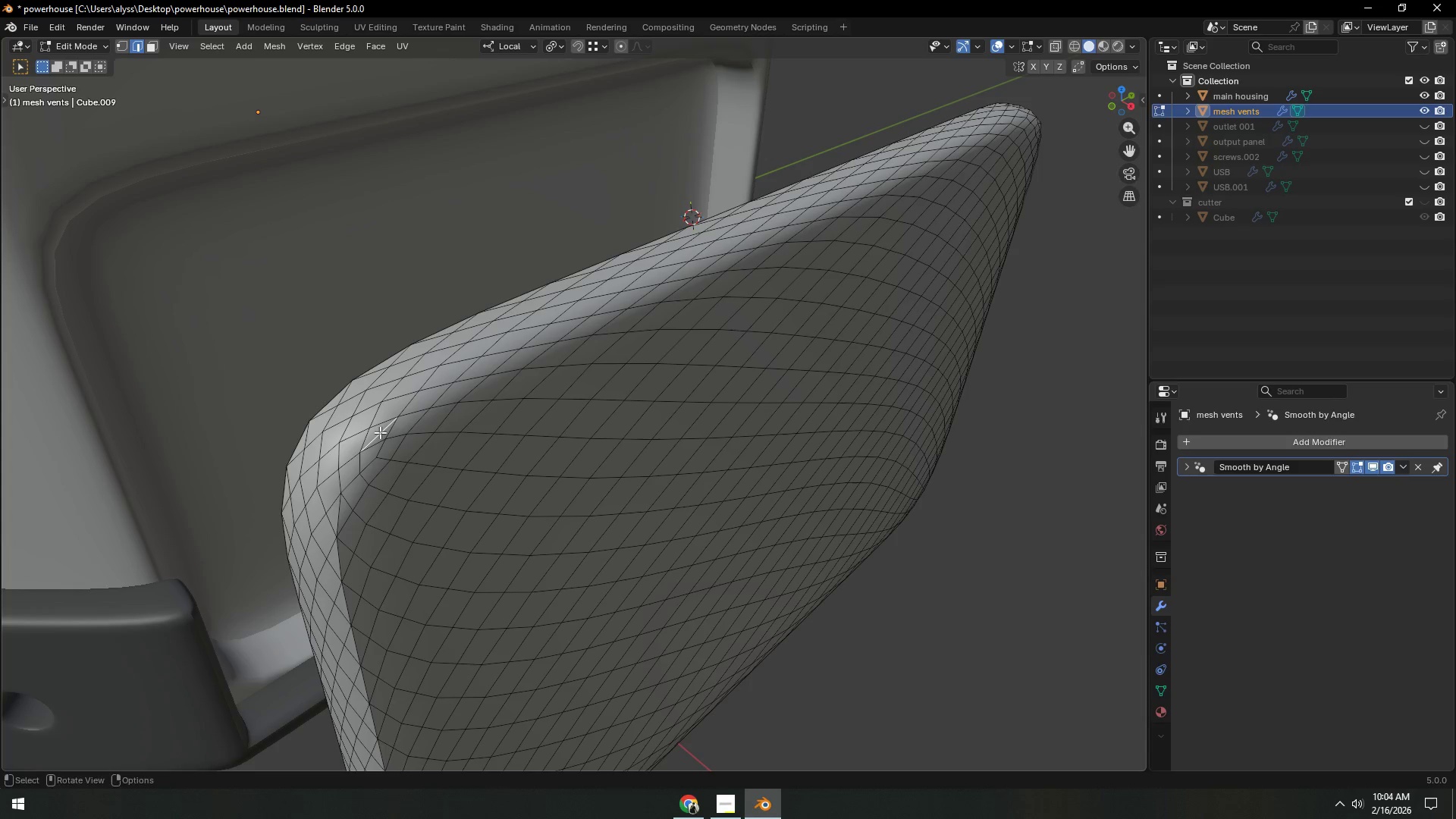 
key(Control+ControlLeft)
 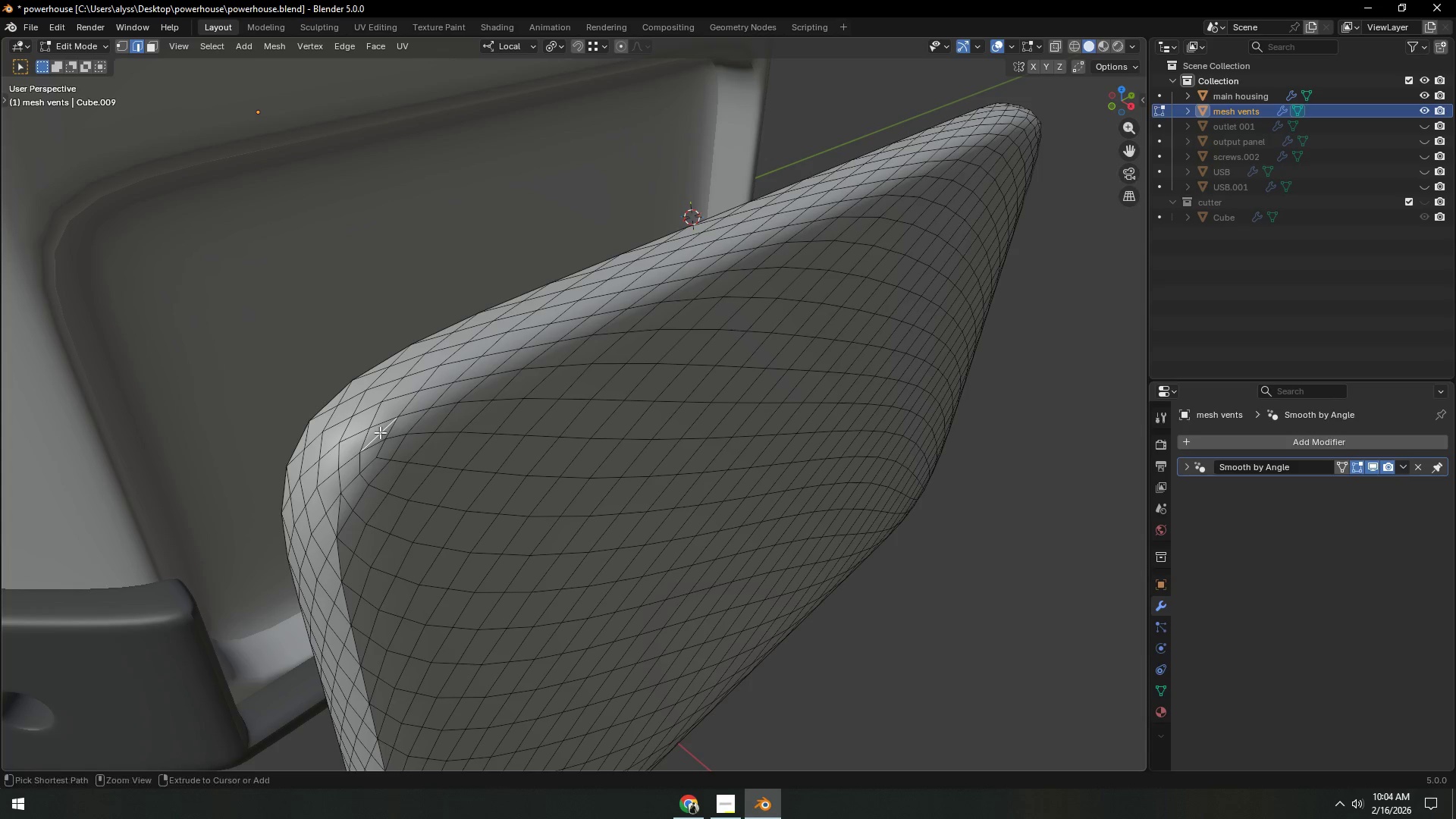 
key(Control+X)
 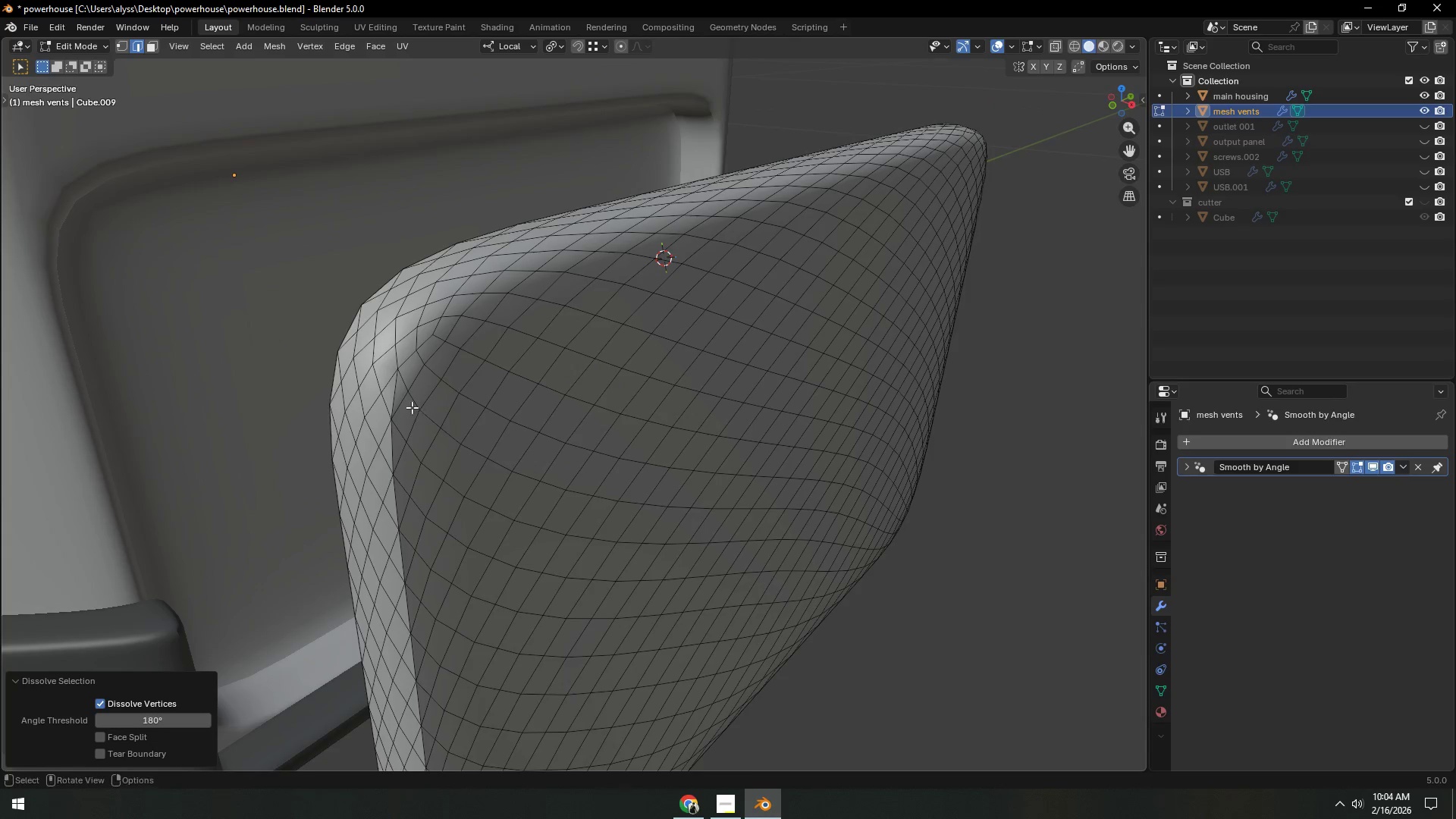 
left_click([396, 391])
 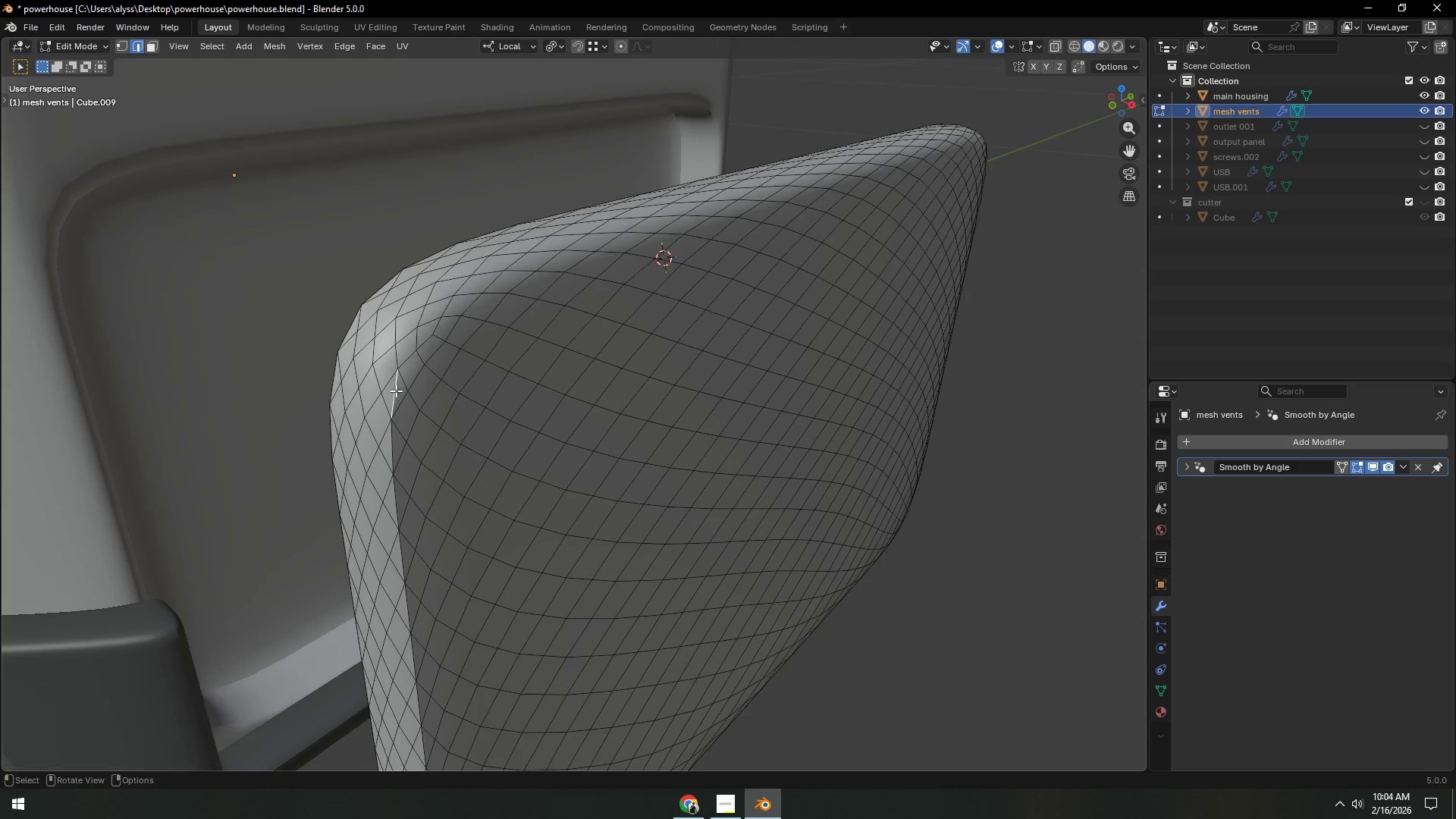 
key(Control+ControlLeft)
 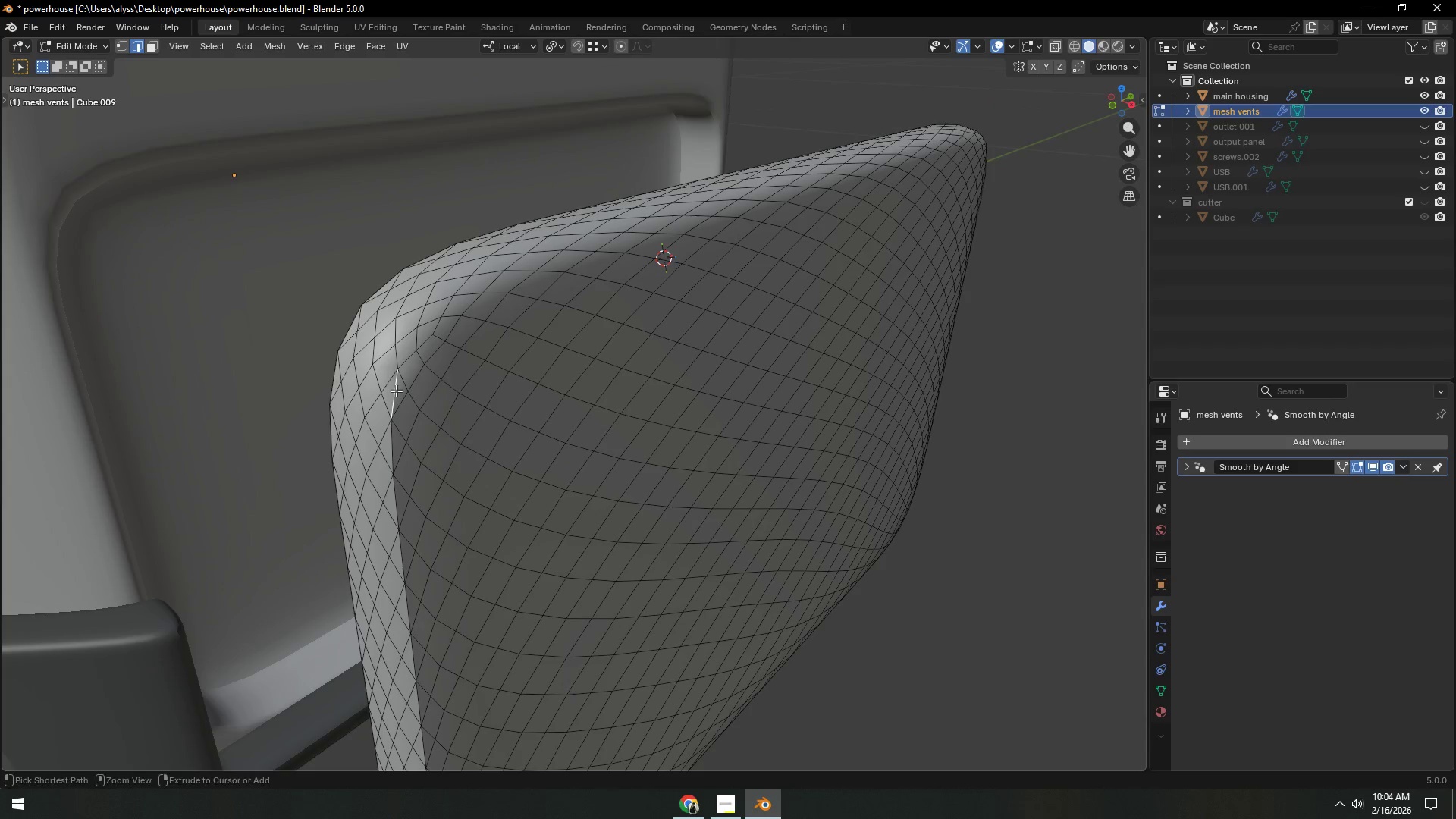 
key(Control+X)
 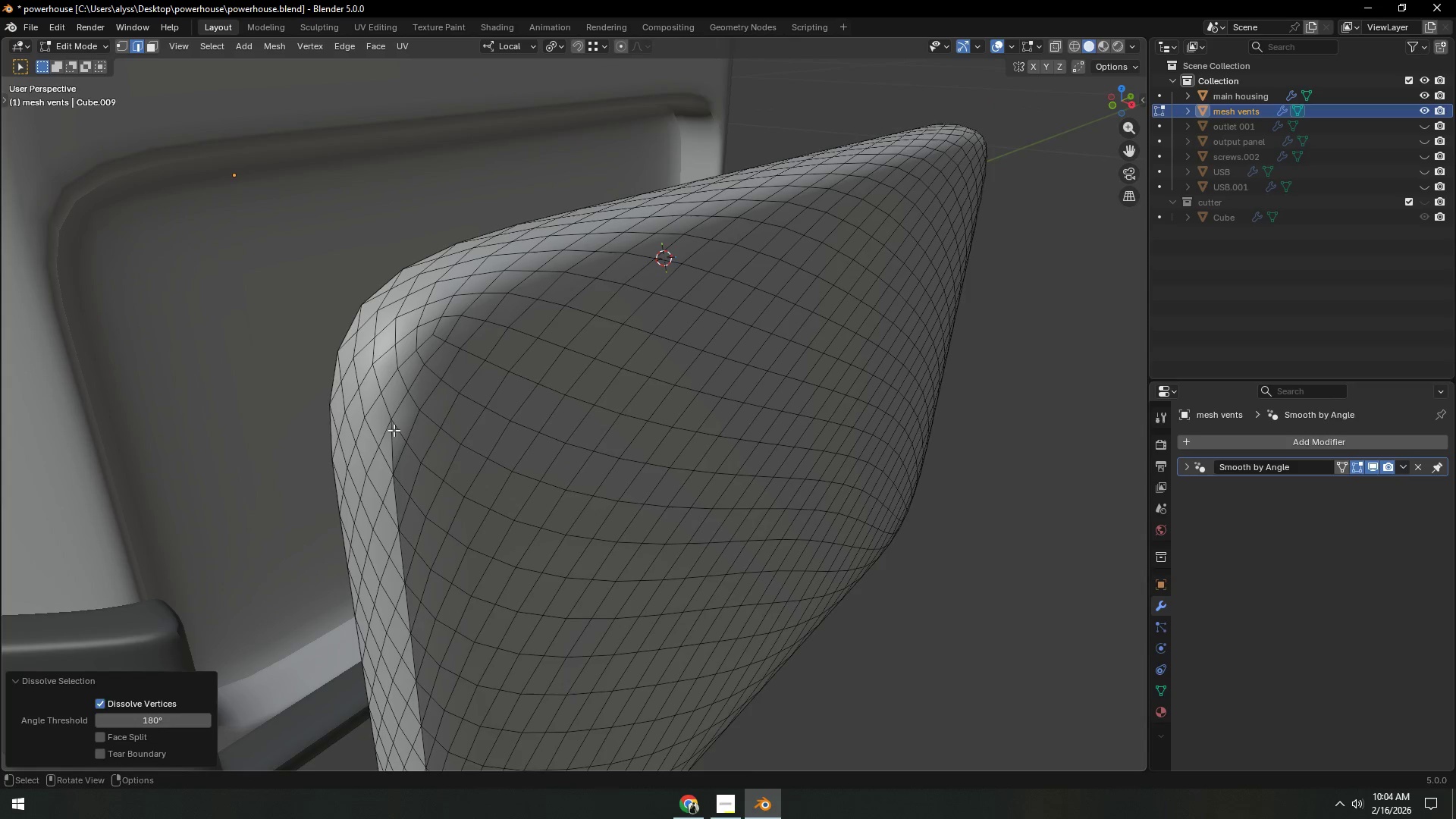 
left_click([394, 431])
 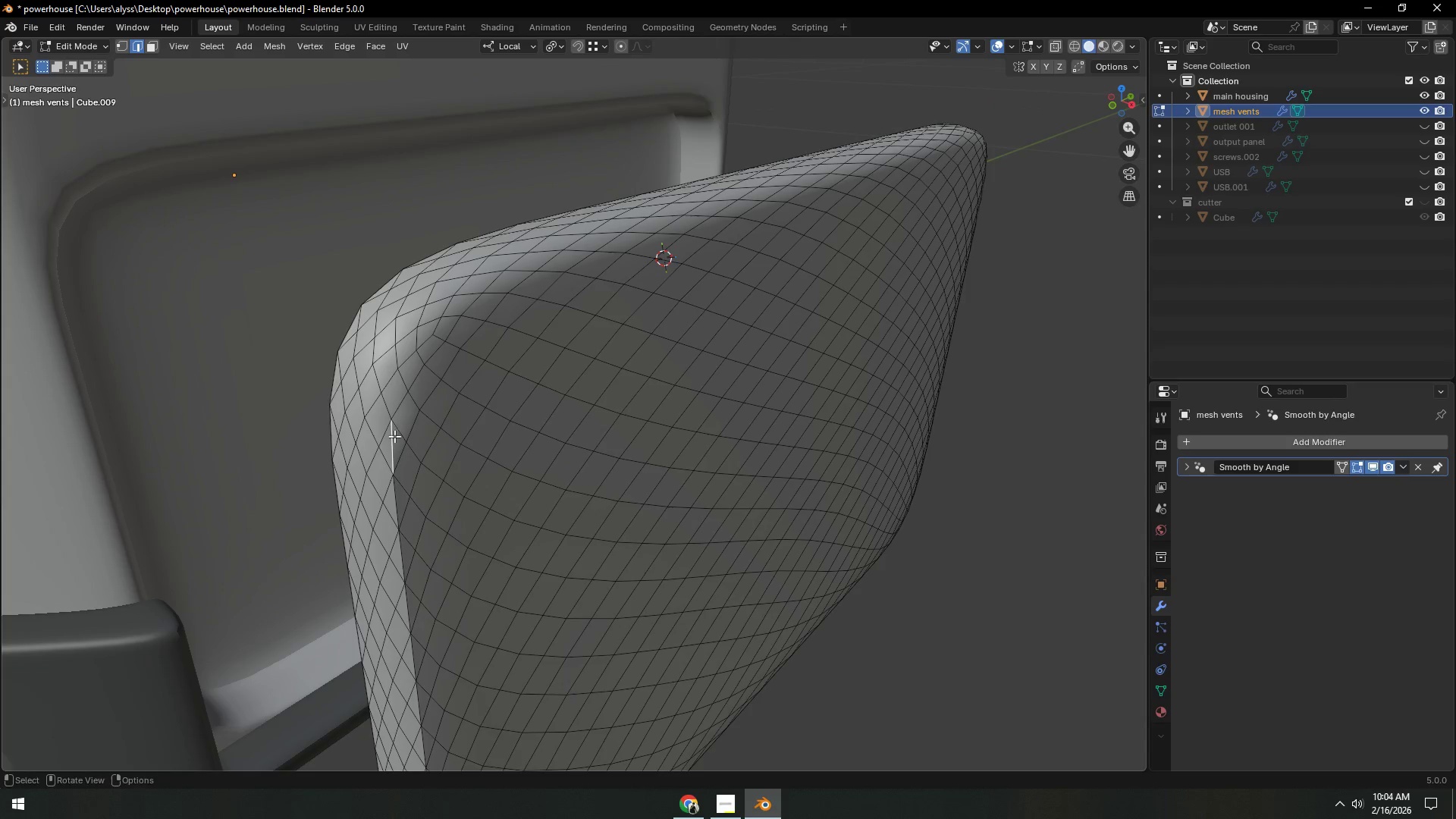 
key(Control+ControlLeft)
 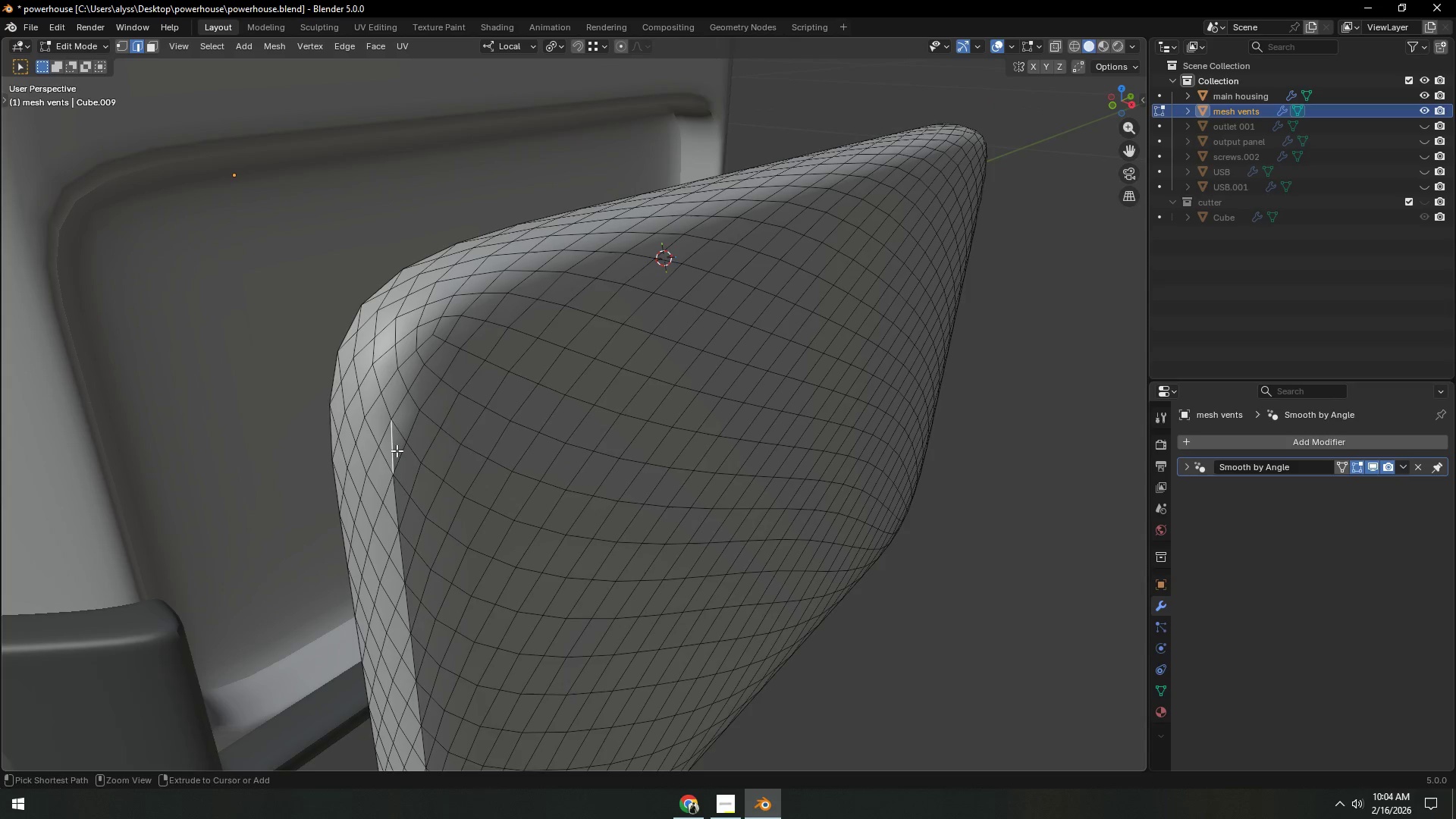 
key(Control+X)
 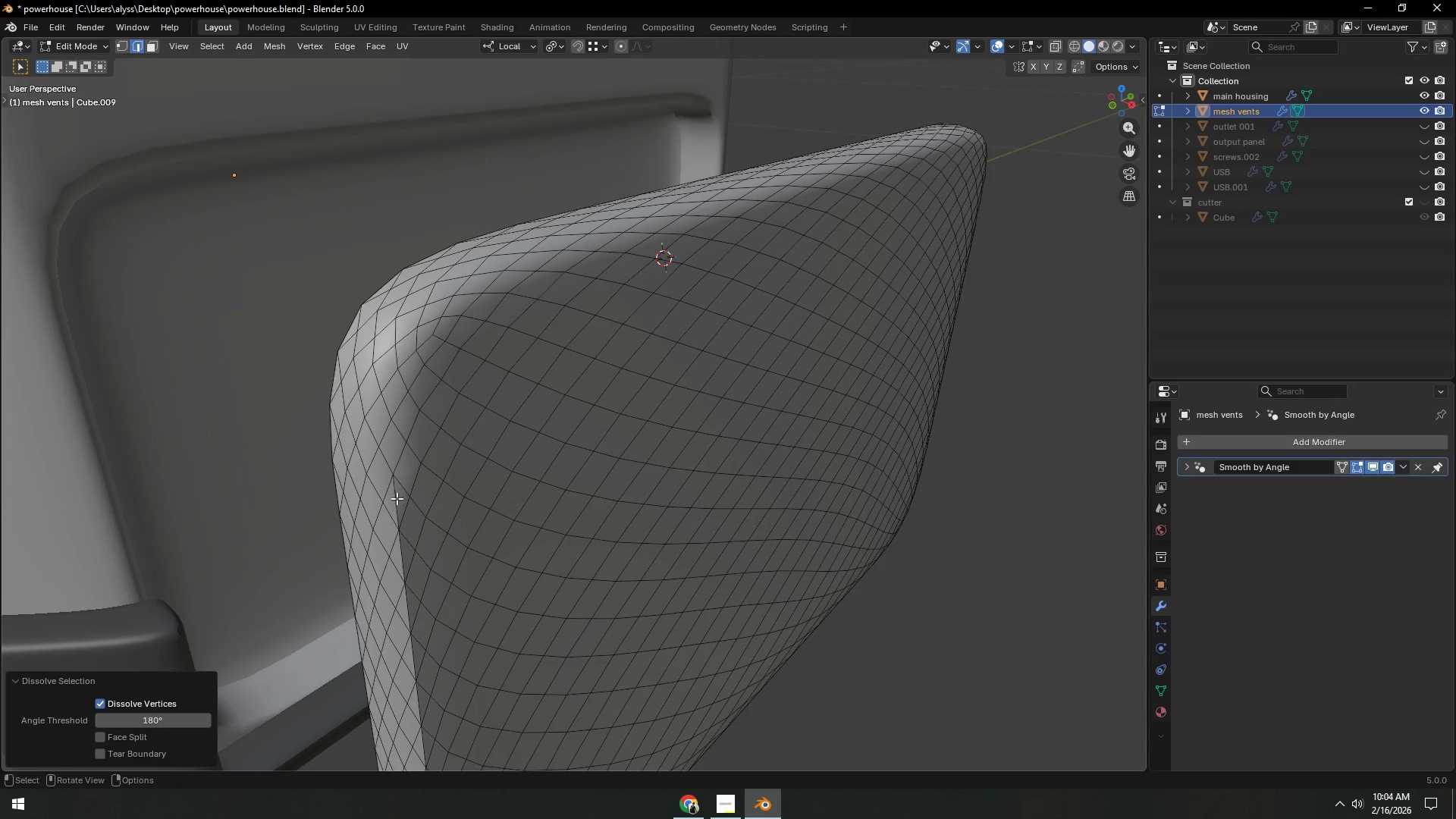 
left_click([397, 500])
 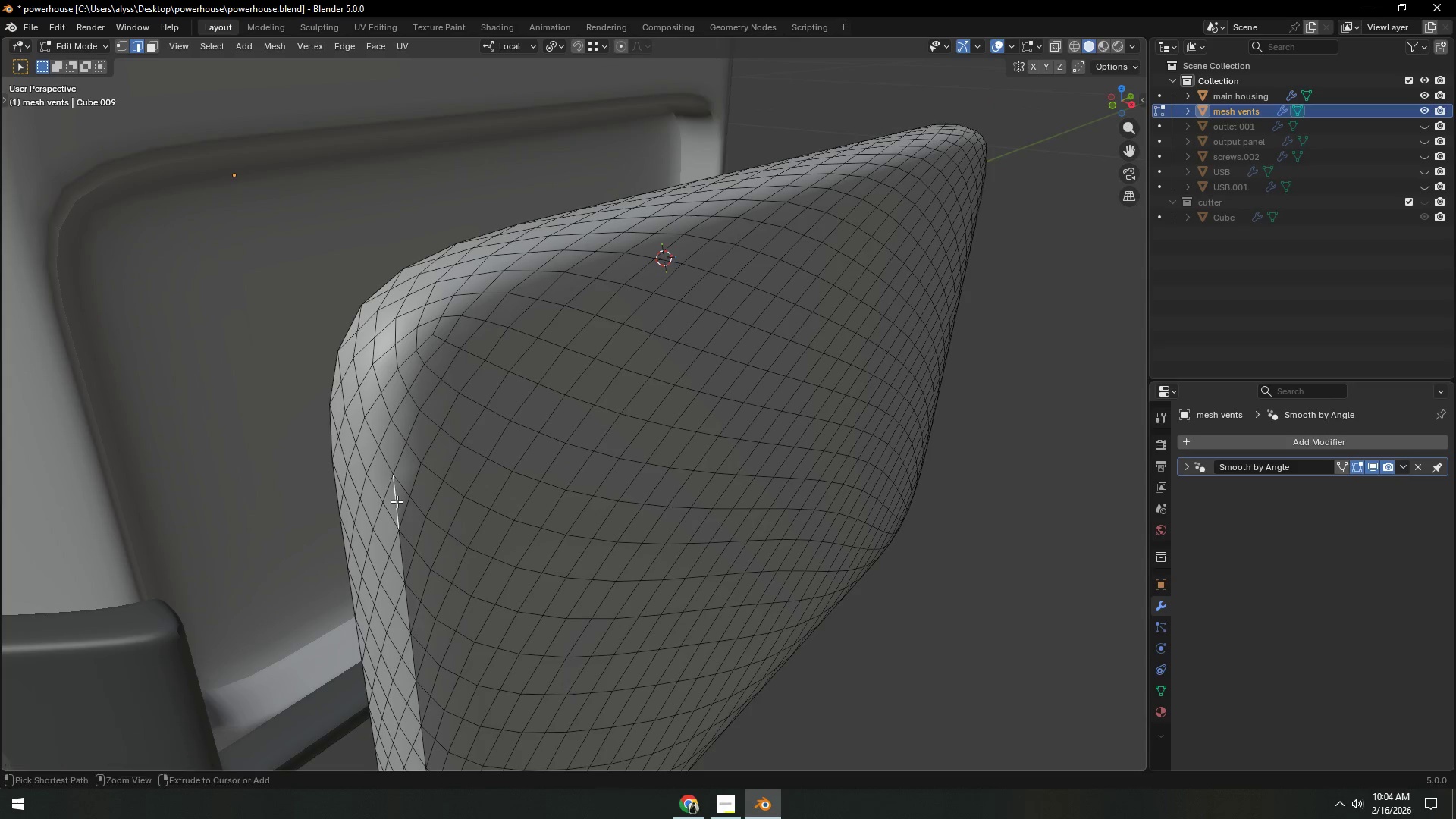 
key(Control+ControlLeft)
 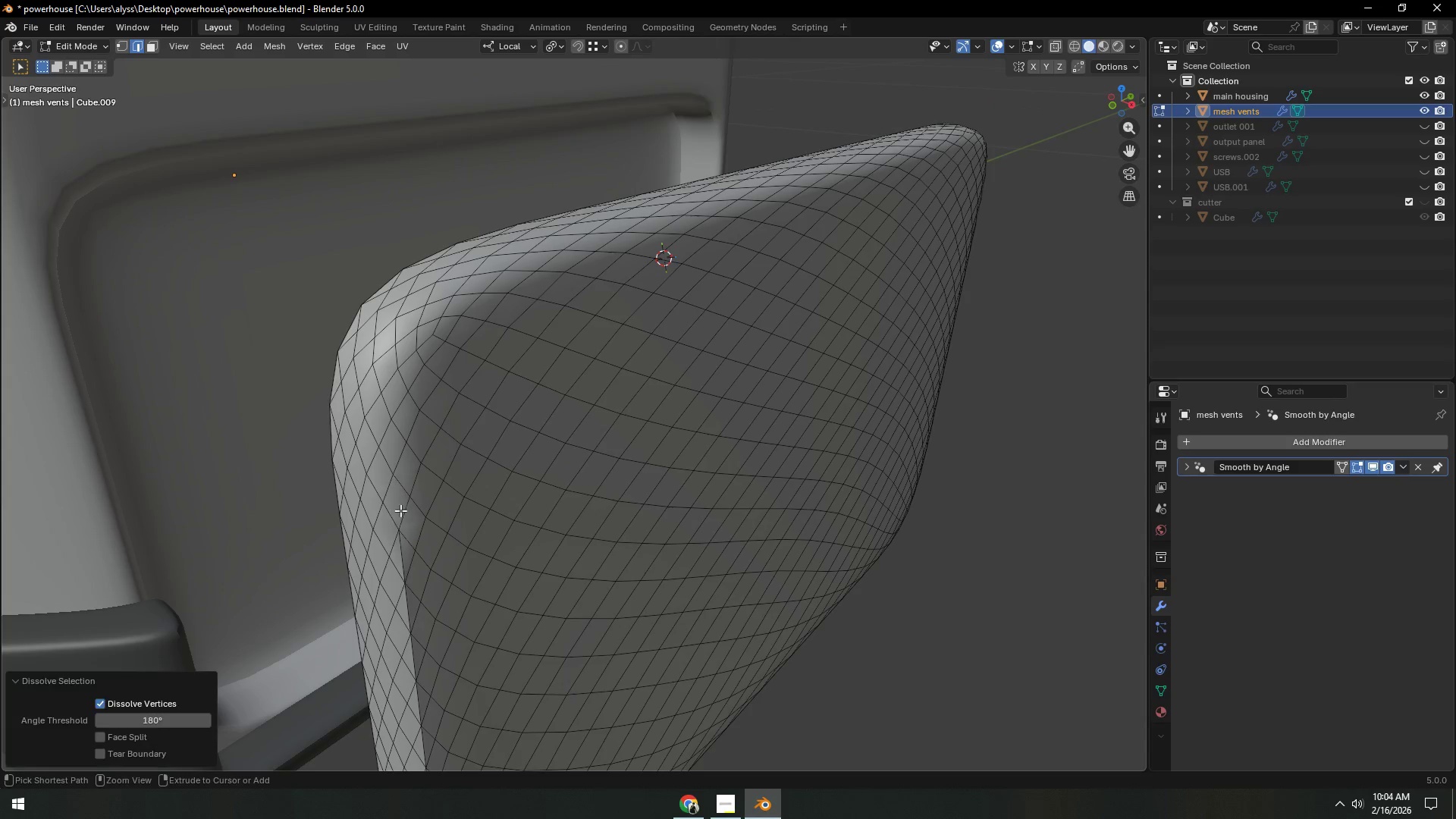 
key(Control+X)
 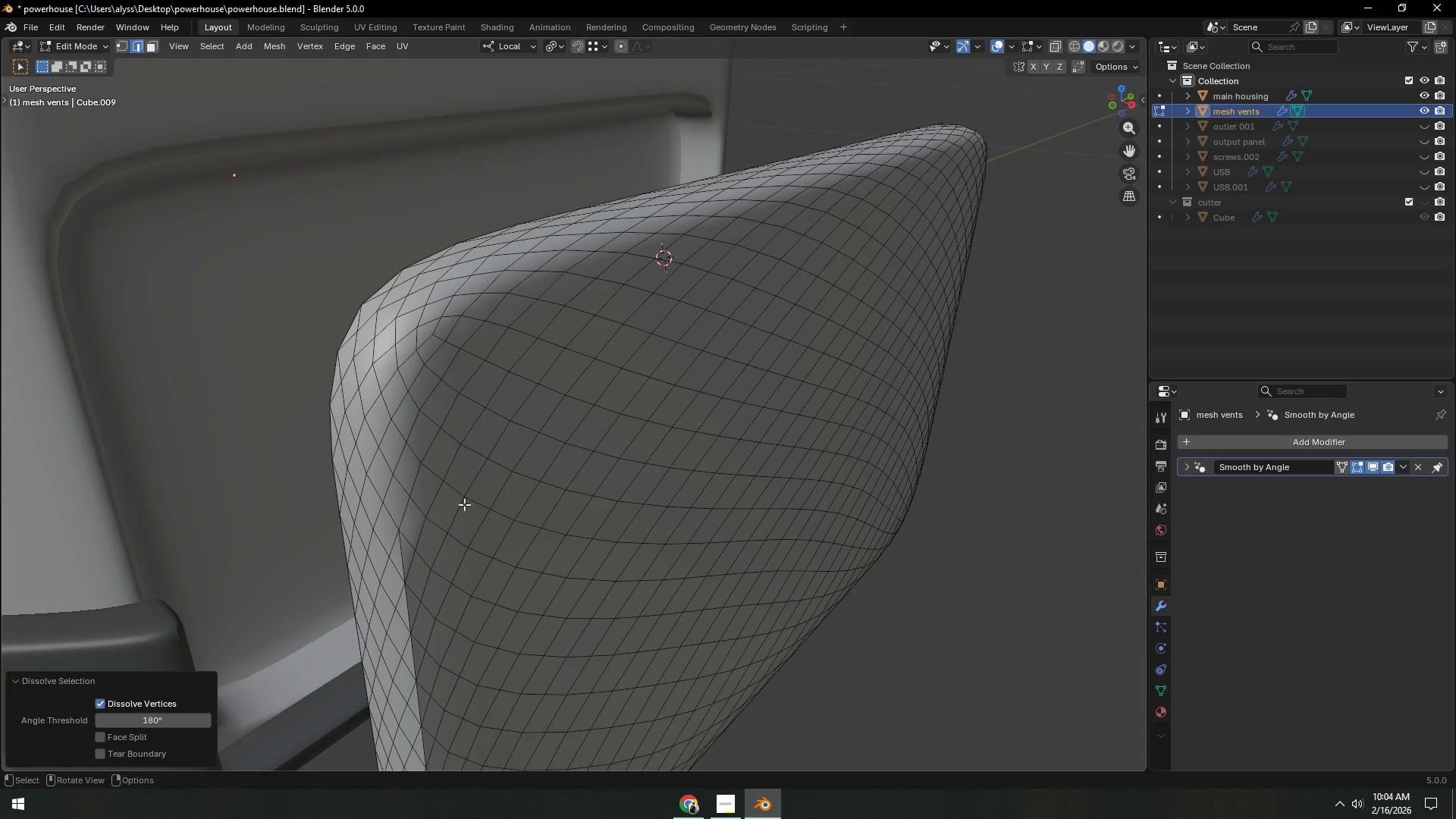 
scroll: coordinate [528, 490], scroll_direction: down, amount: 3.0
 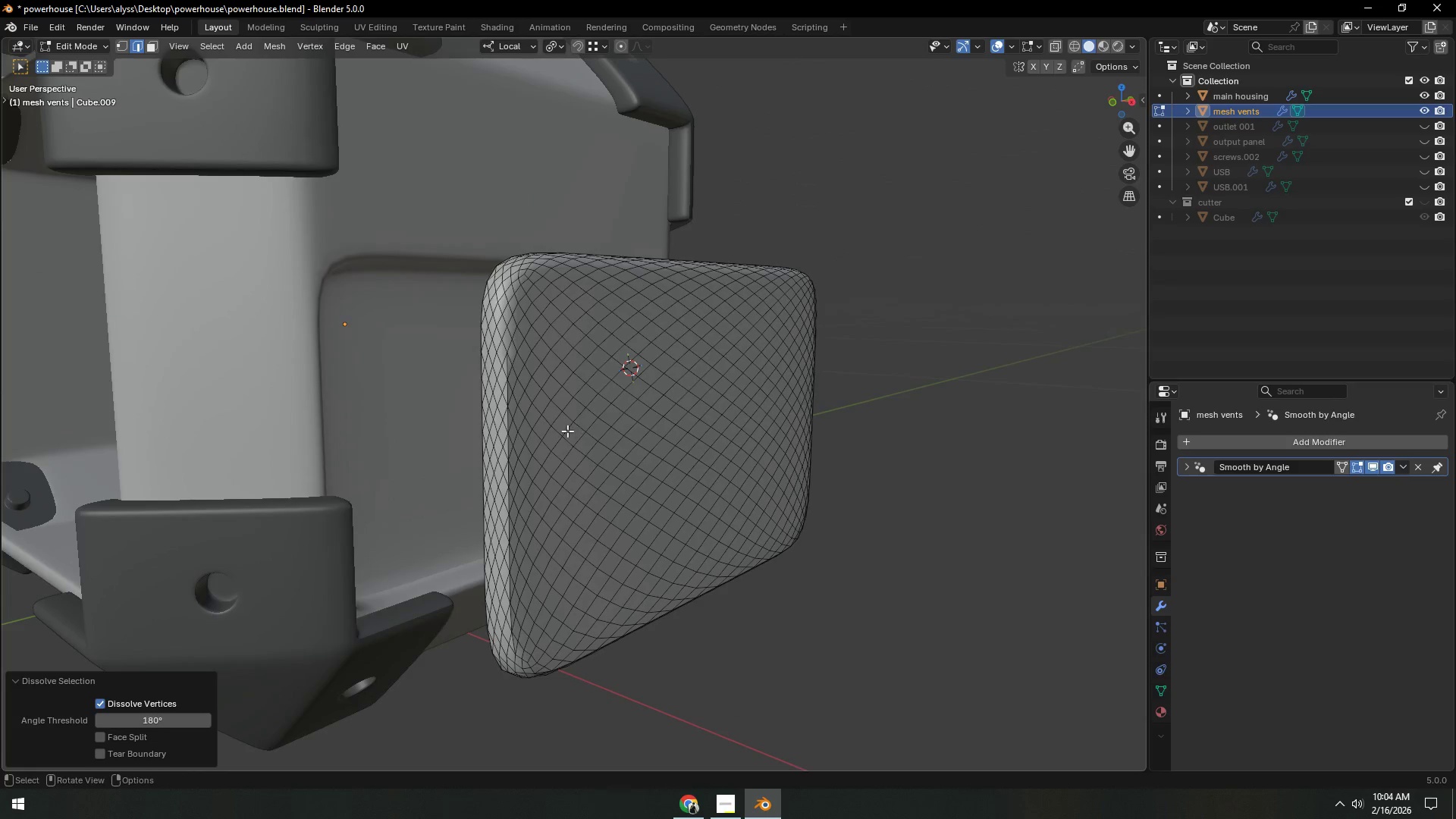 
scroll: coordinate [564, 433], scroll_direction: up, amount: 1.0
 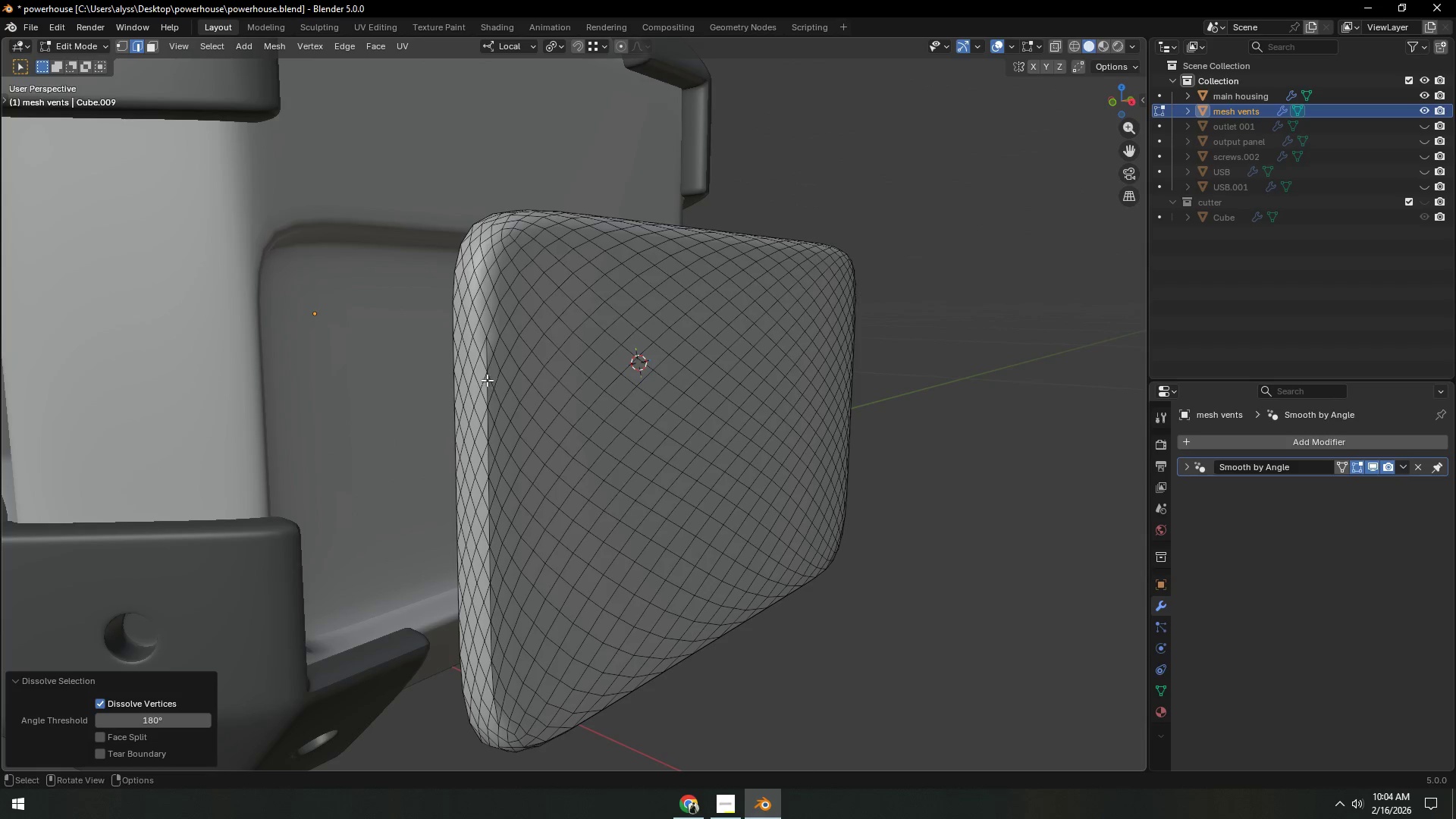 
left_click([485, 358])
 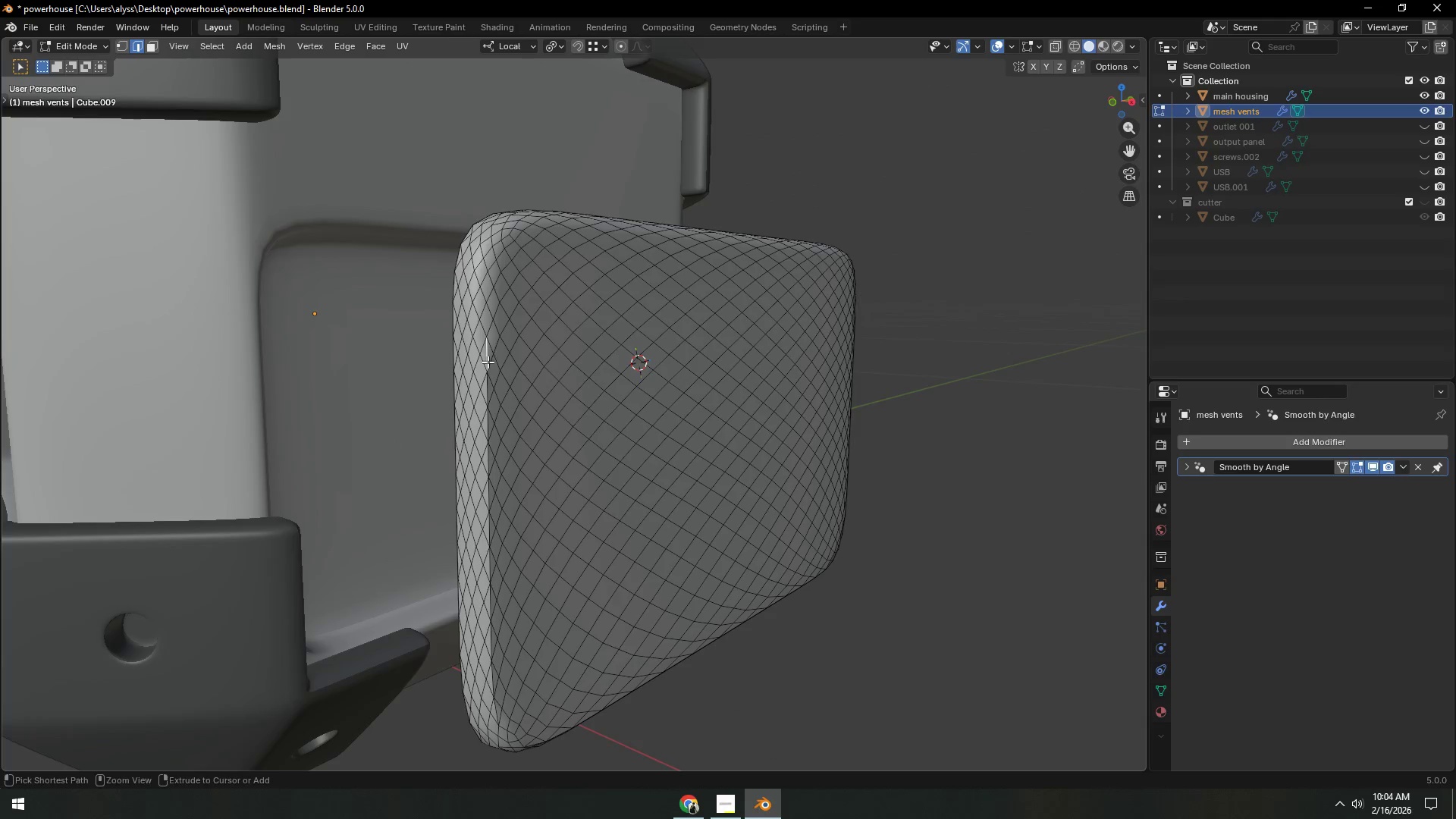 
key(Control+ControlLeft)
 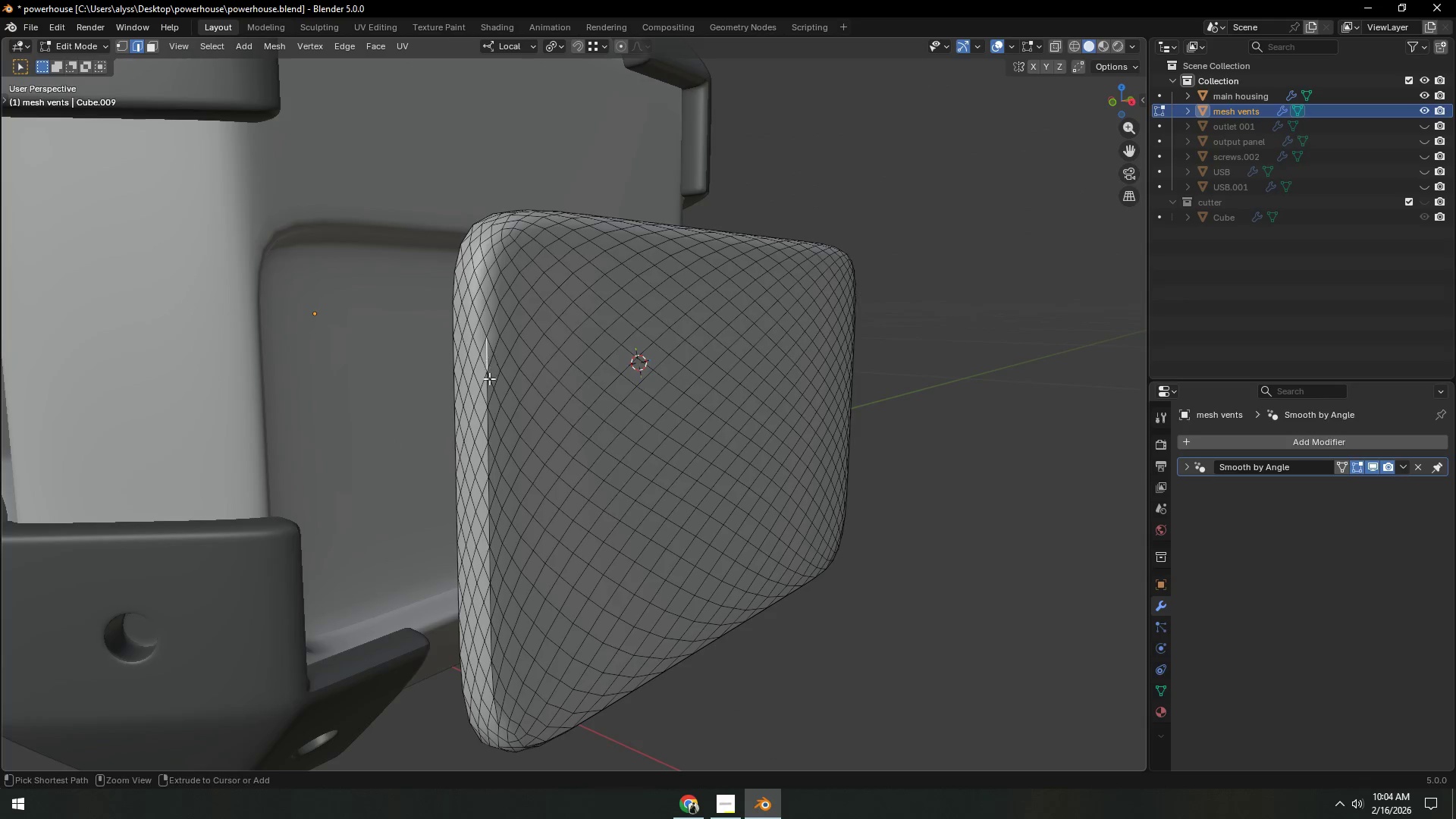 
key(Control+X)
 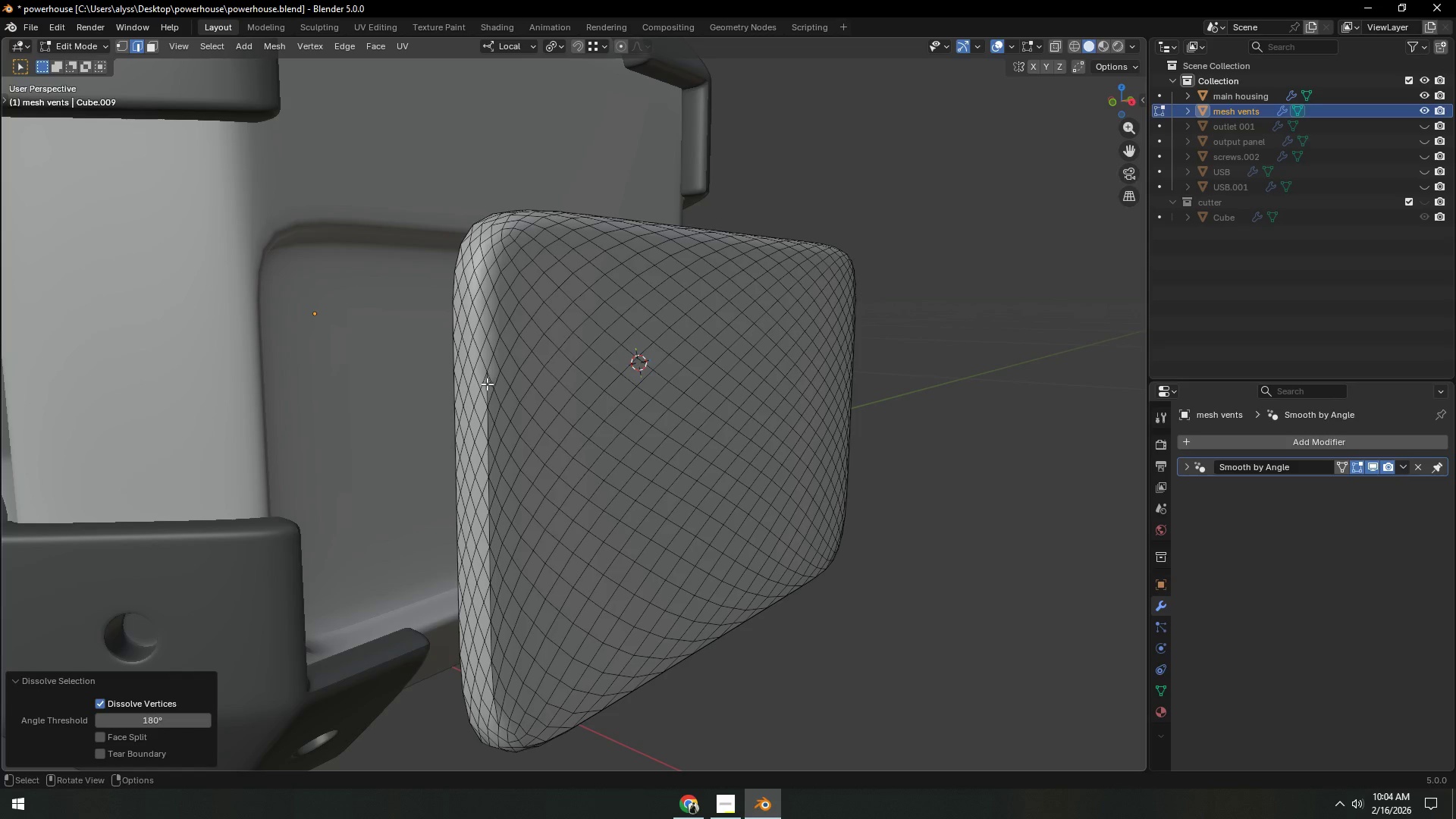 
left_click([487, 387])
 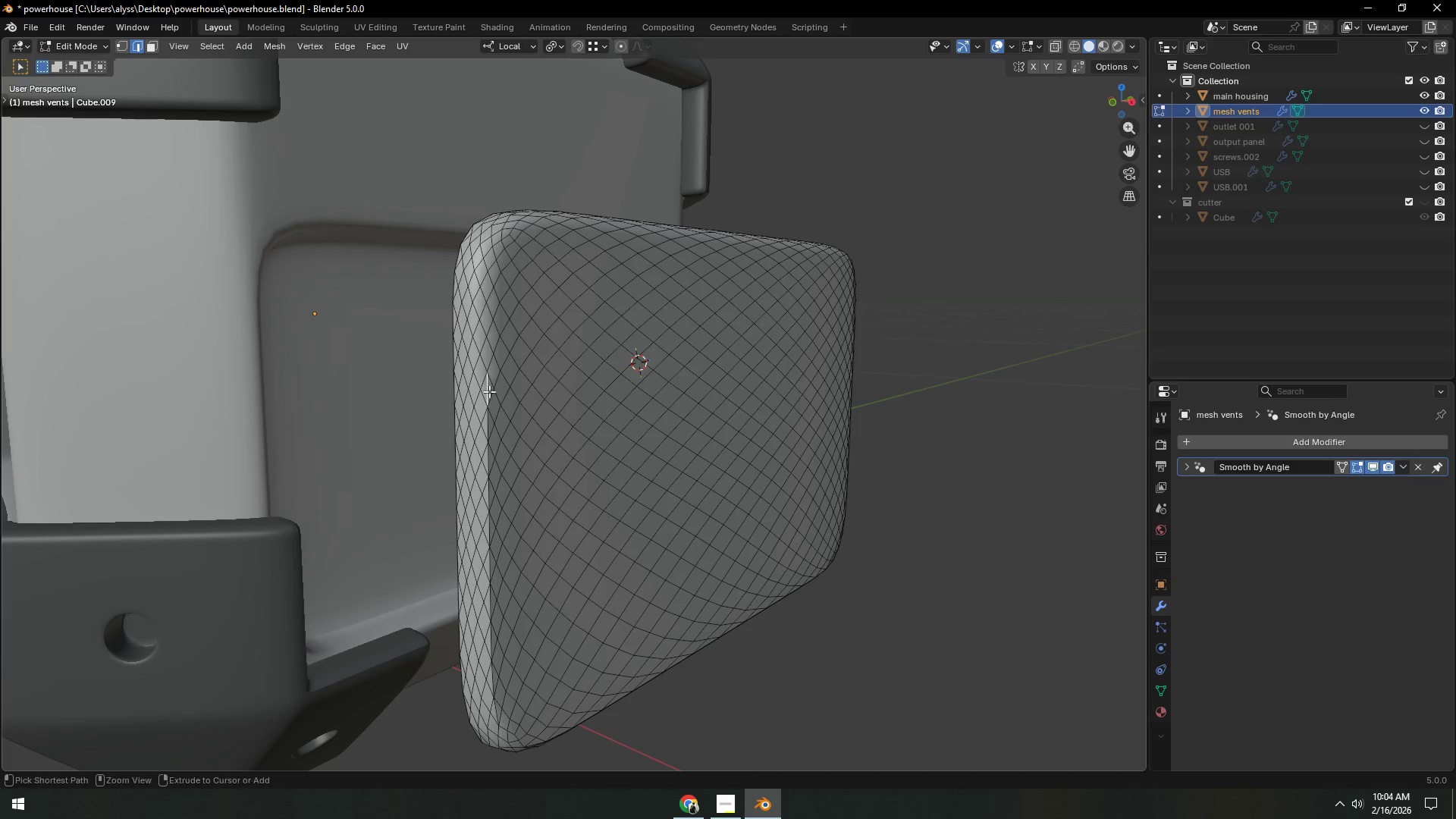 
key(Control+ControlLeft)
 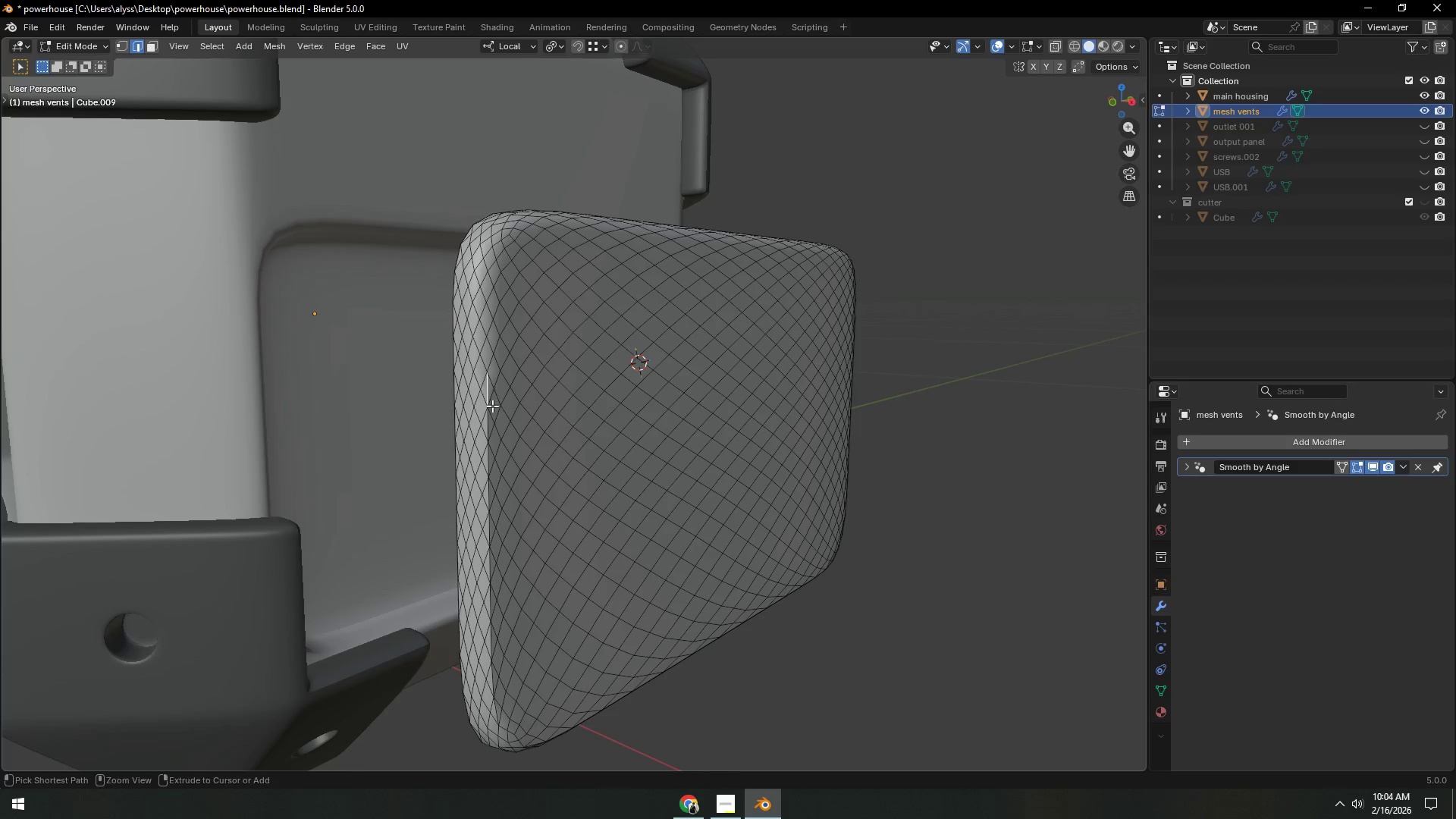 
key(Control+X)
 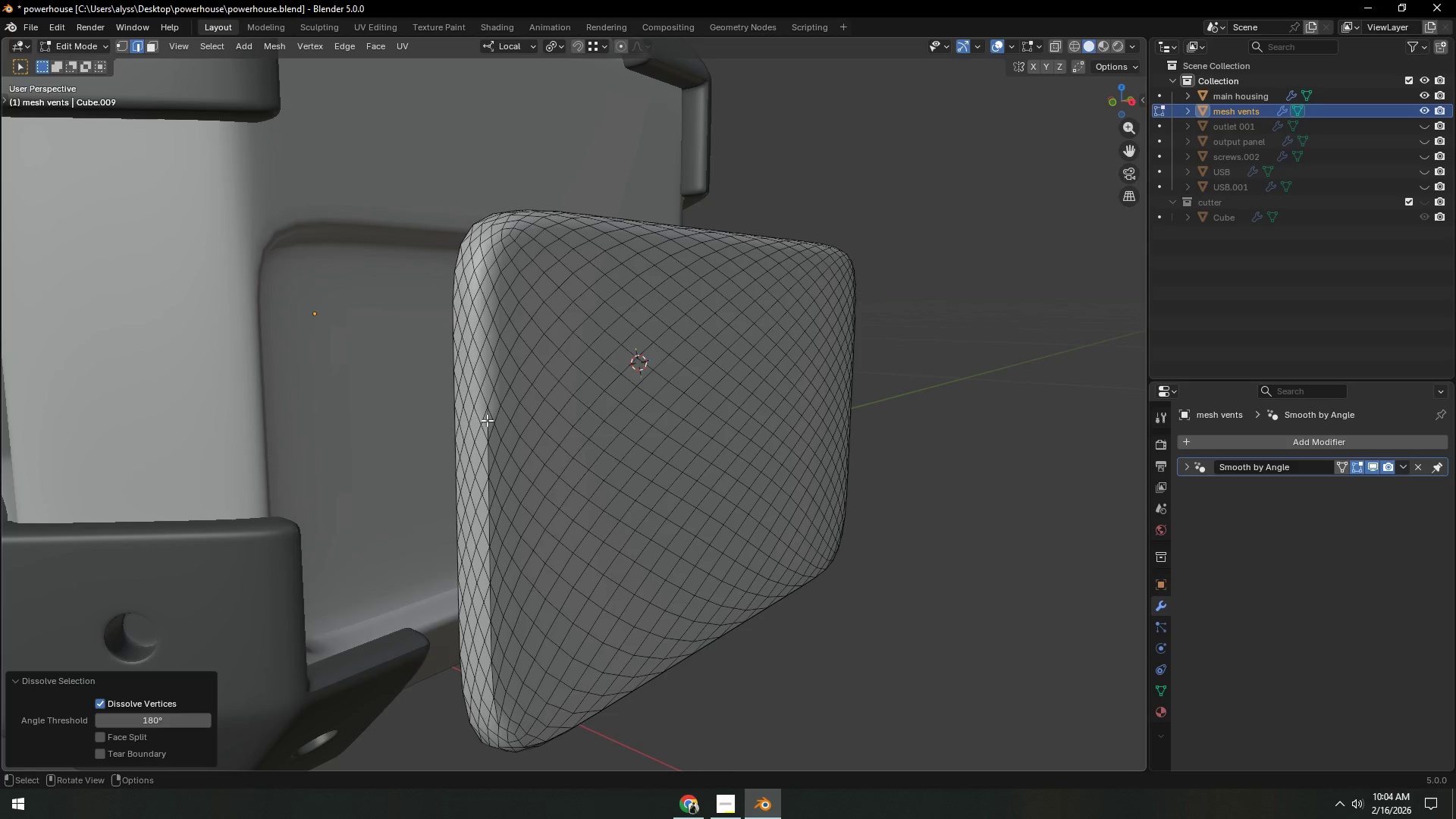 
left_click([487, 422])
 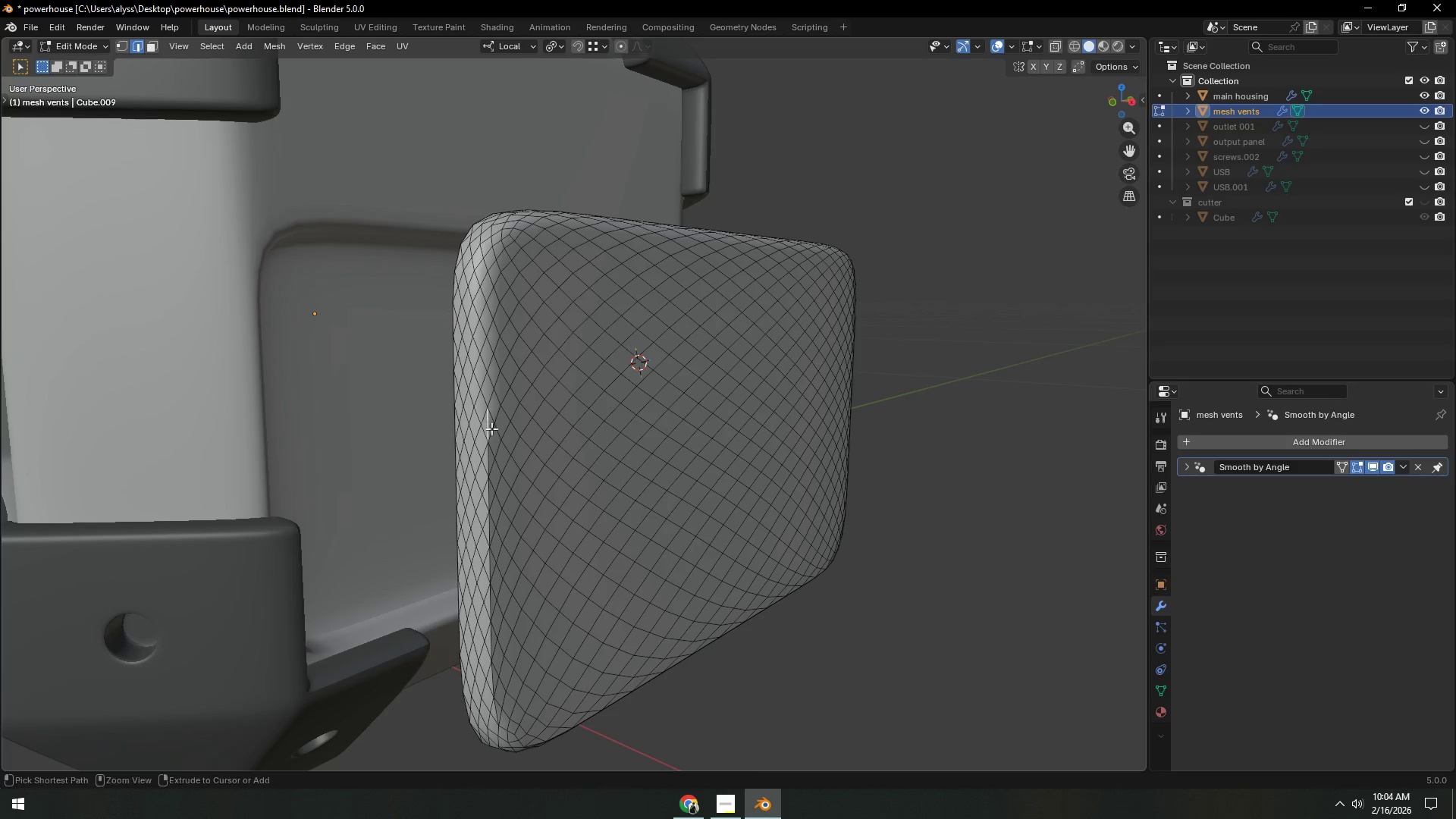 
key(Control+ControlLeft)
 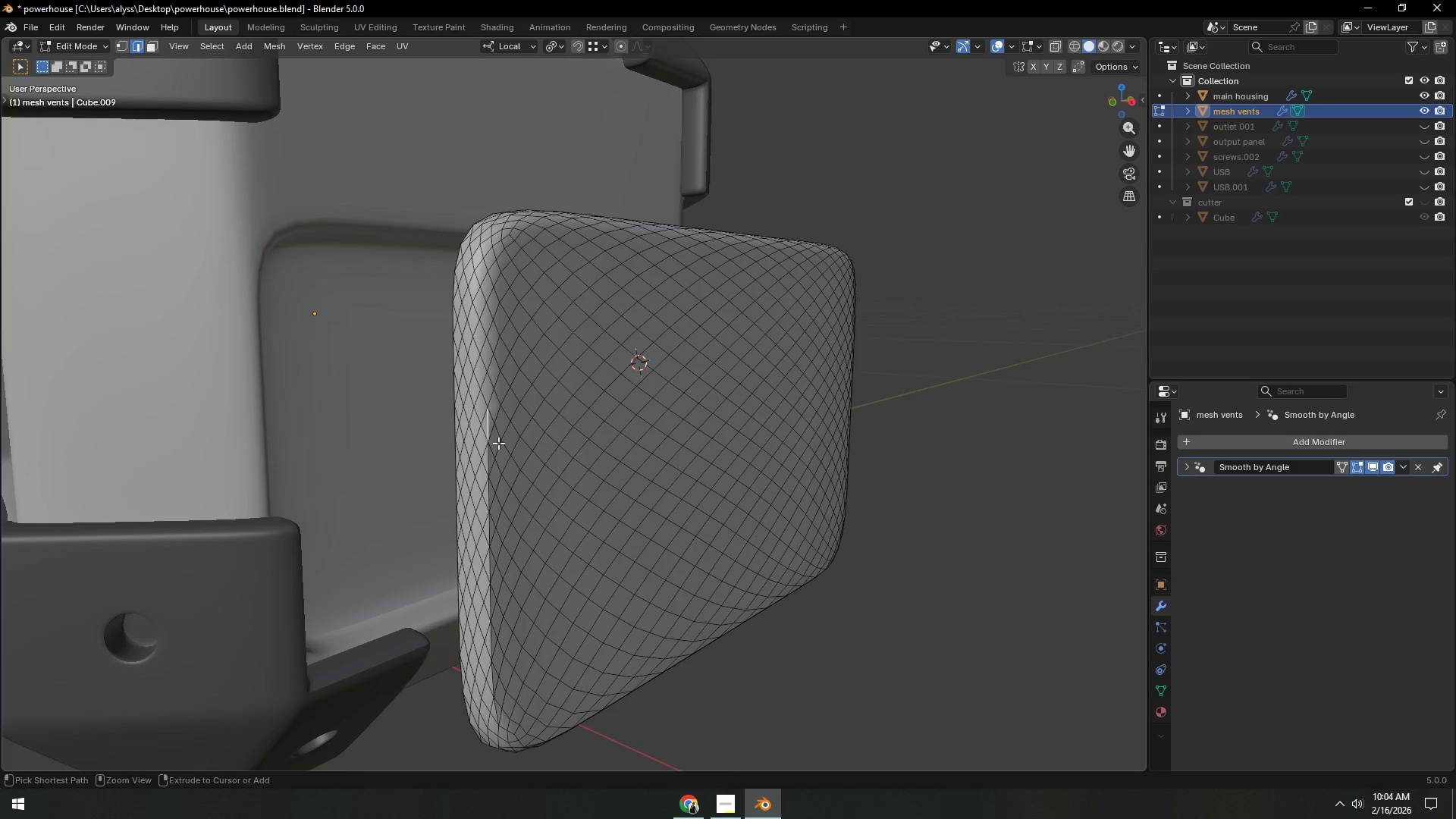 
key(Control+X)
 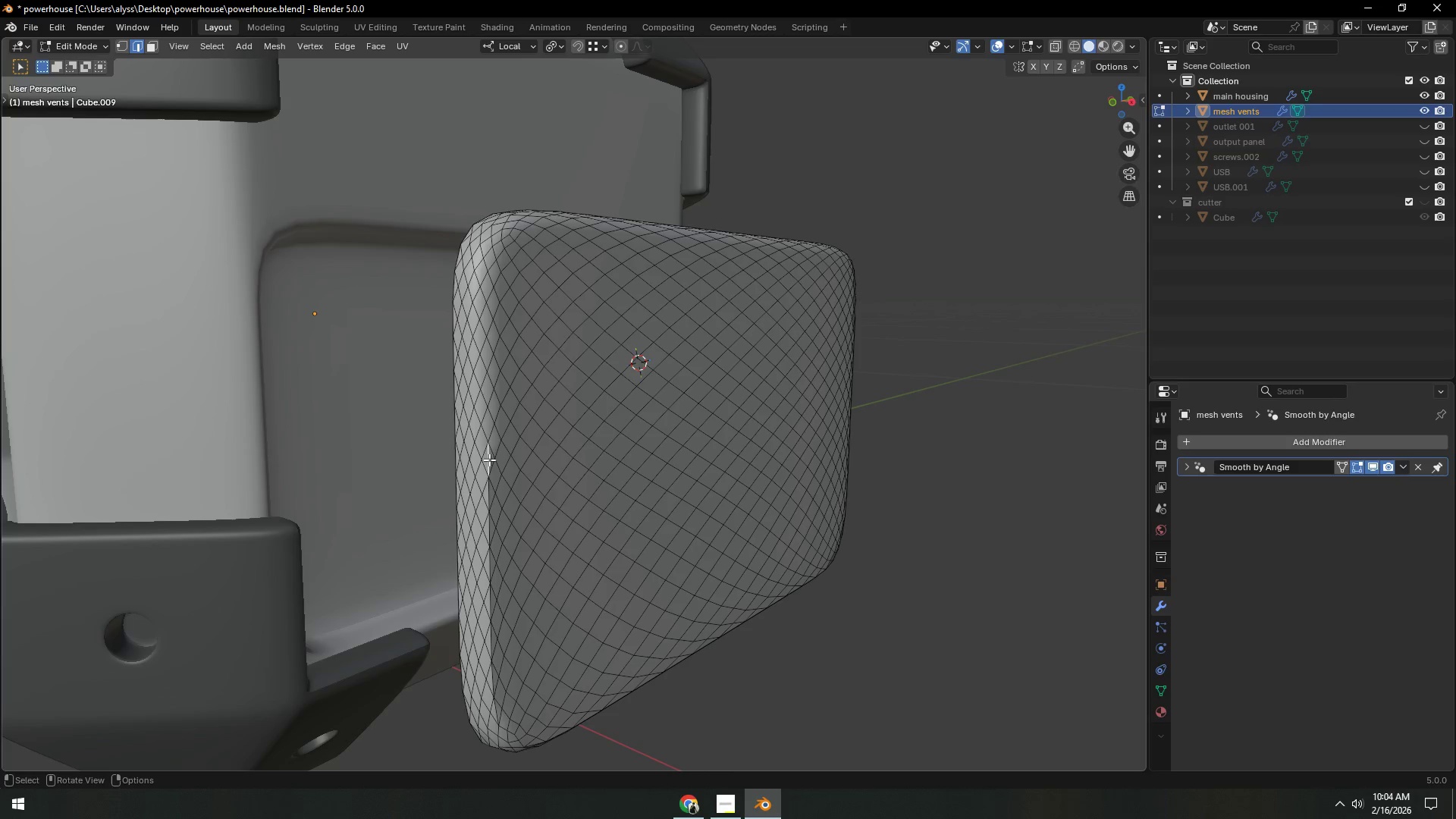 
key(Control+ControlLeft)
 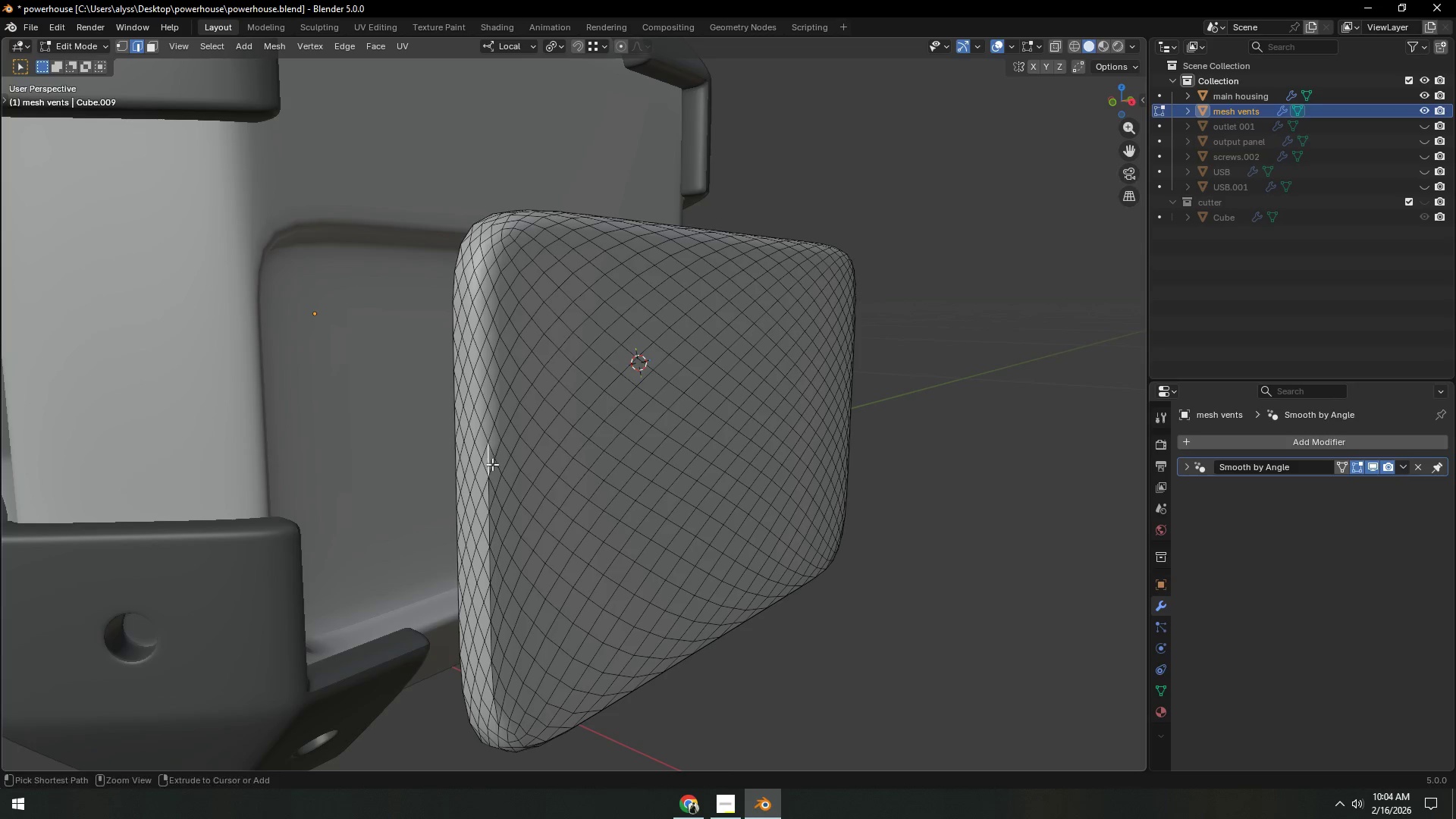 
key(Control+X)
 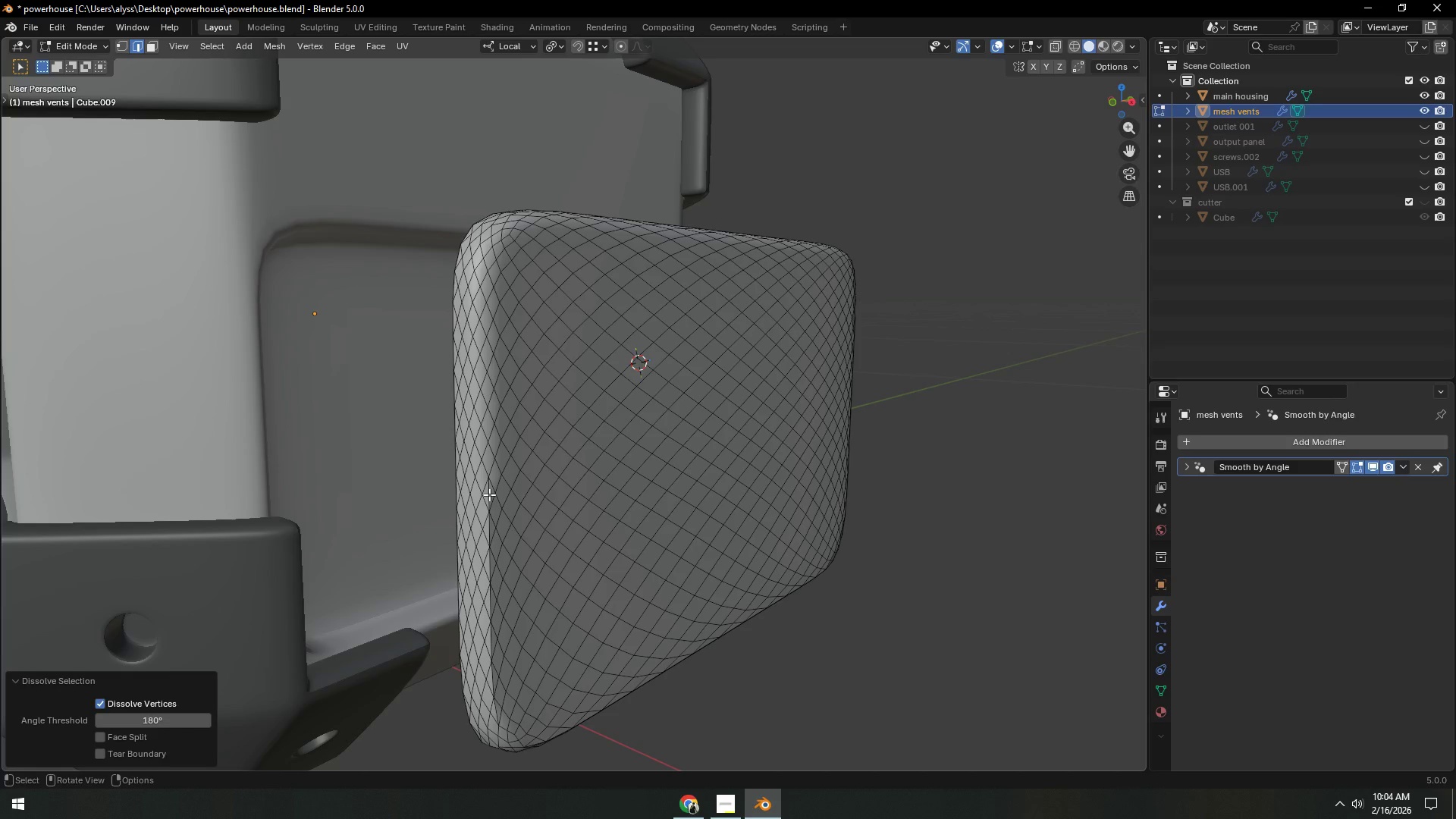 
left_click([489, 494])
 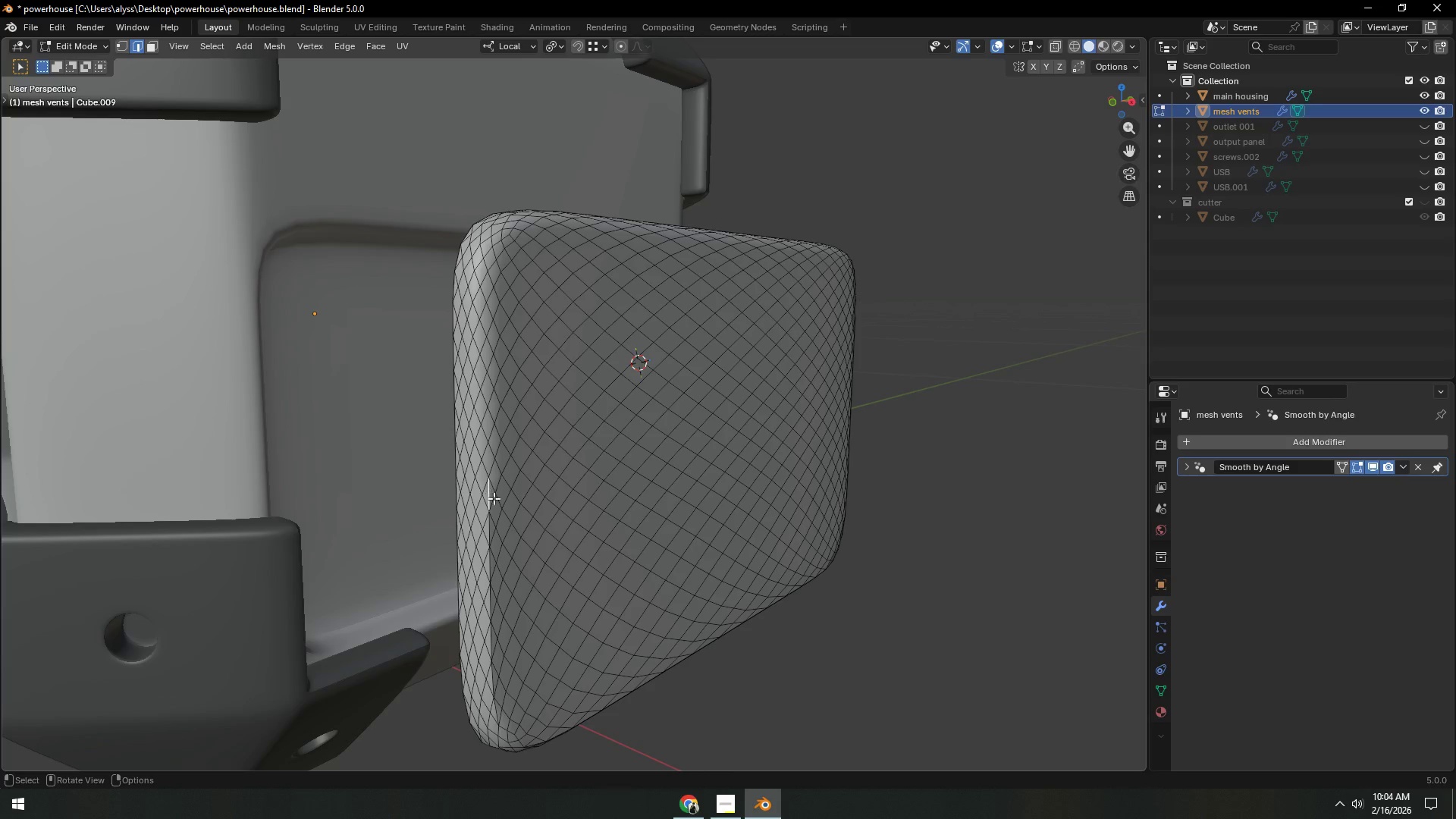 
key(Control+ControlLeft)
 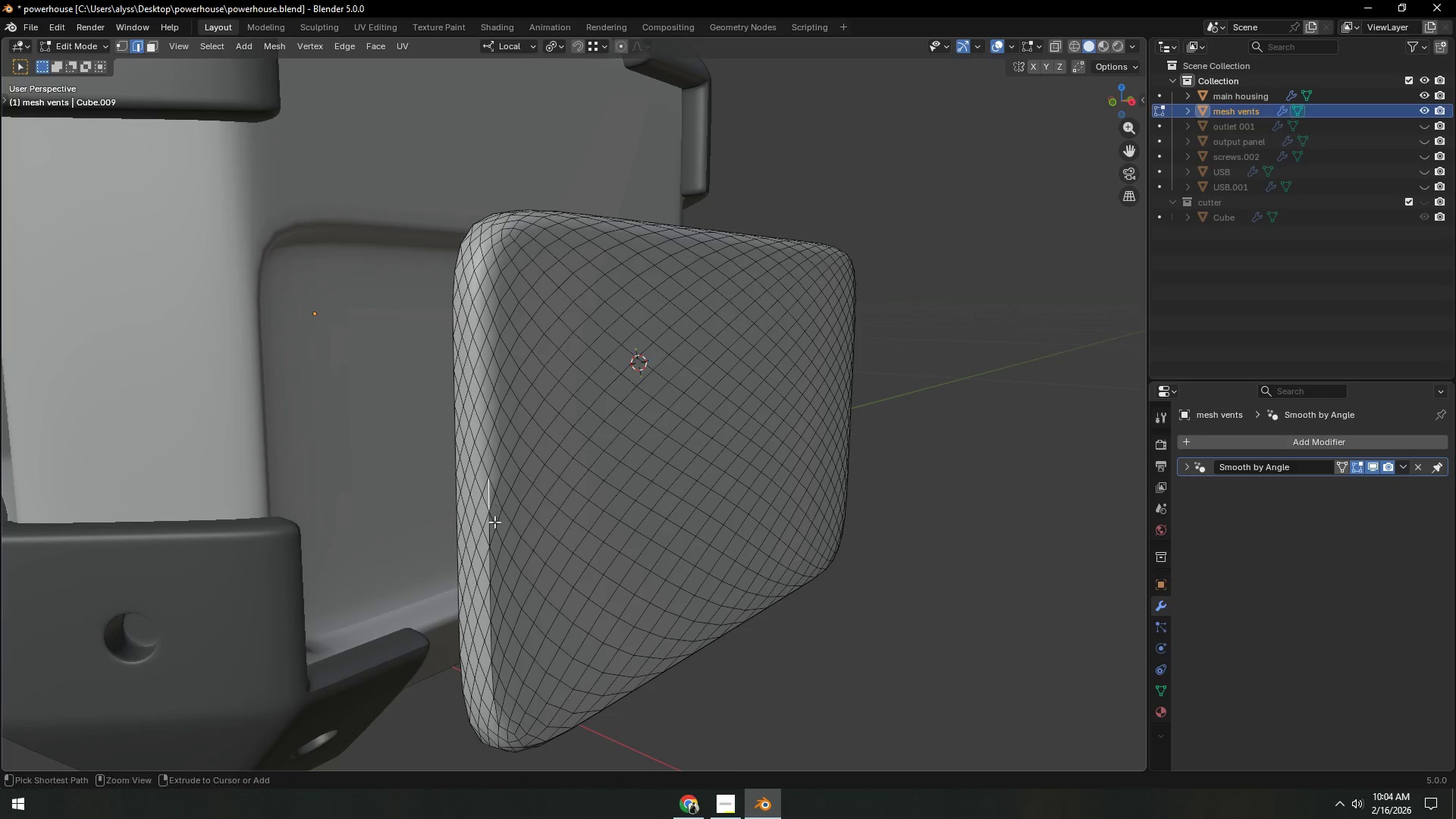 
key(Control+X)
 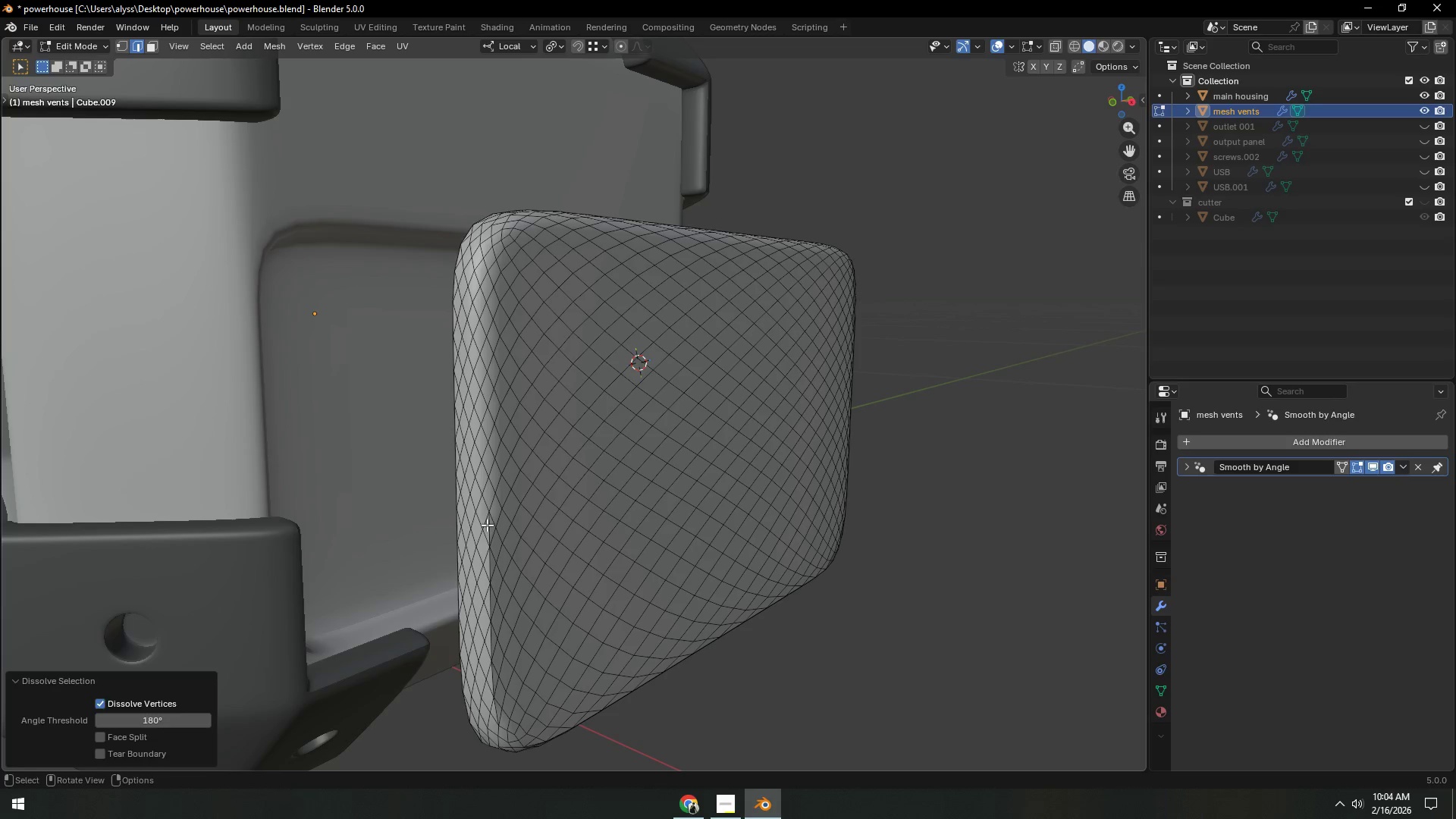 
left_click([487, 525])
 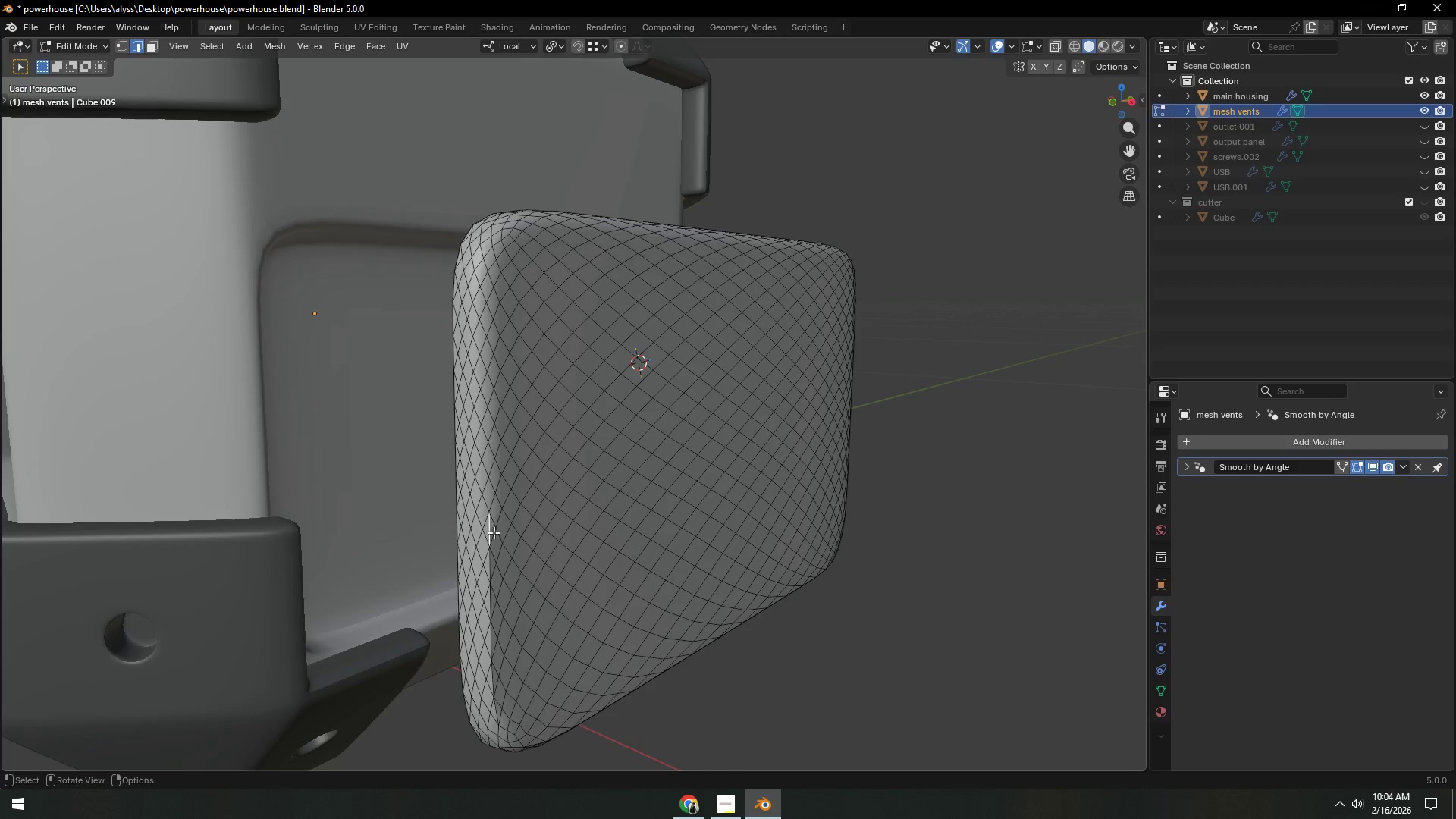 
key(Control+ControlLeft)
 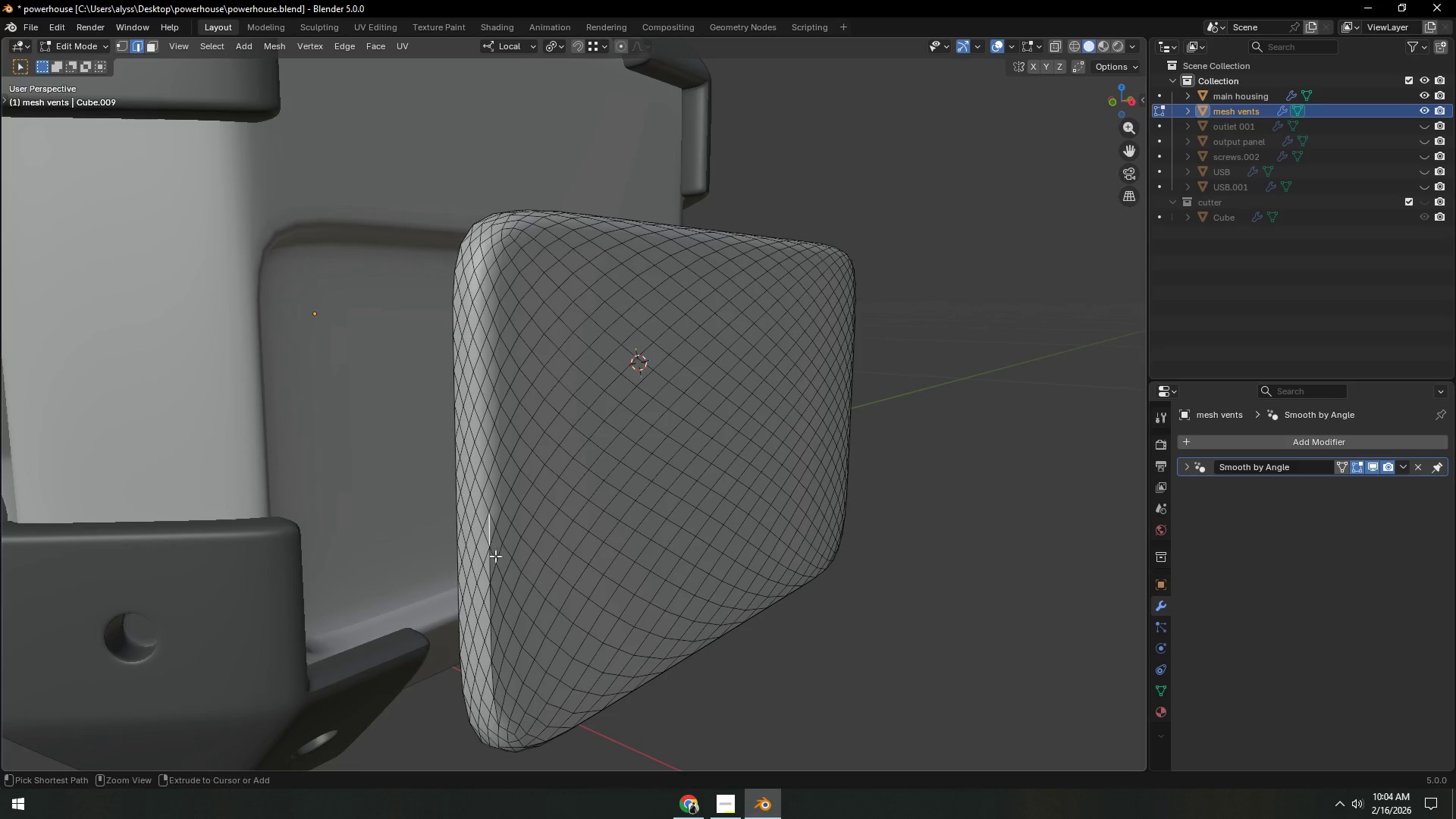 
key(Control+X)
 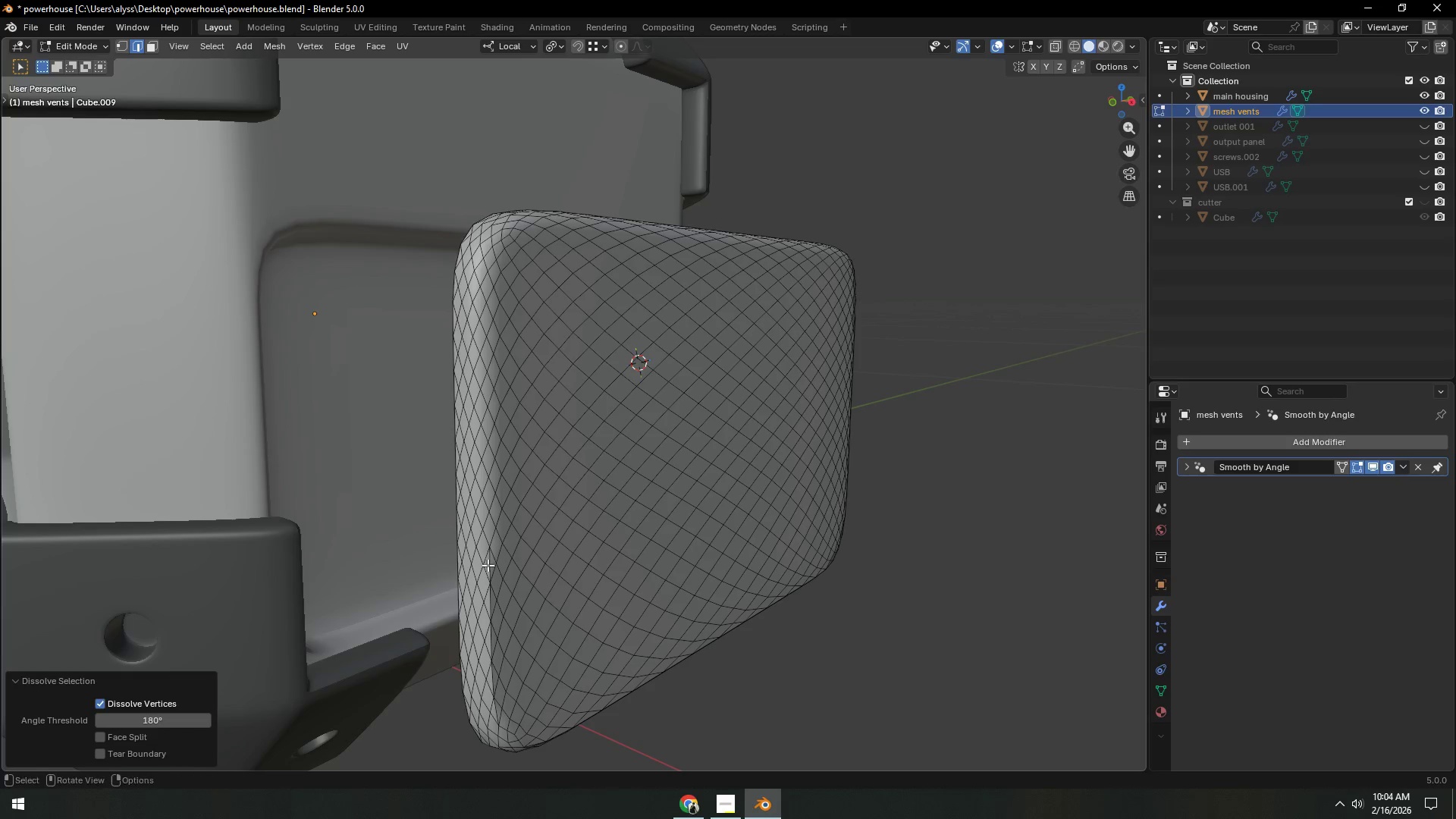 
left_click([488, 565])
 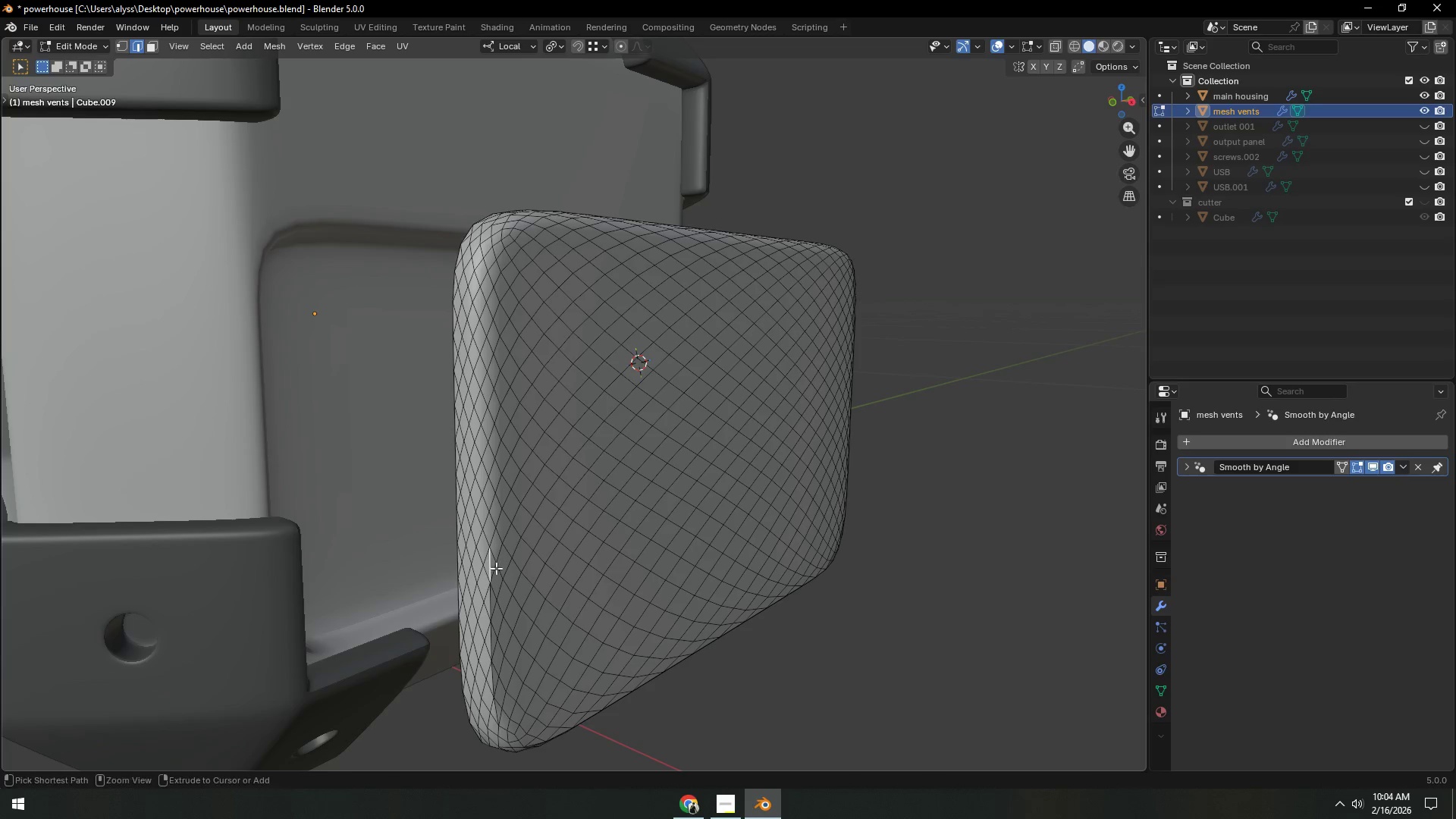 
key(Control+ControlLeft)
 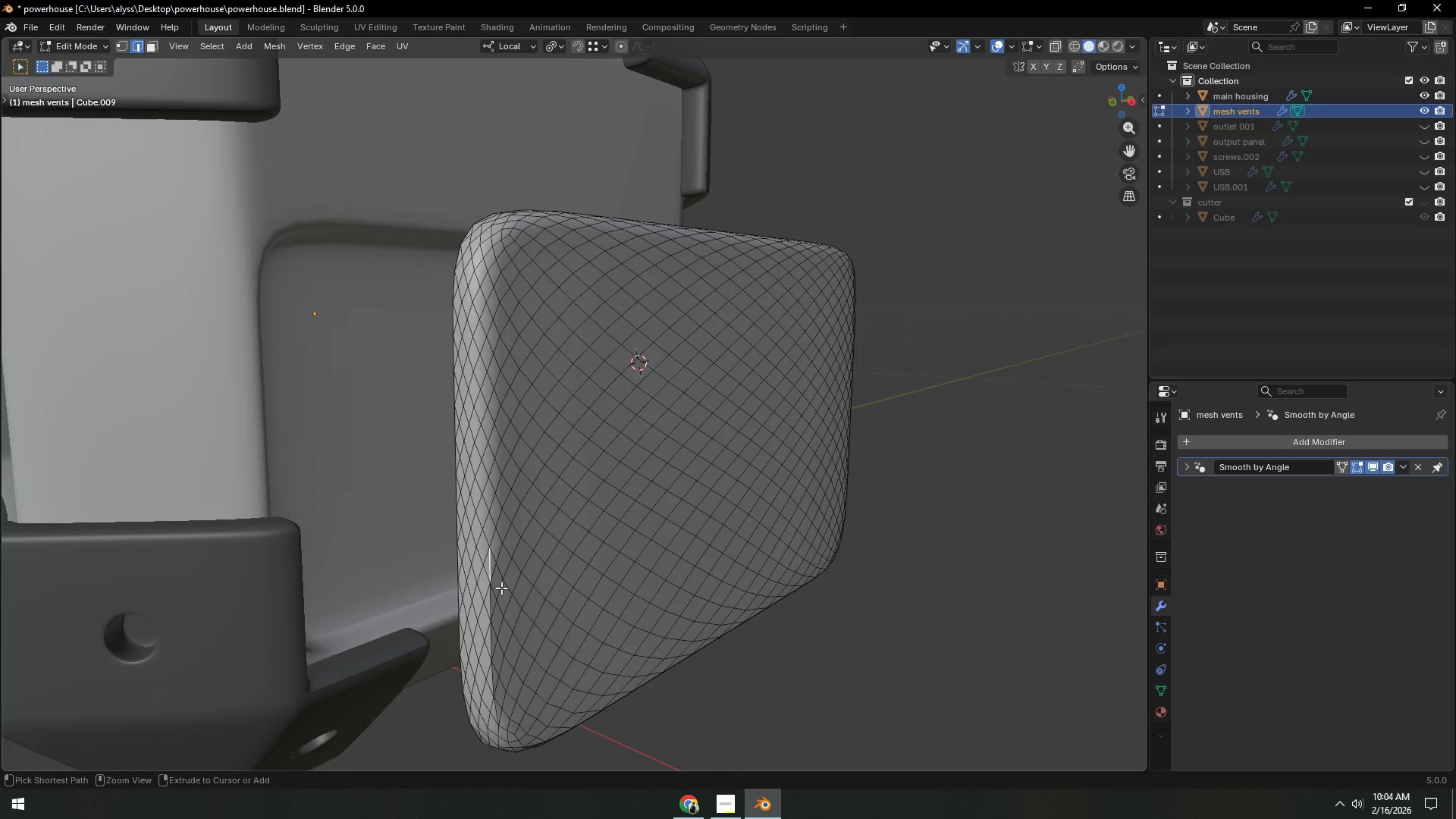 
key(Control+X)
 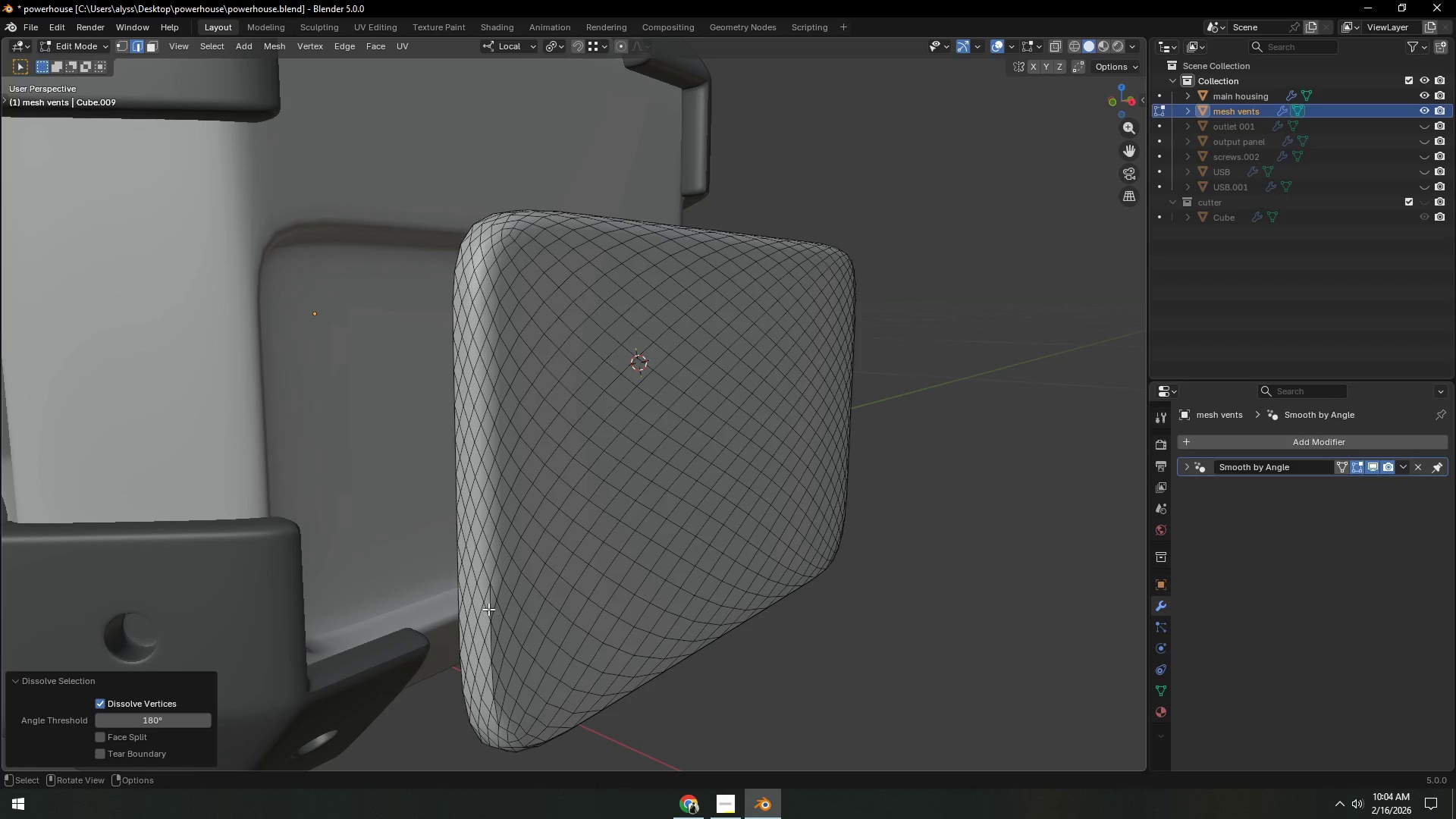 
left_click([488, 601])
 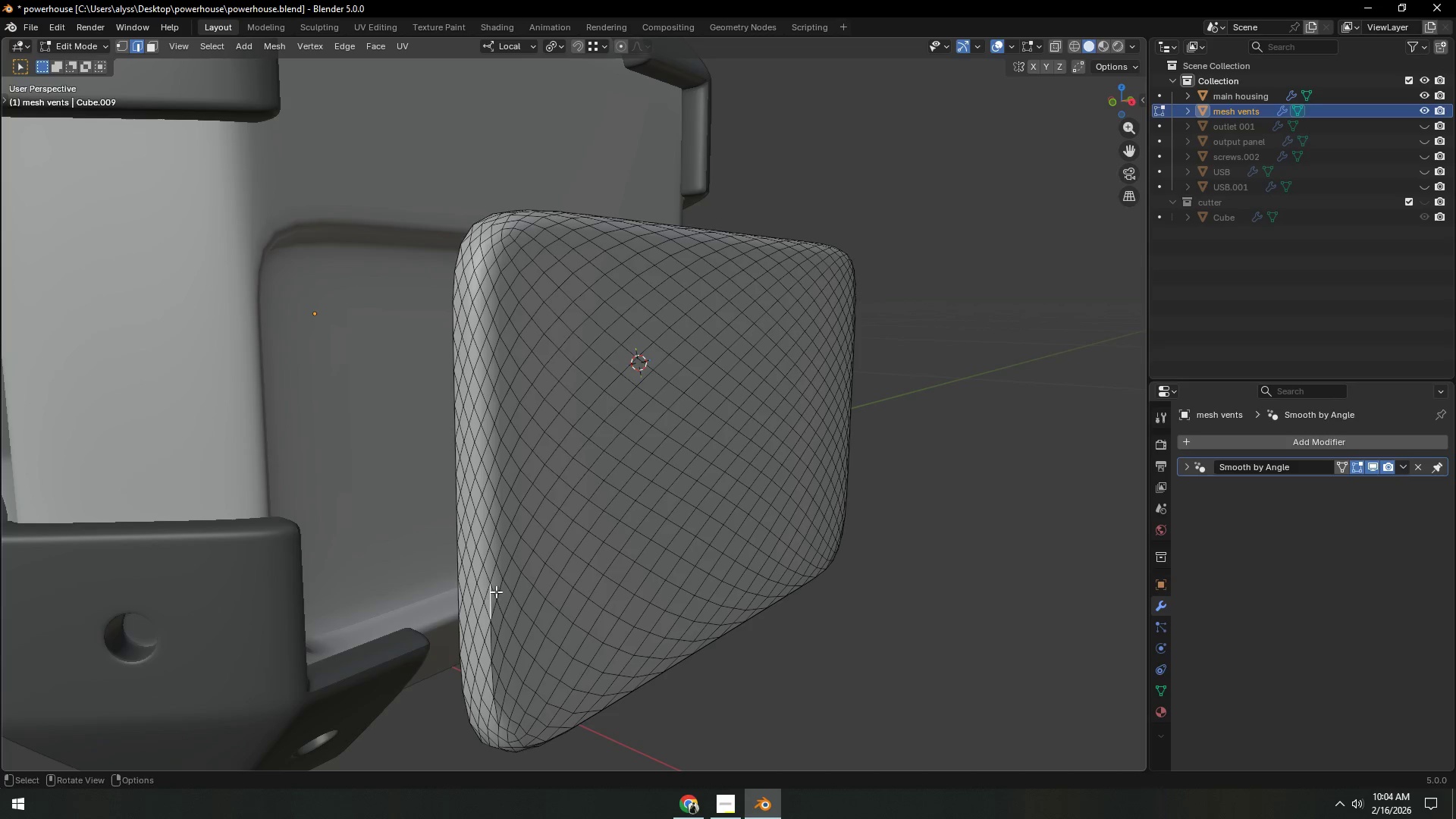 
key(Control+X)
 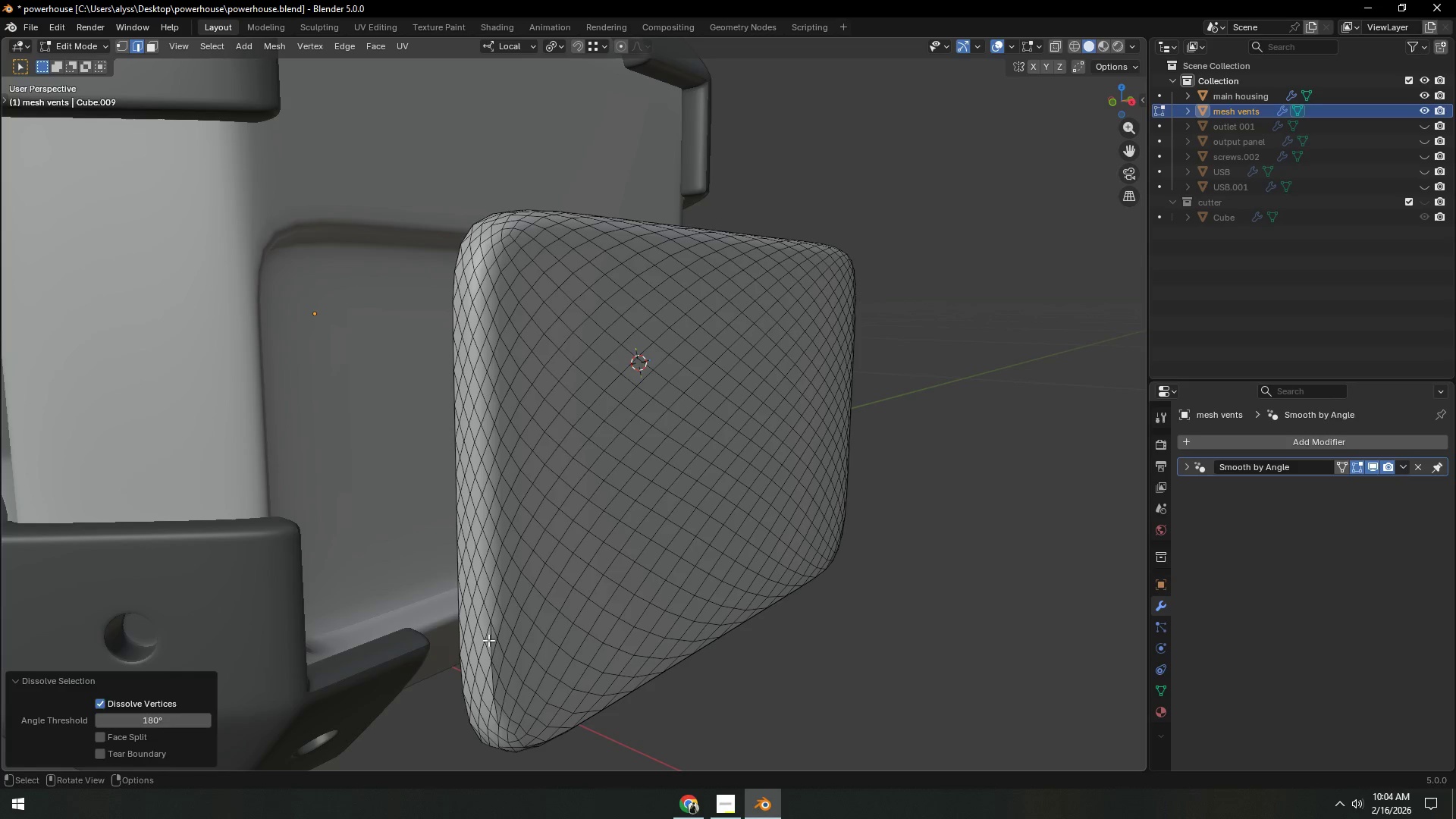 
left_click([488, 640])
 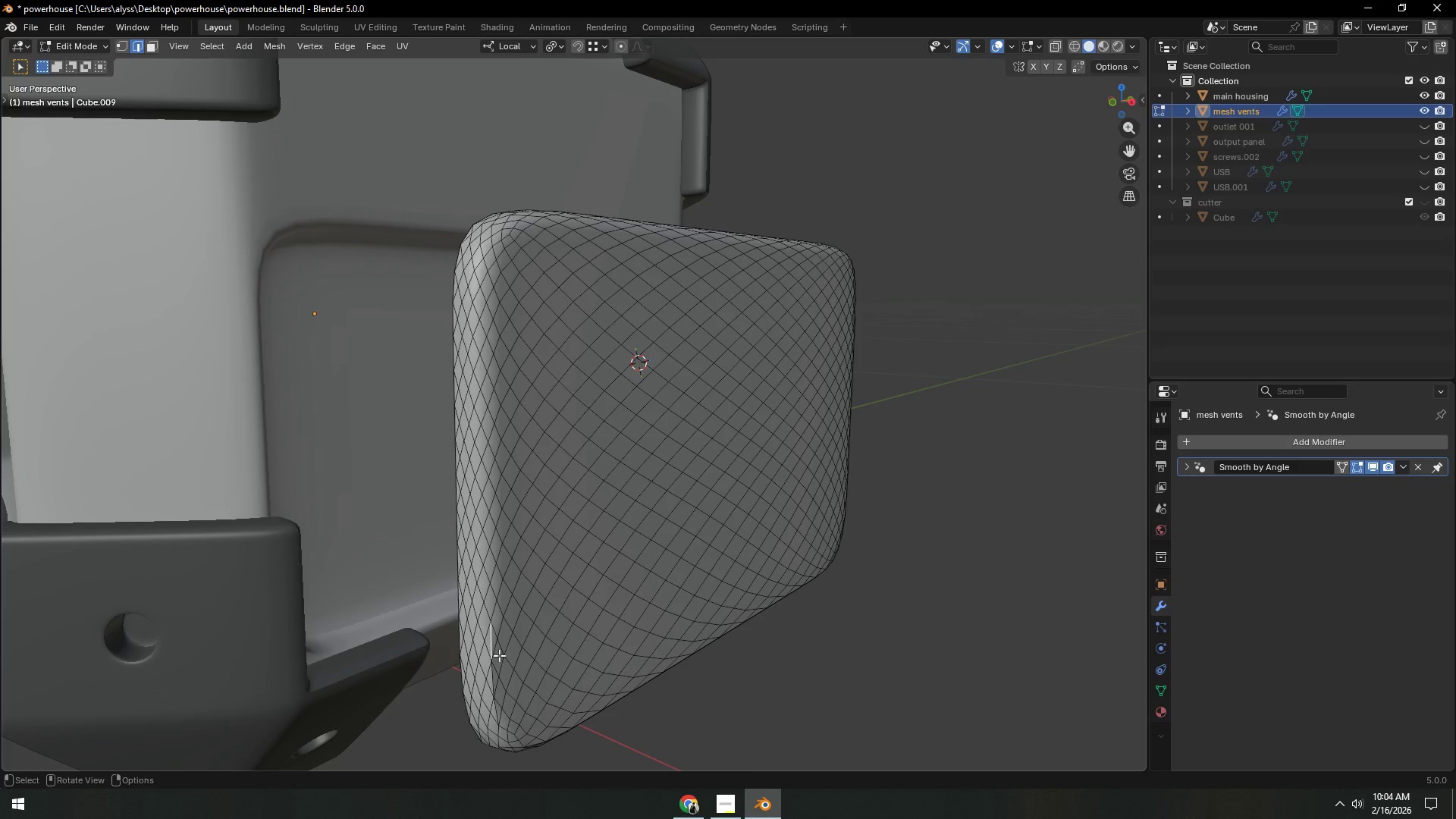 
key(Control+ControlLeft)
 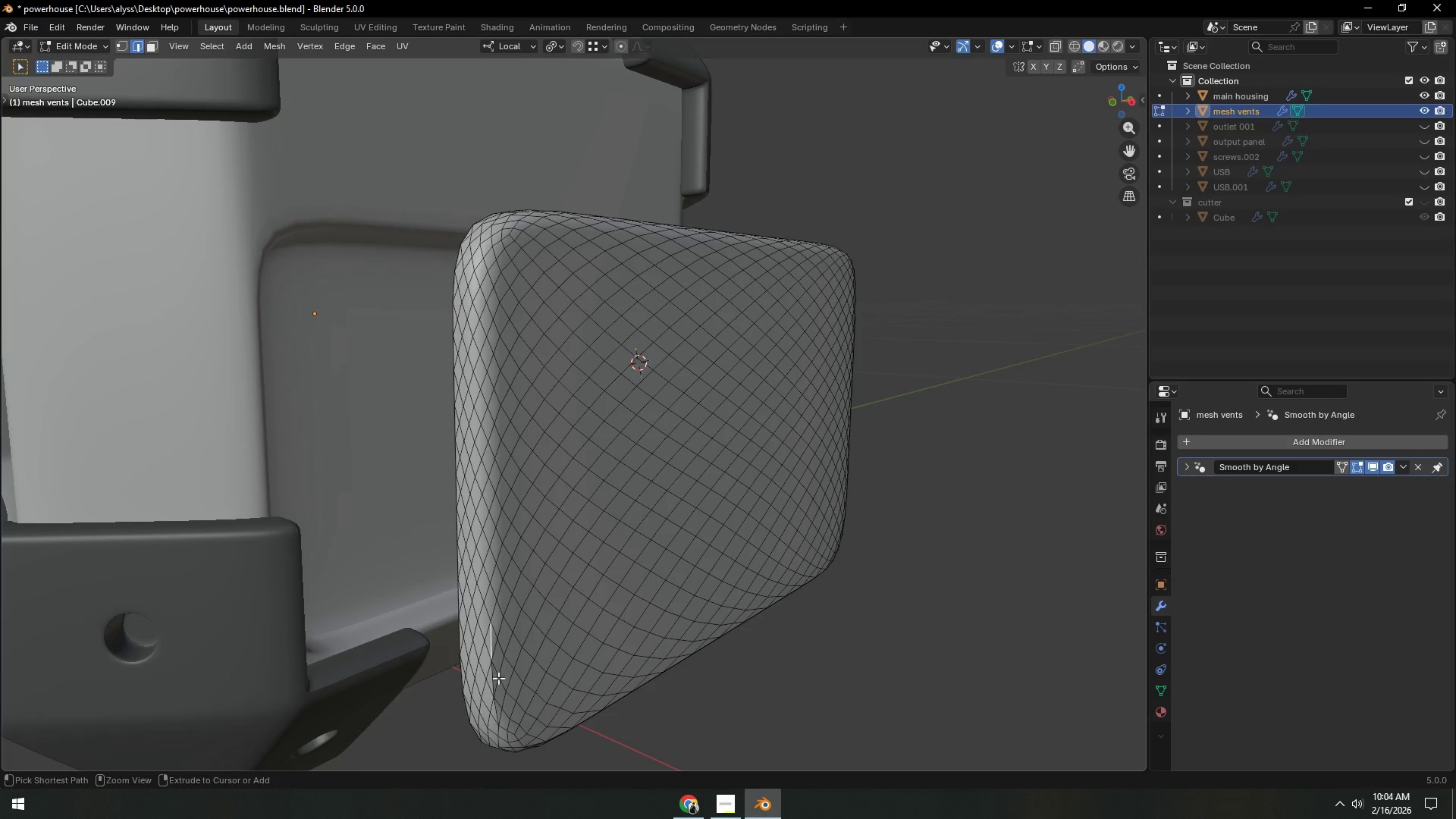 
key(Control+X)
 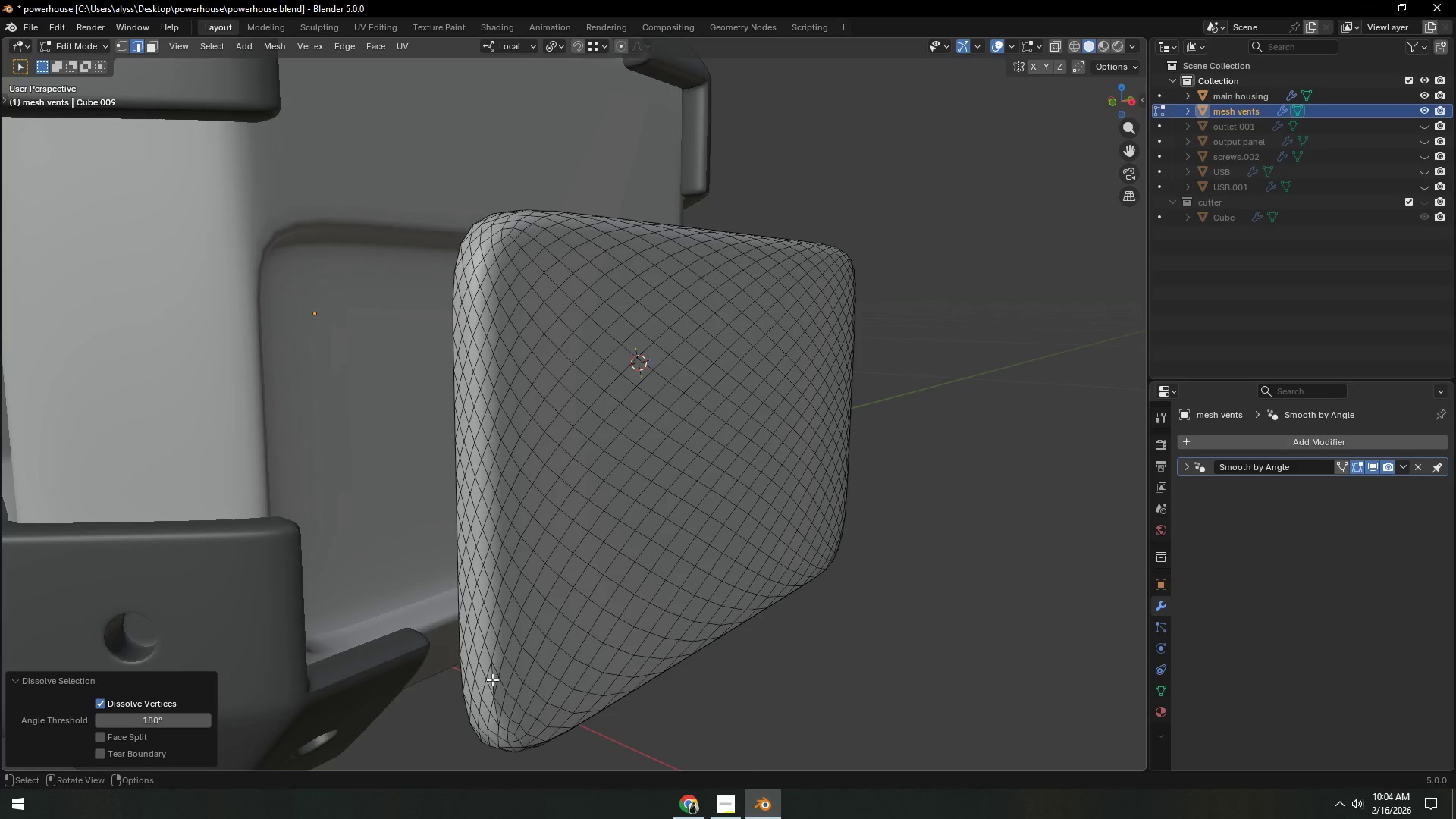 
left_click([492, 679])
 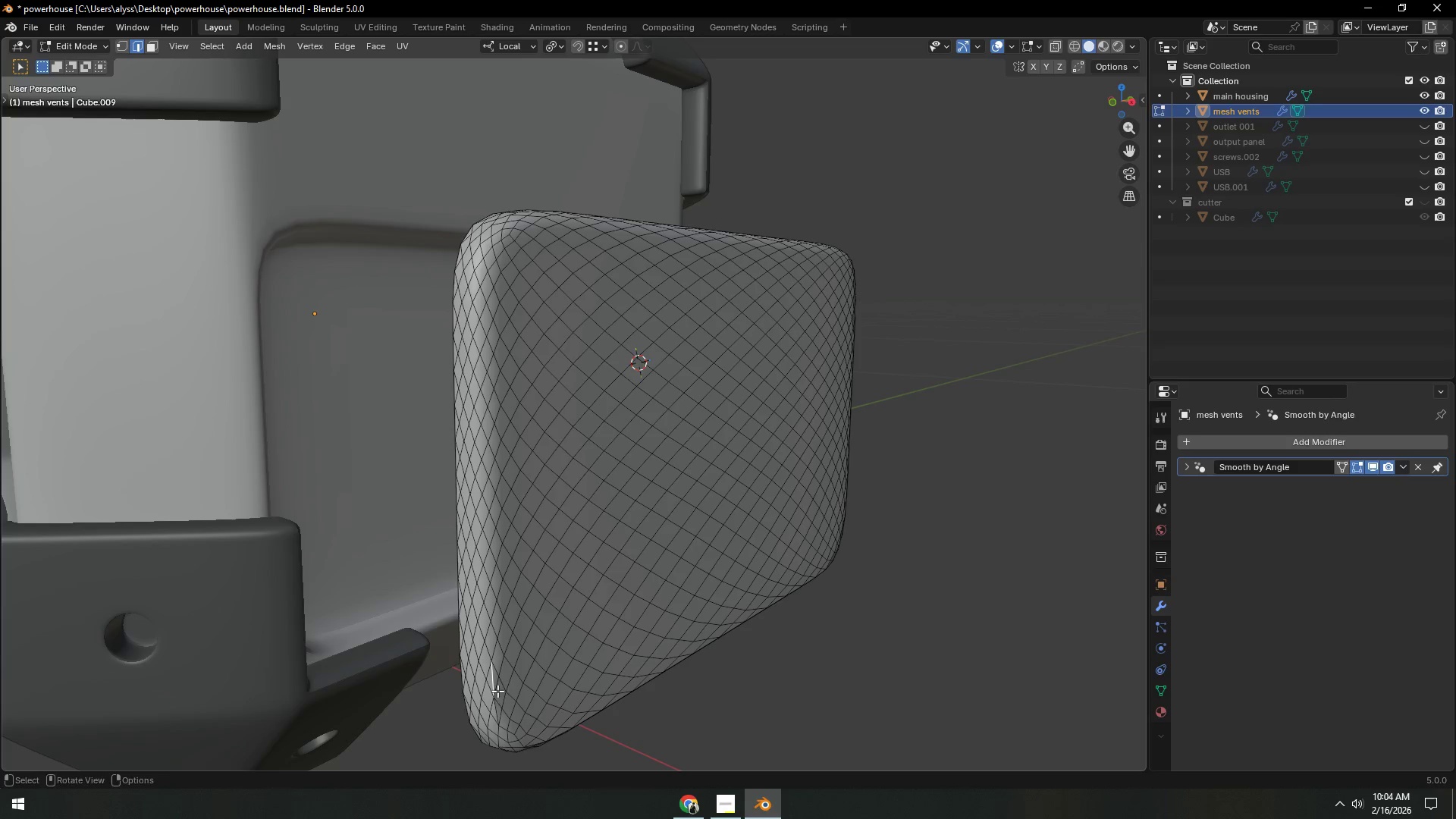 
key(Control+ControlLeft)
 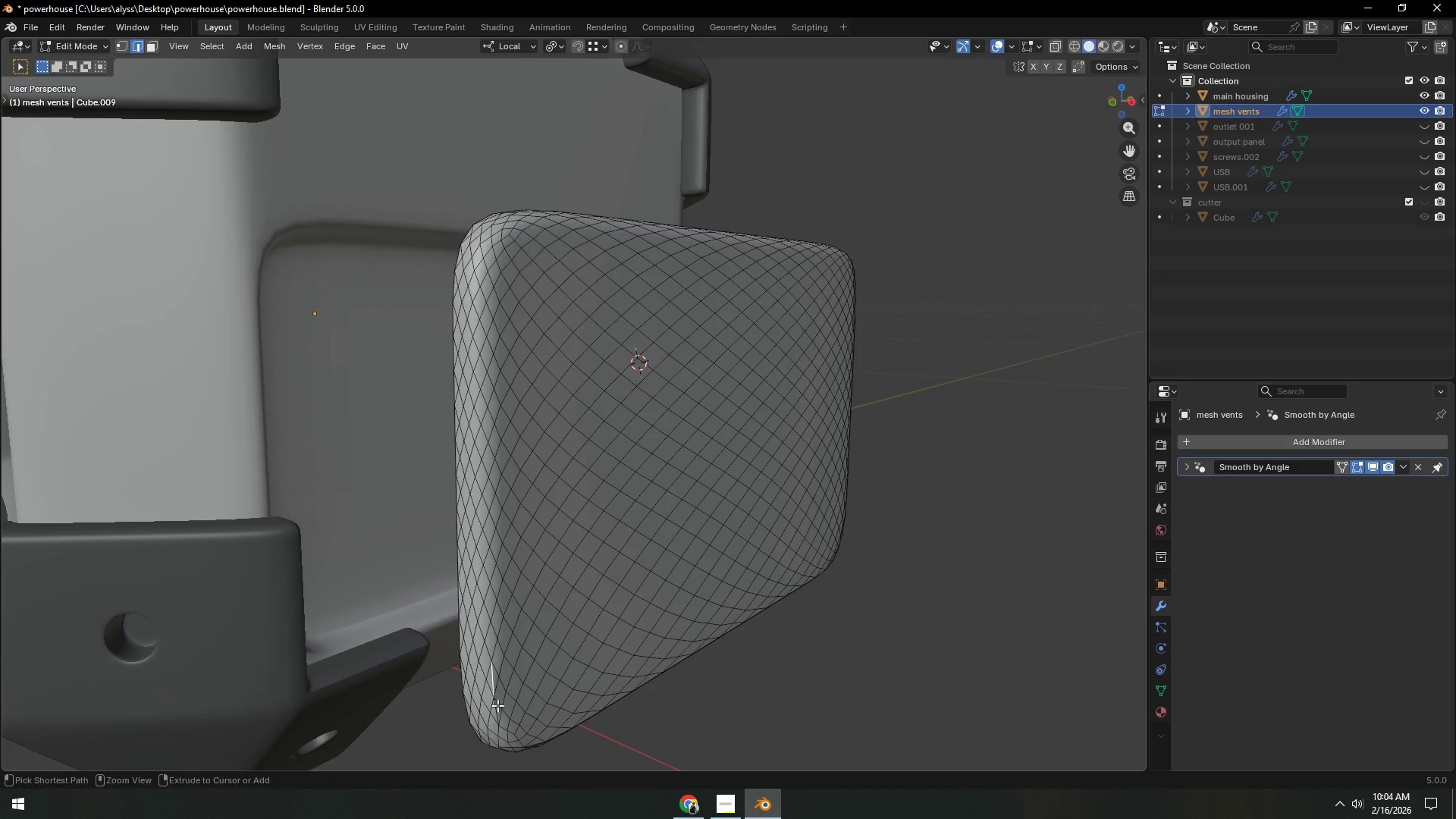 
key(Control+X)
 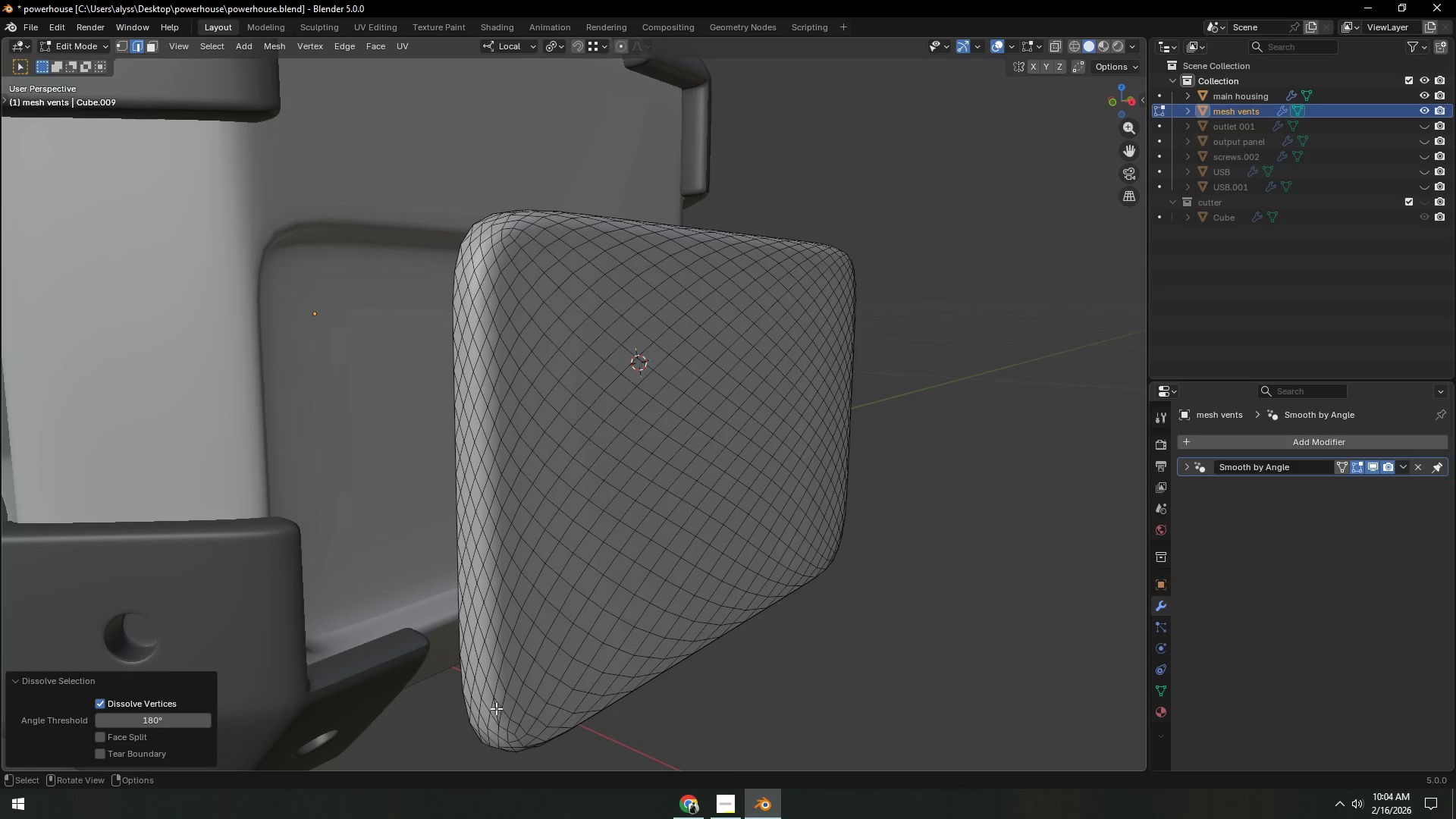 
left_click([496, 708])
 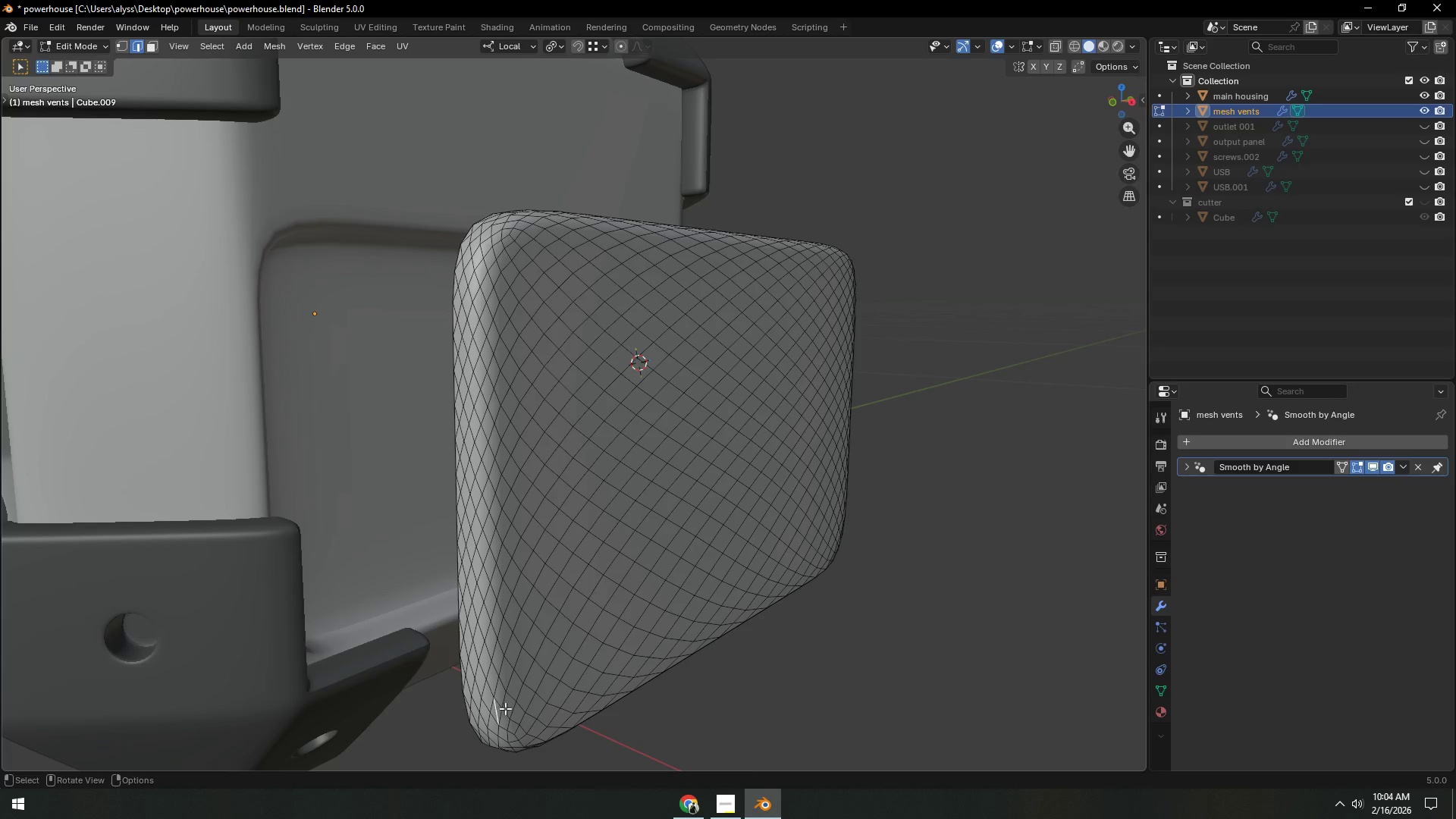 
key(Control+ControlLeft)
 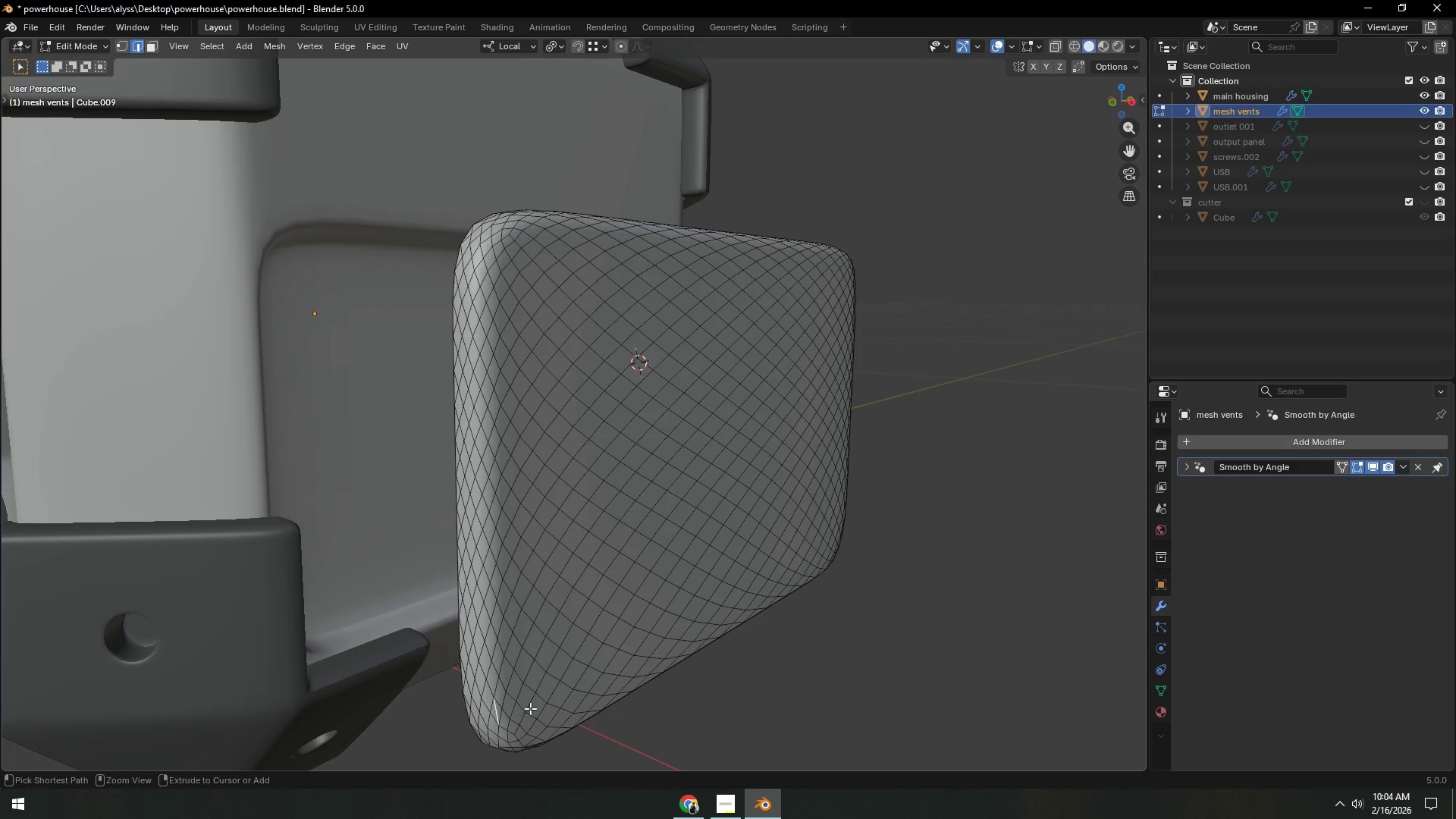 
key(Control+X)
 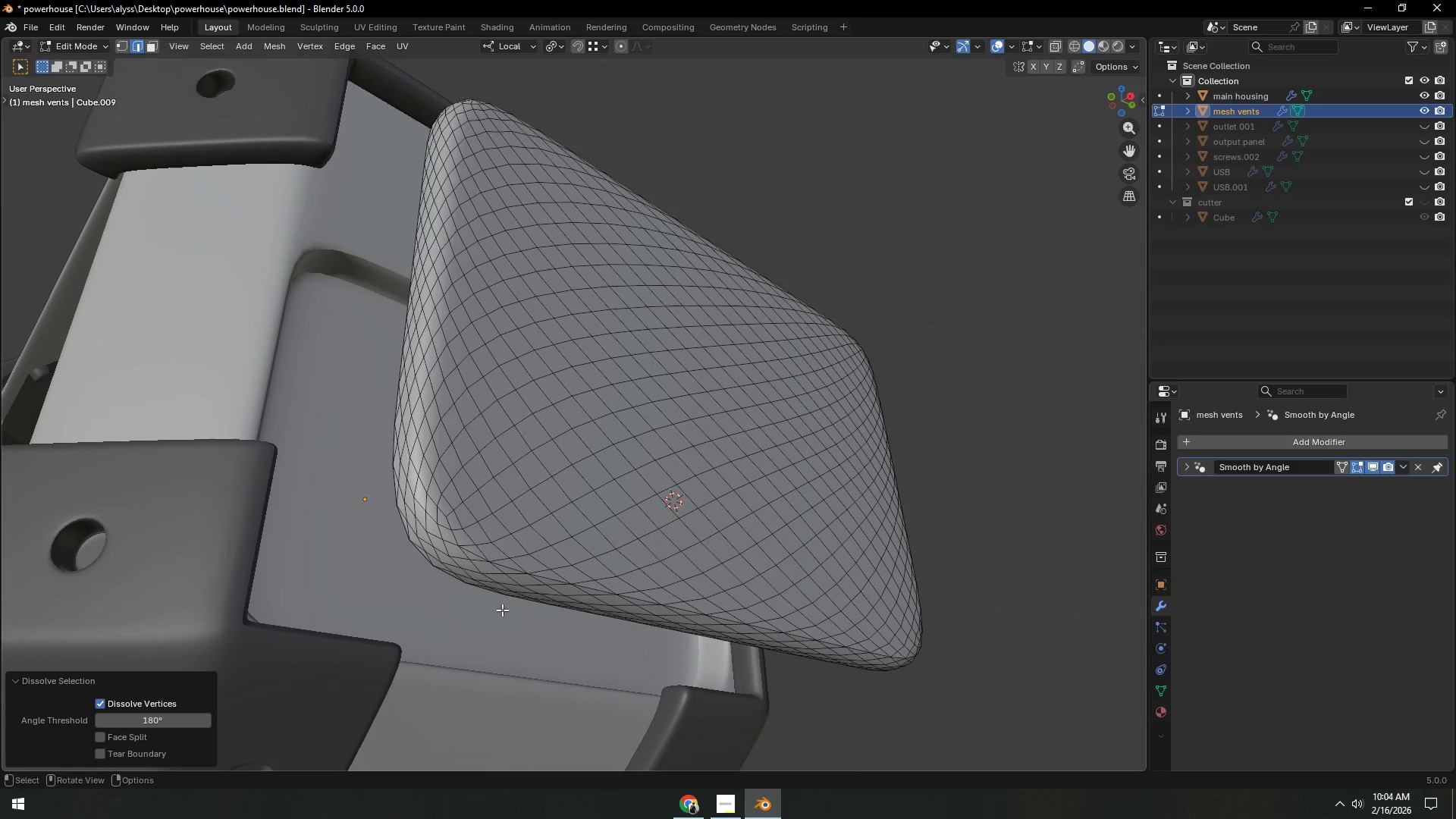 
left_click([475, 557])
 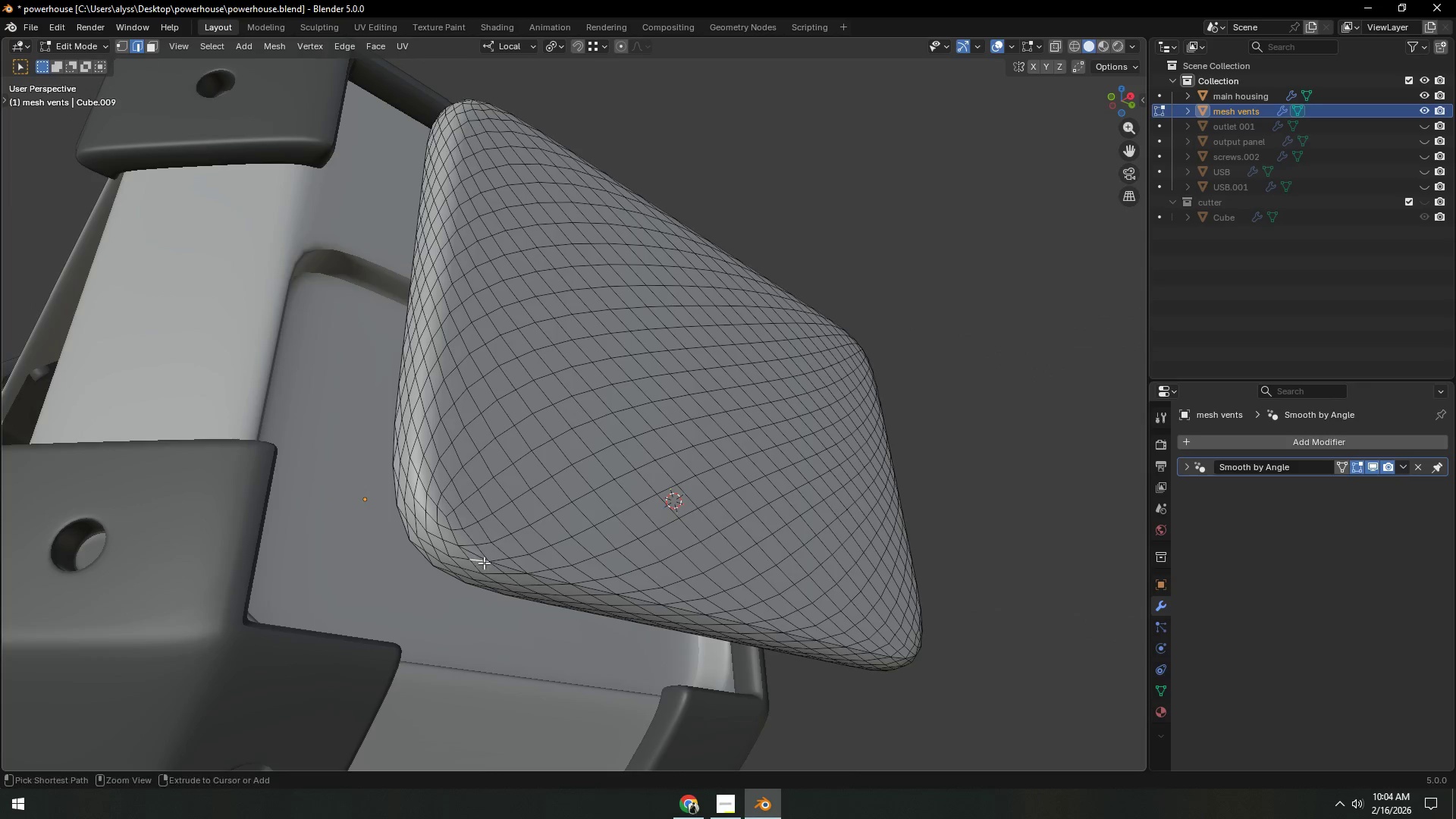 
key(Control+X)
 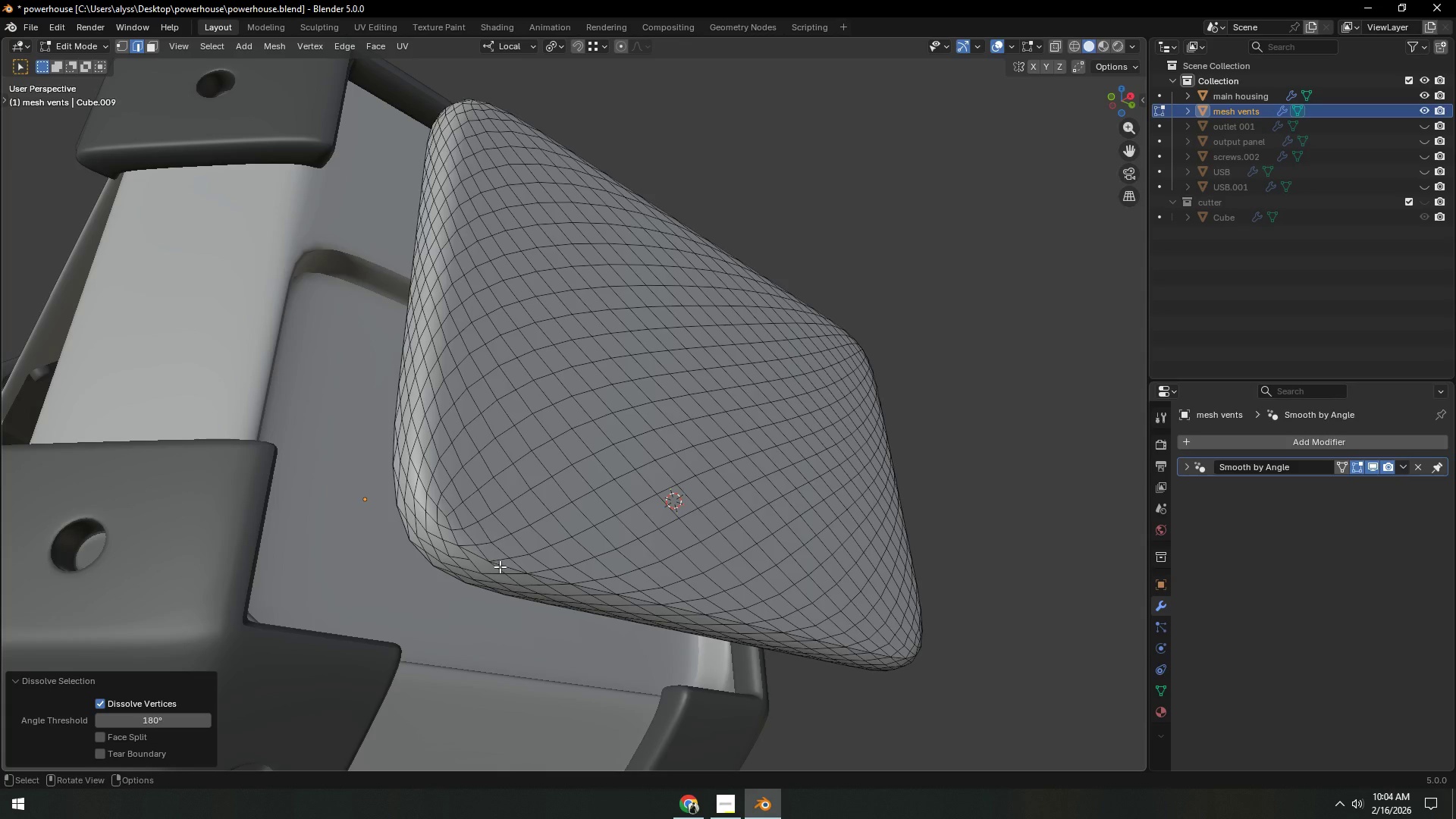 
key(Control+ControlLeft)
 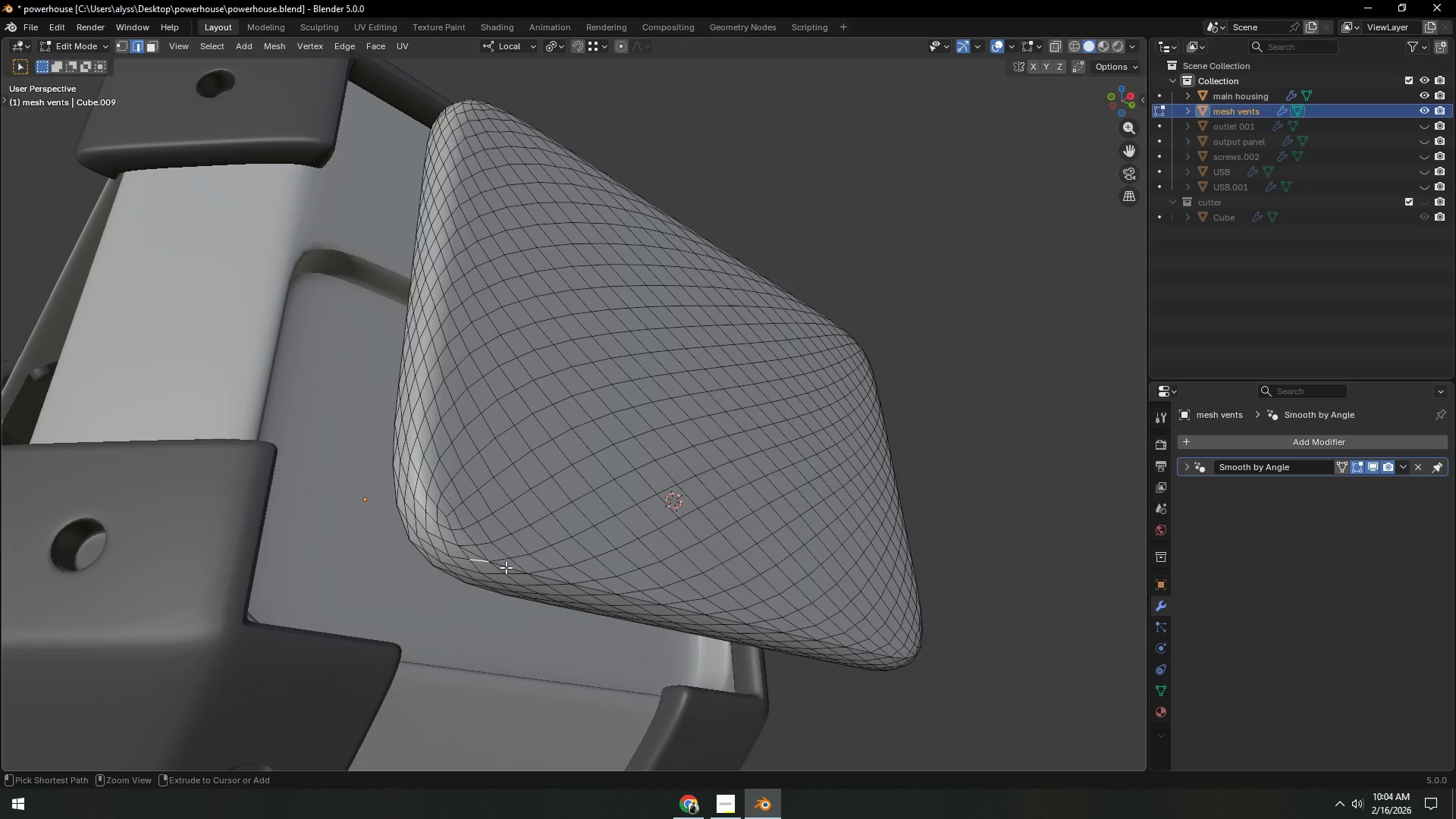 
key(Control+Z)
 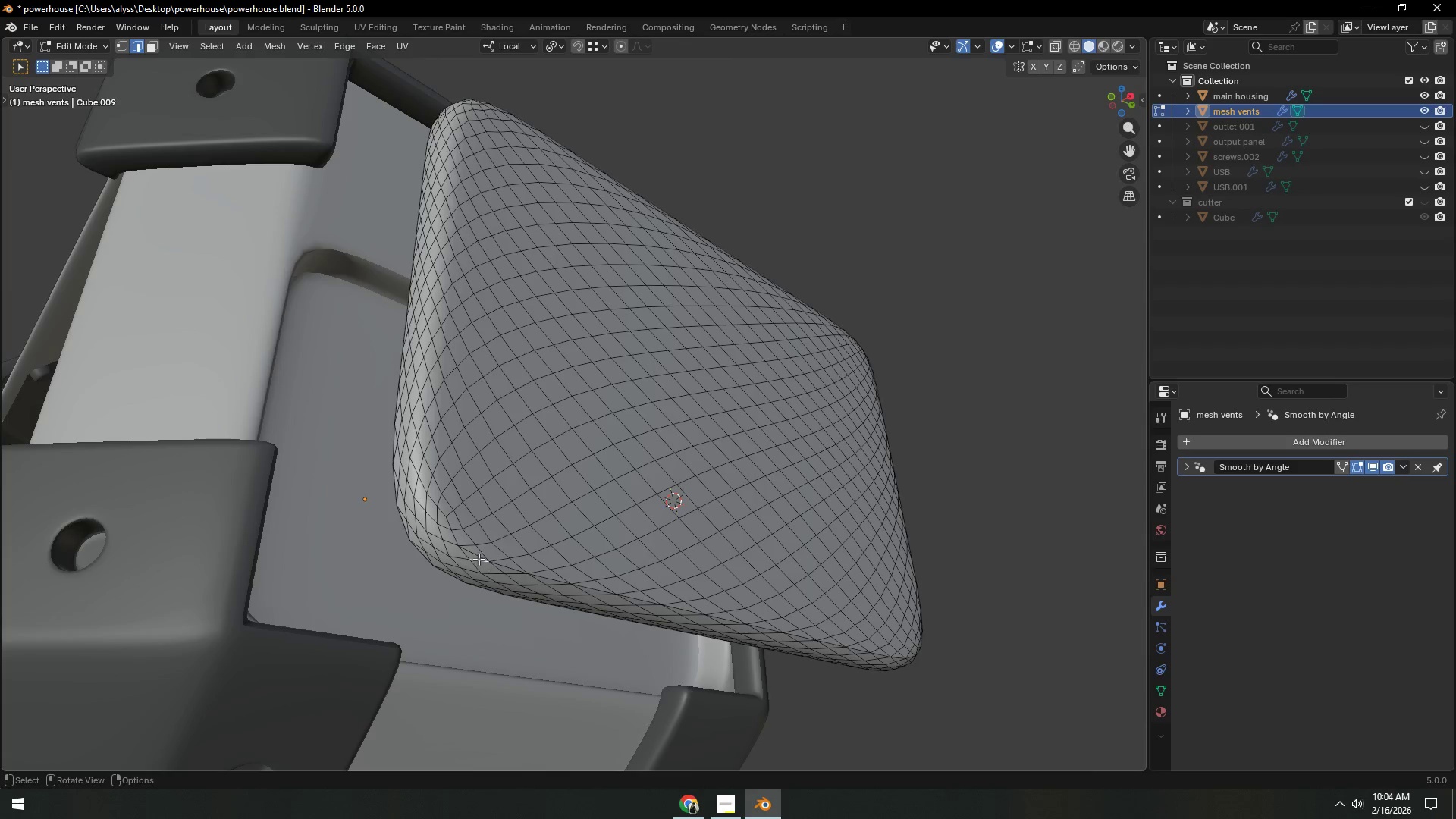 
left_click([477, 553])
 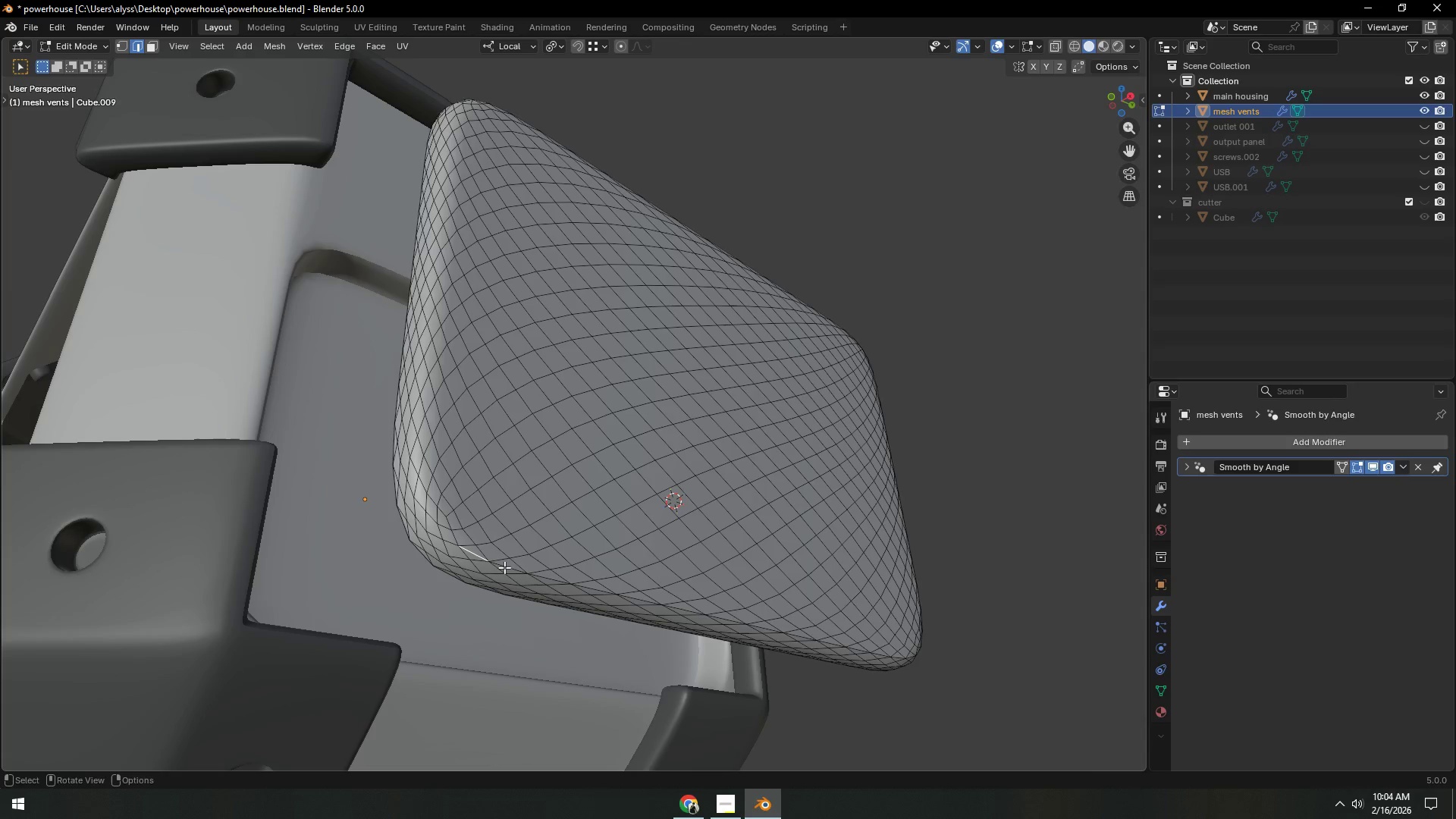 
hold_key(key=ShiftLeft, duration=1.5)
left_click([507, 569])
 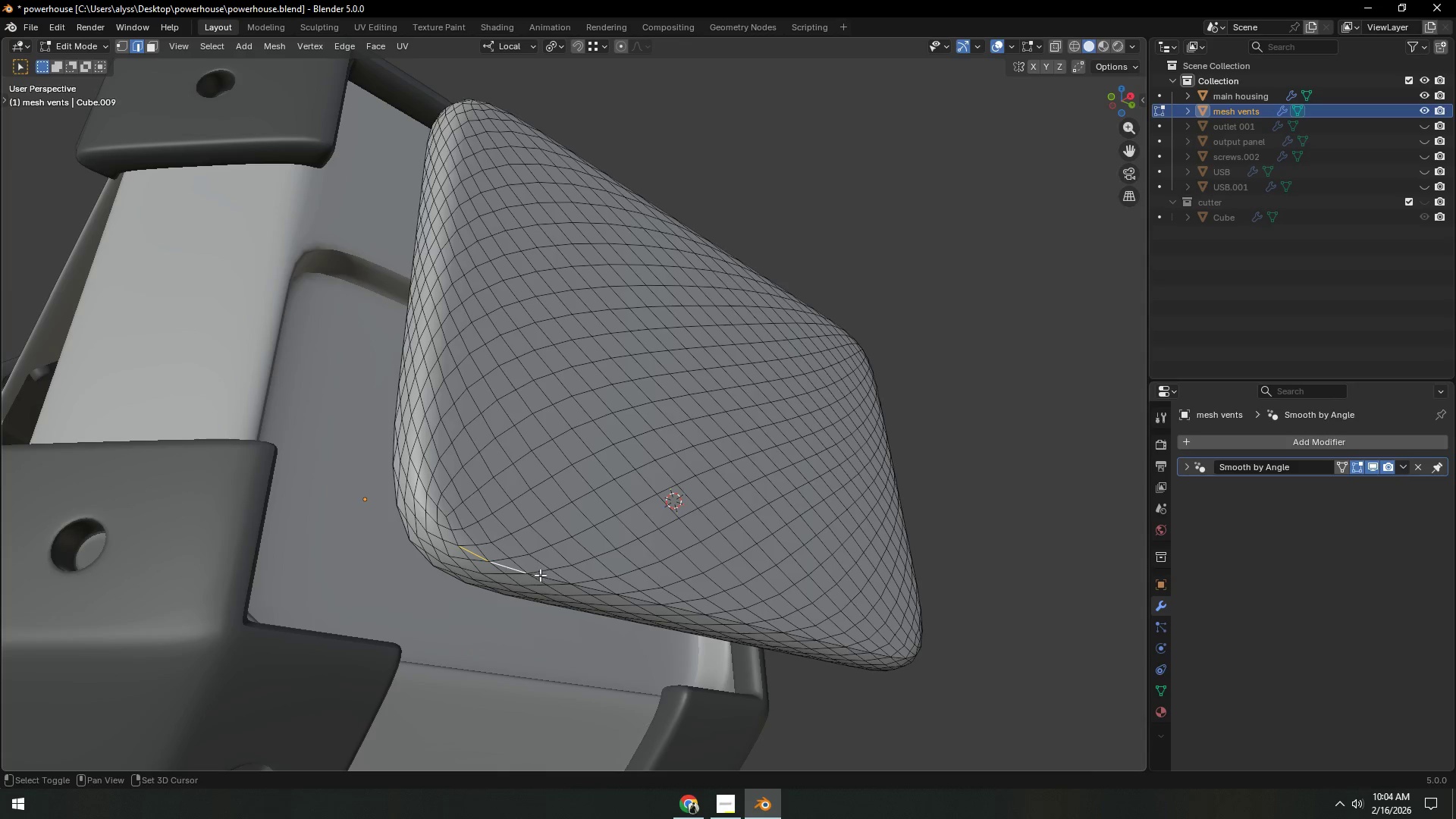 
left_click([541, 575])
 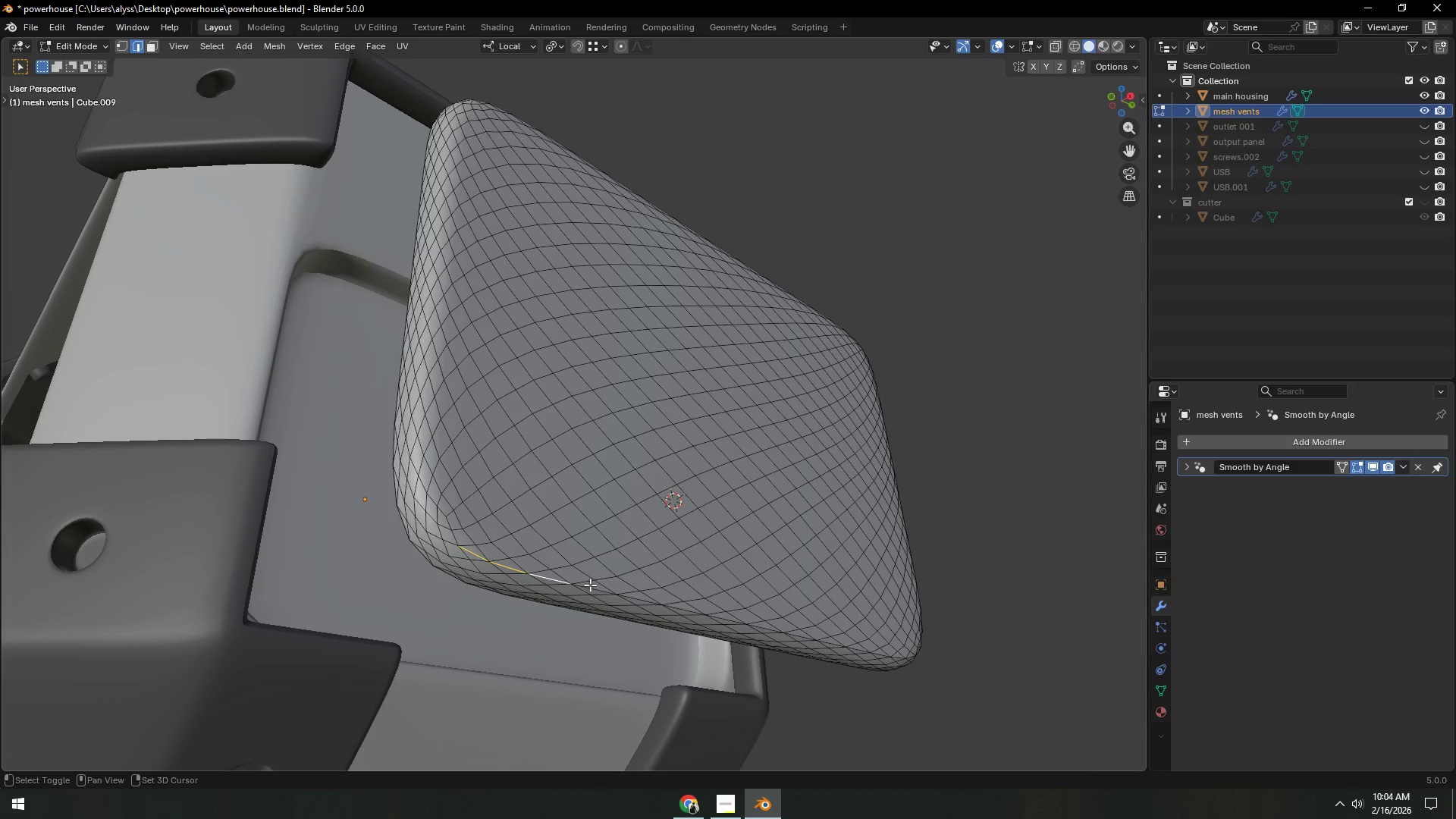 
hold_key(key=ShiftLeft, duration=0.59)
left_click([642, 596])
 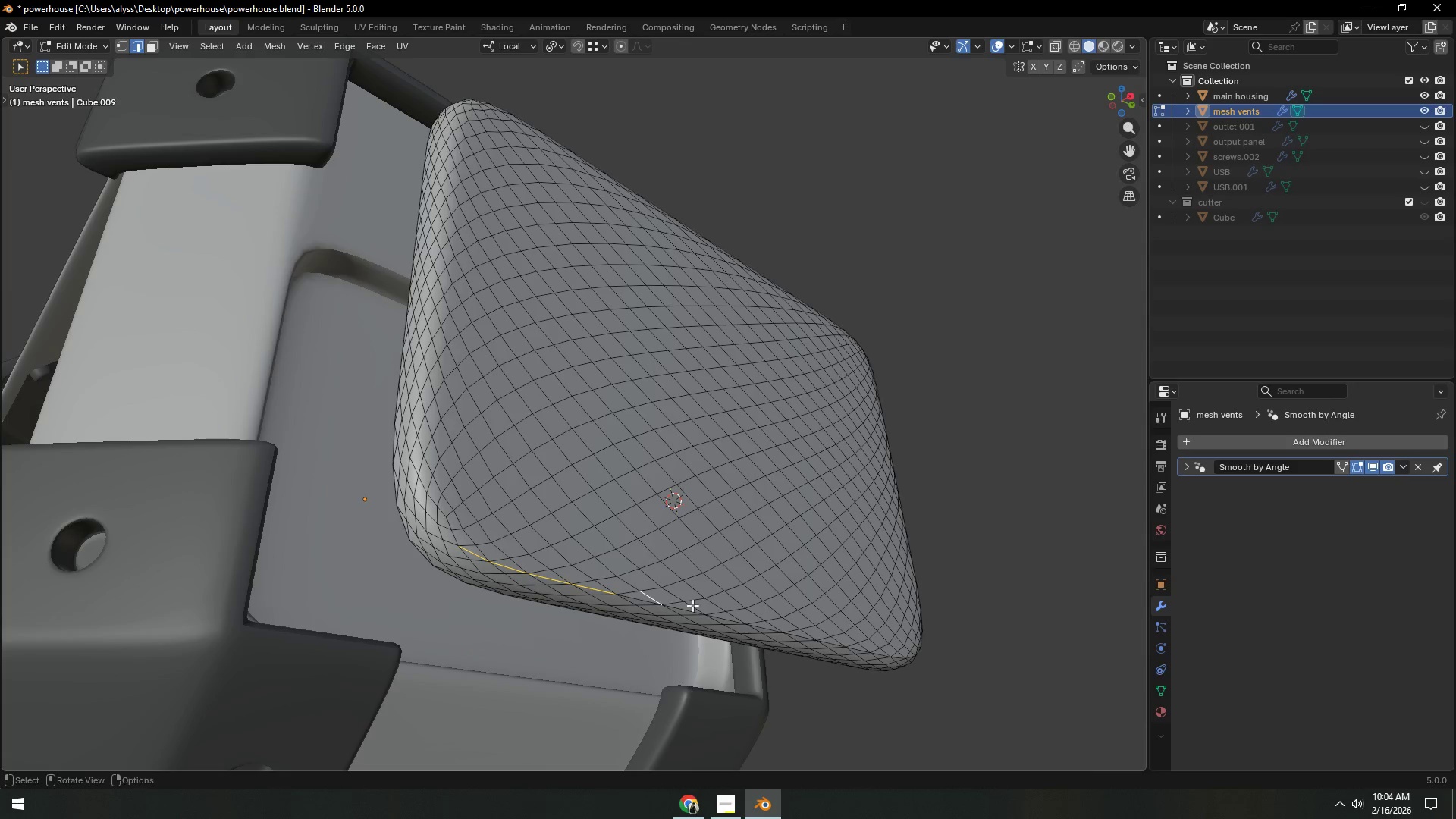 
hold_key(key=ShiftLeft, duration=0.58)
 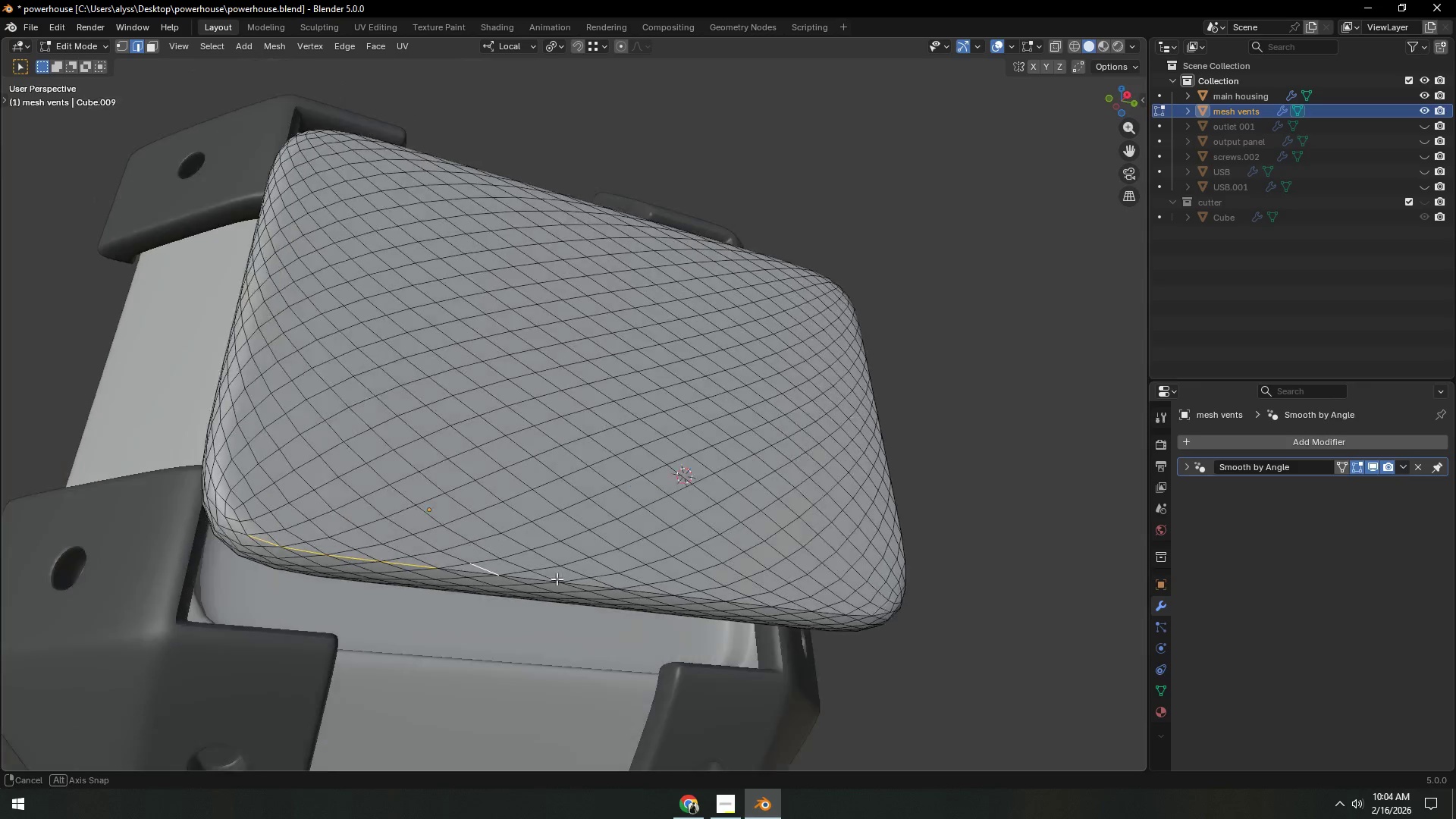 
hold_key(key=ShiftLeft, duration=1.5)
 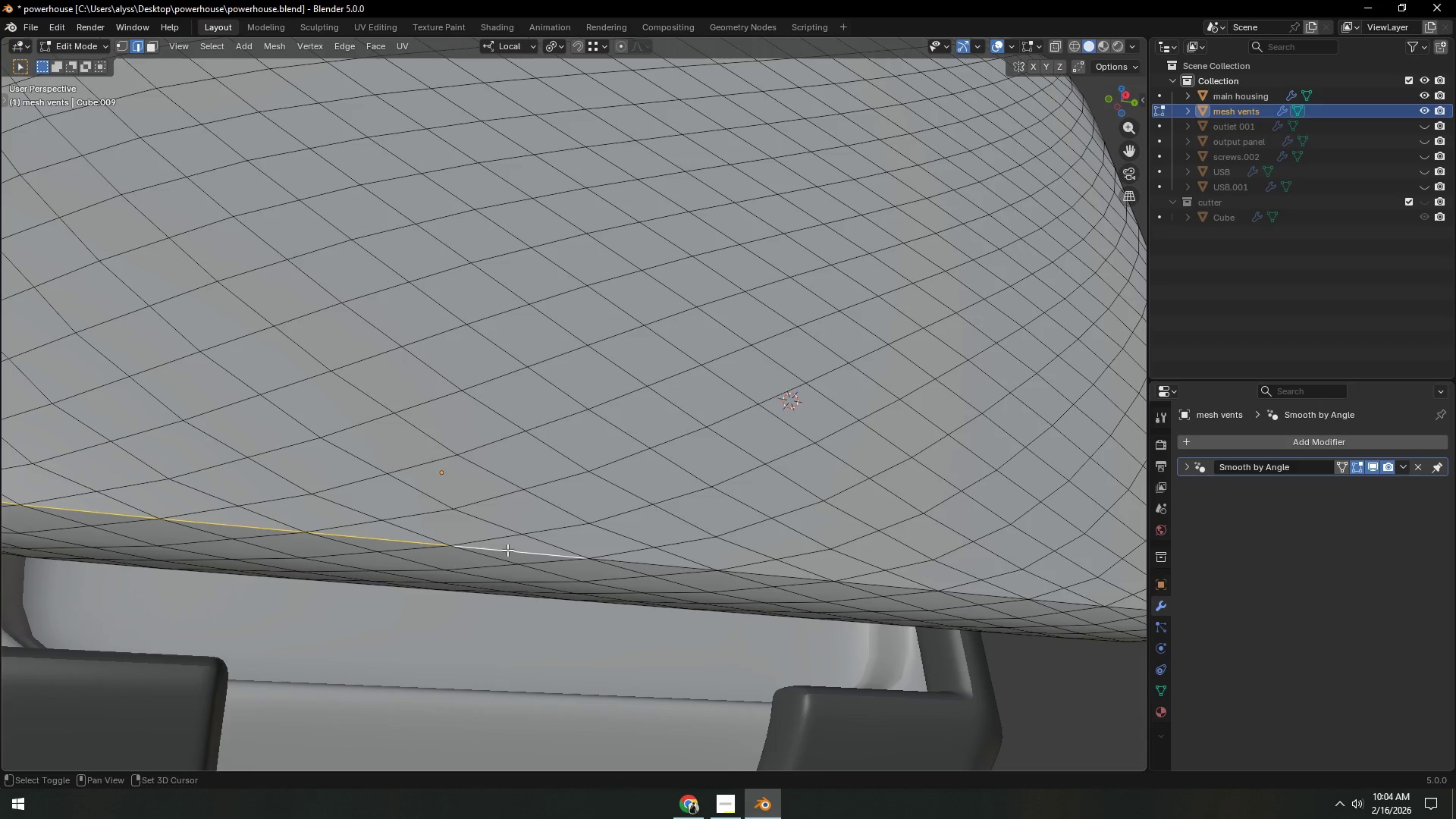 
scroll: coordinate [544, 594], scroll_direction: up, amount: 3.0
 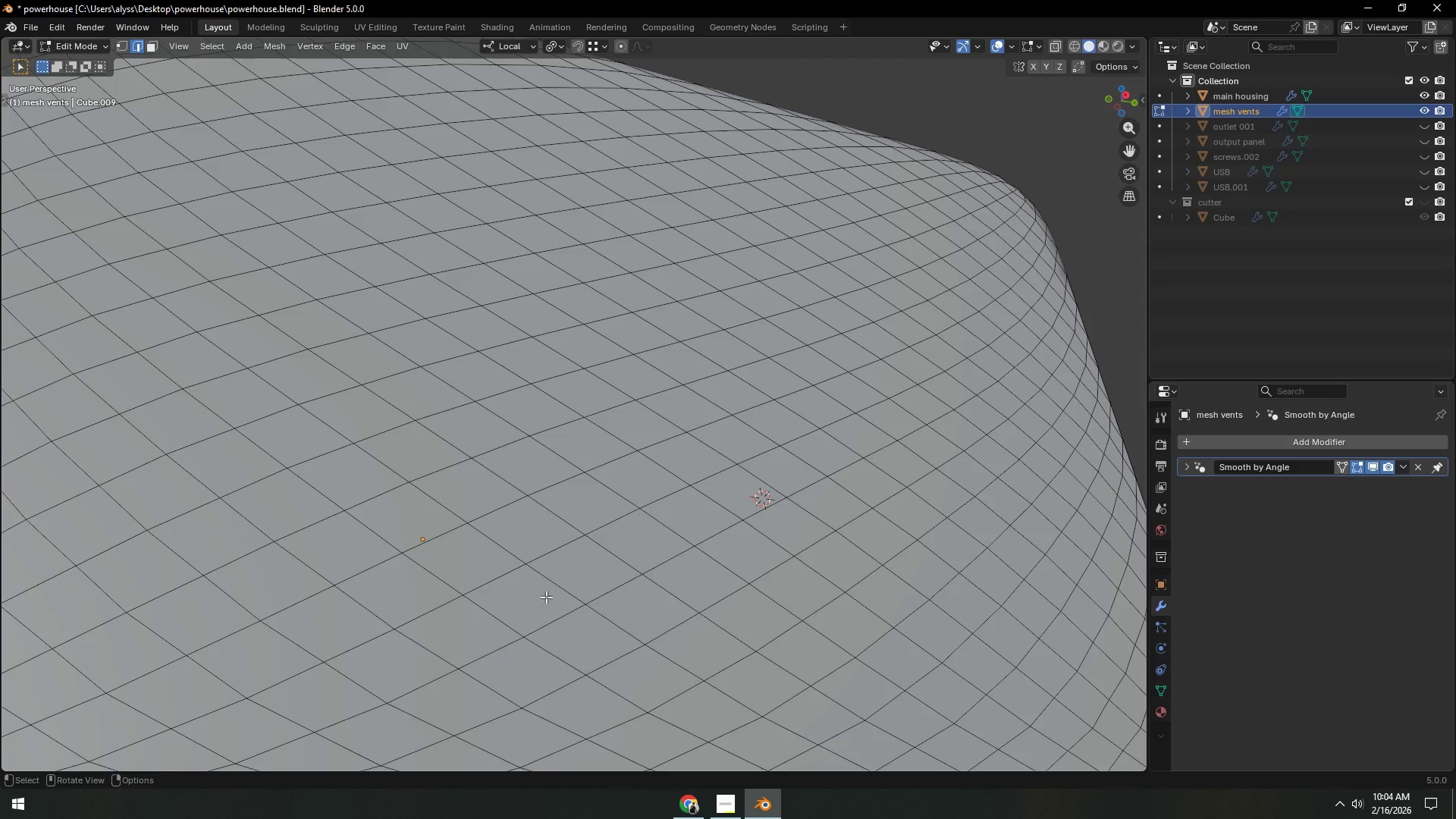 
left_click([413, 528])
 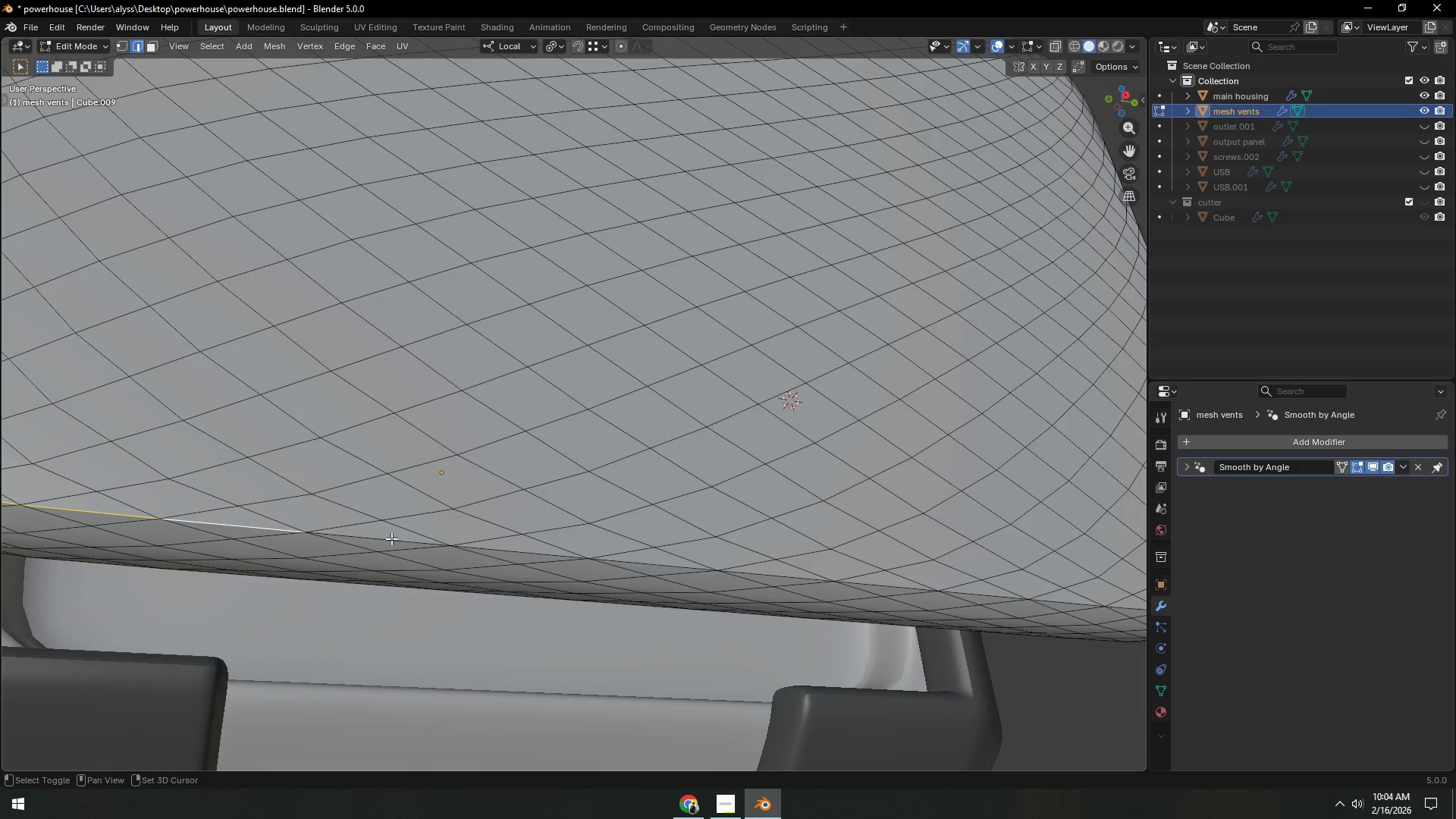 
double_click([391, 538])
 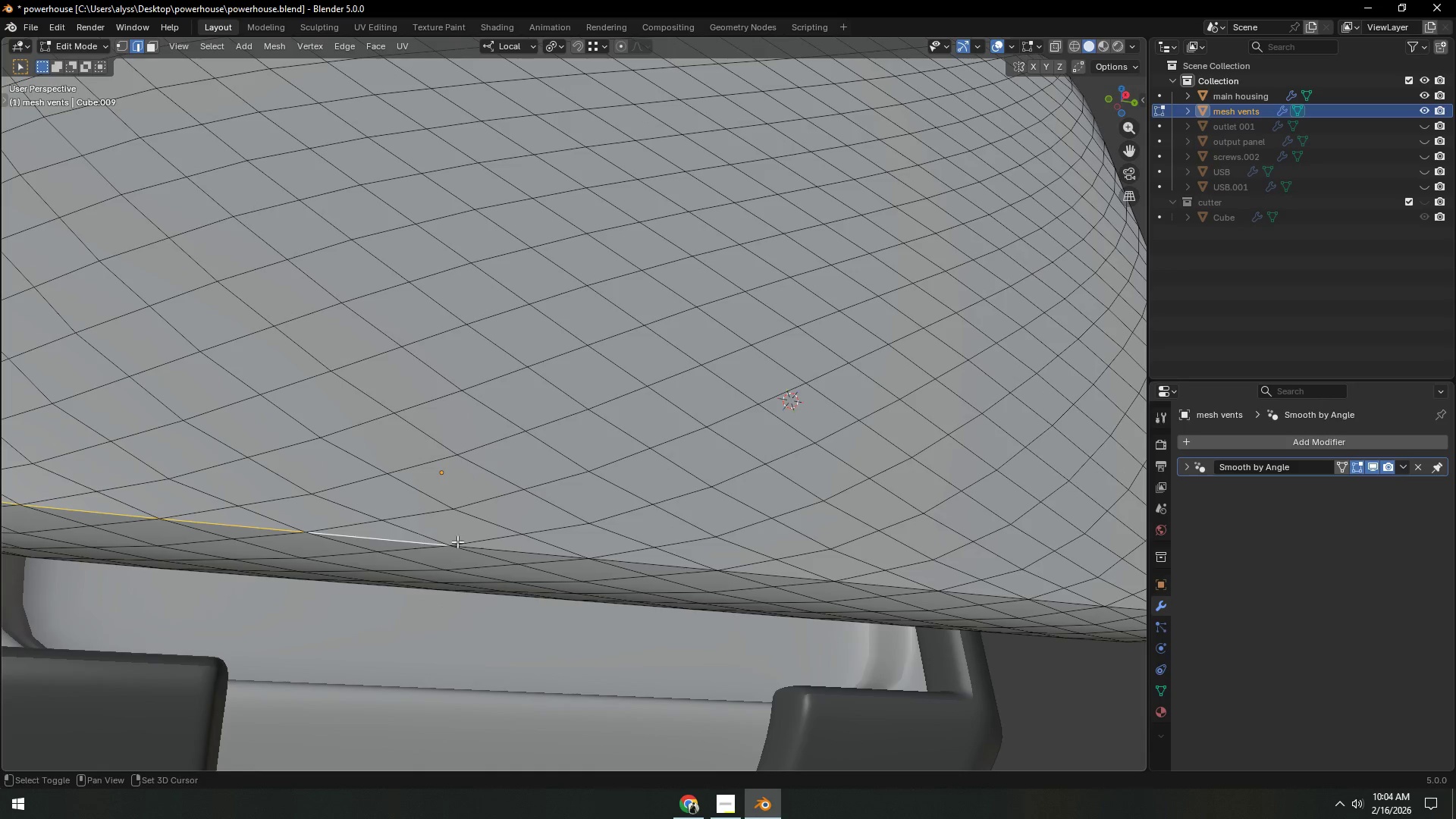 
hold_key(key=ShiftLeft, duration=1.52)
 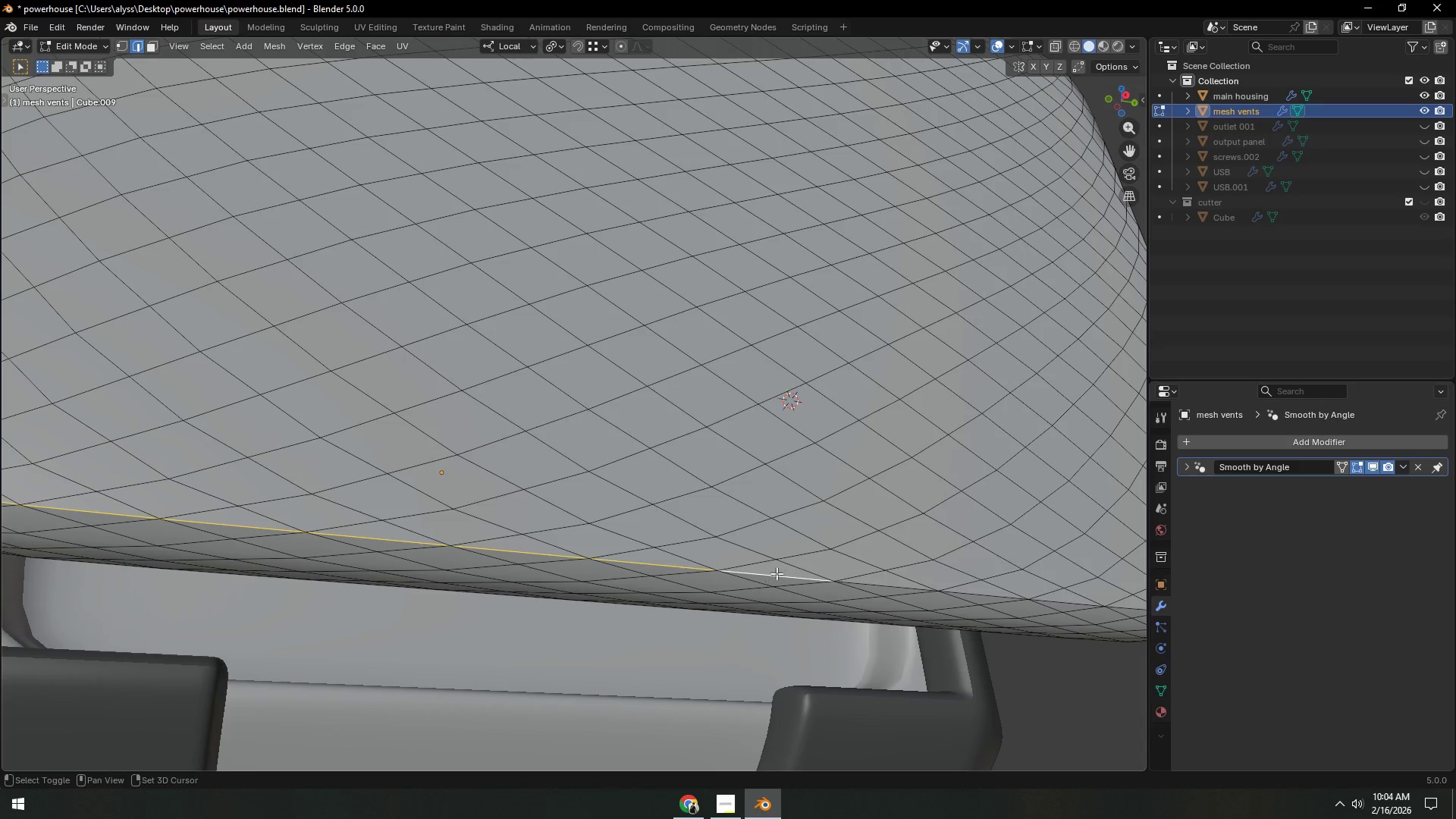 
key(Shift+ShiftLeft)
 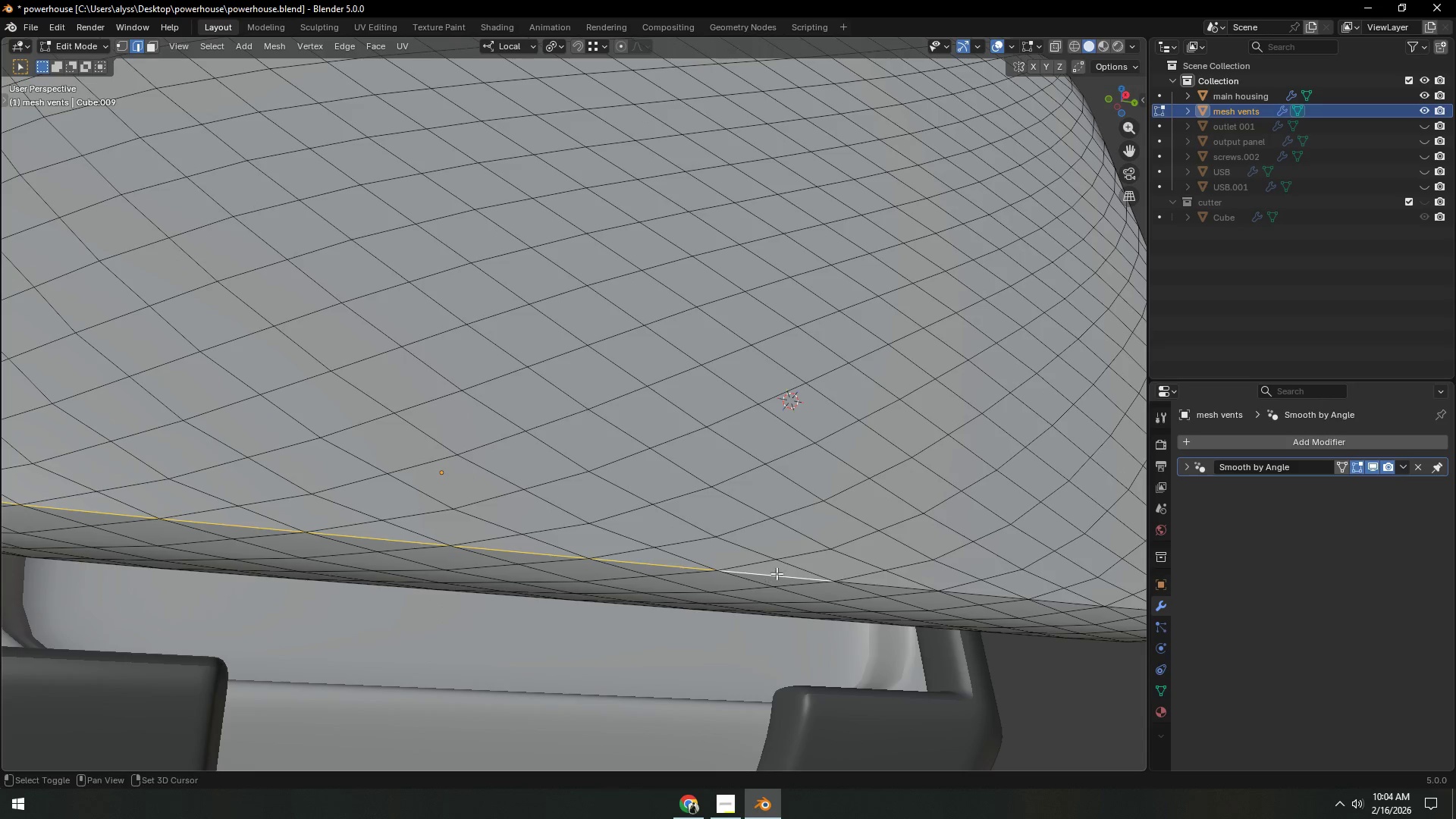 
key(Shift+ShiftLeft)
 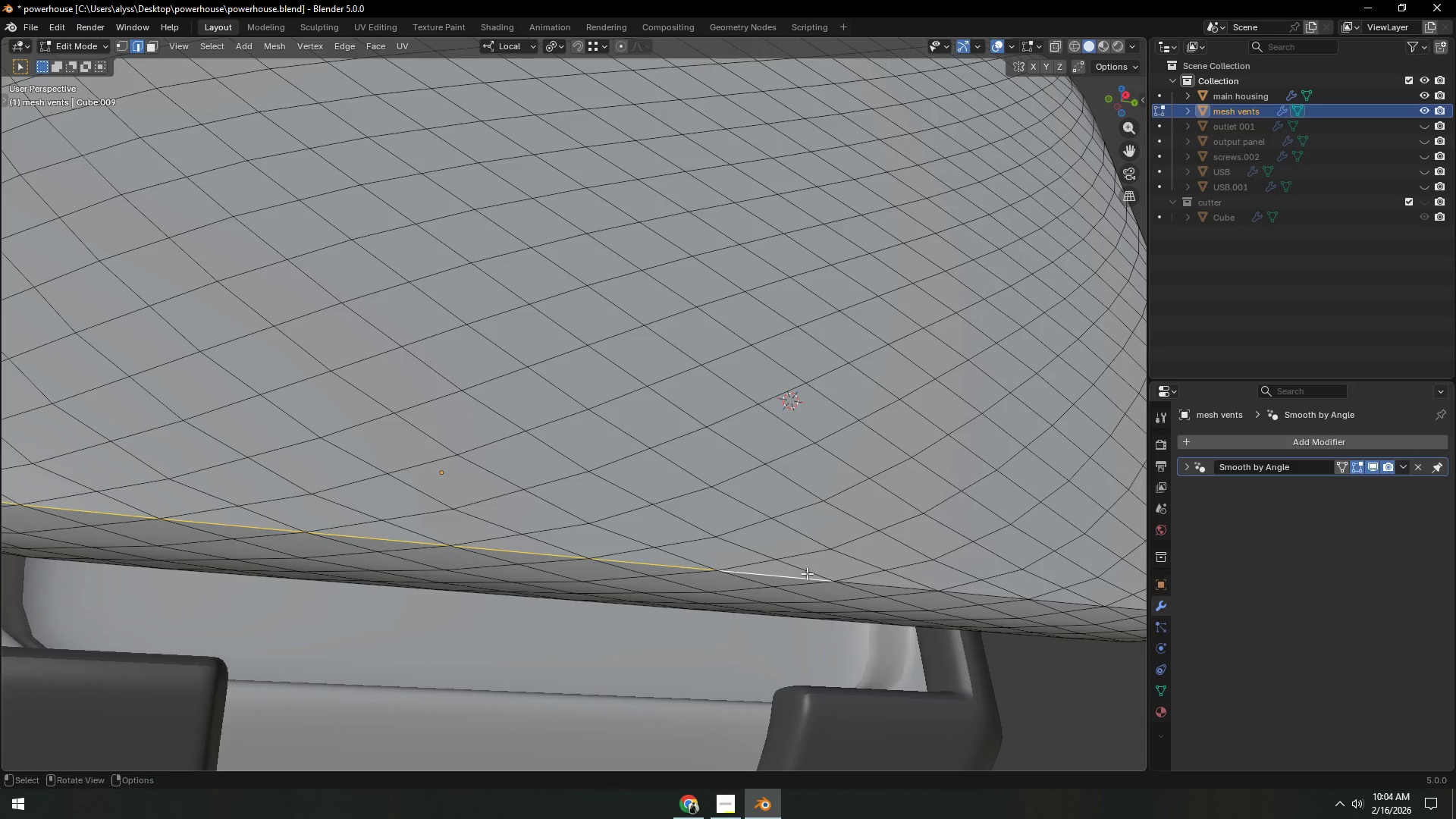 
key(Shift+ShiftLeft)
 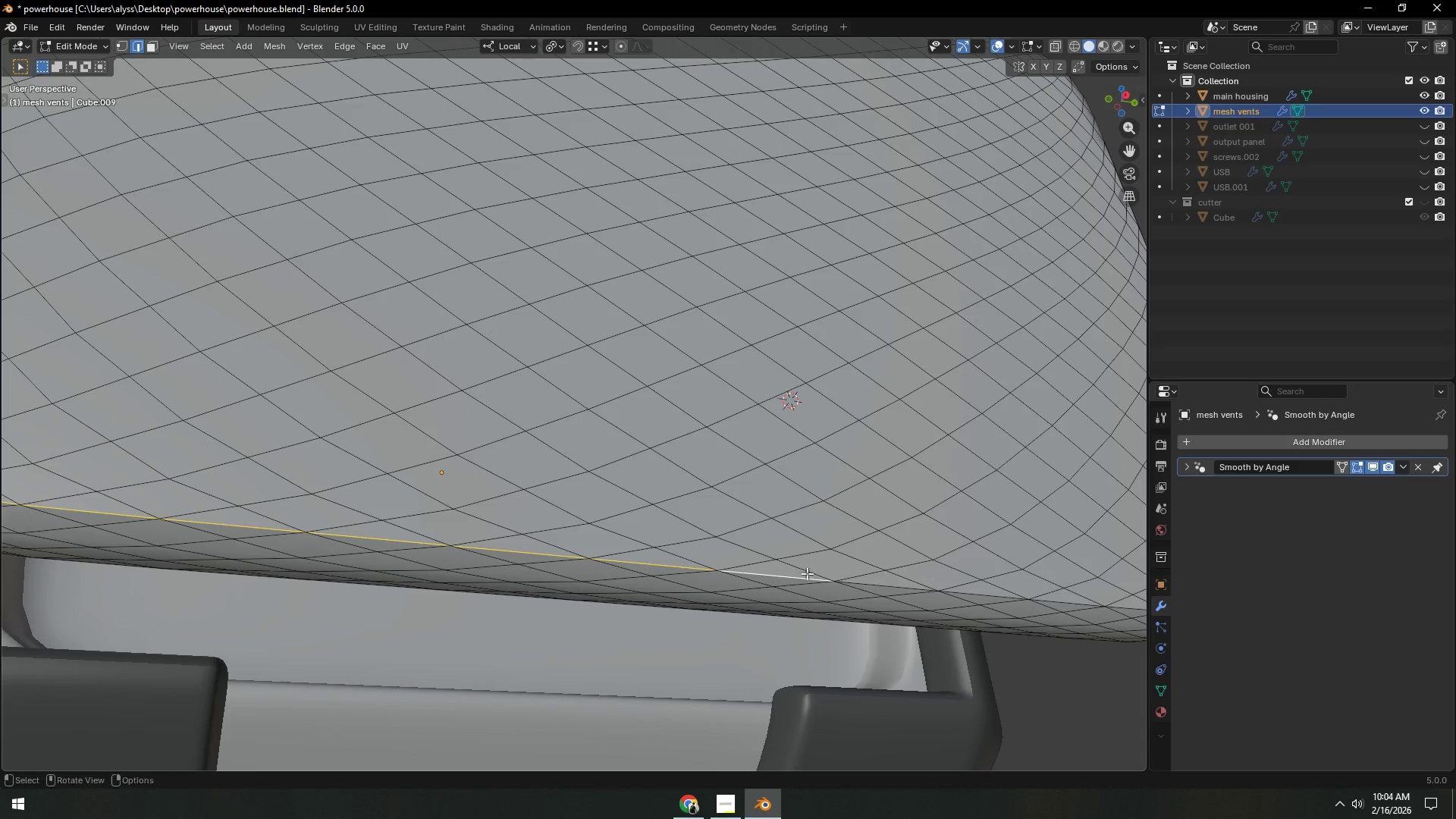 
hold_key(key=ShiftLeft, duration=1.5)
left_click([515, 591])
 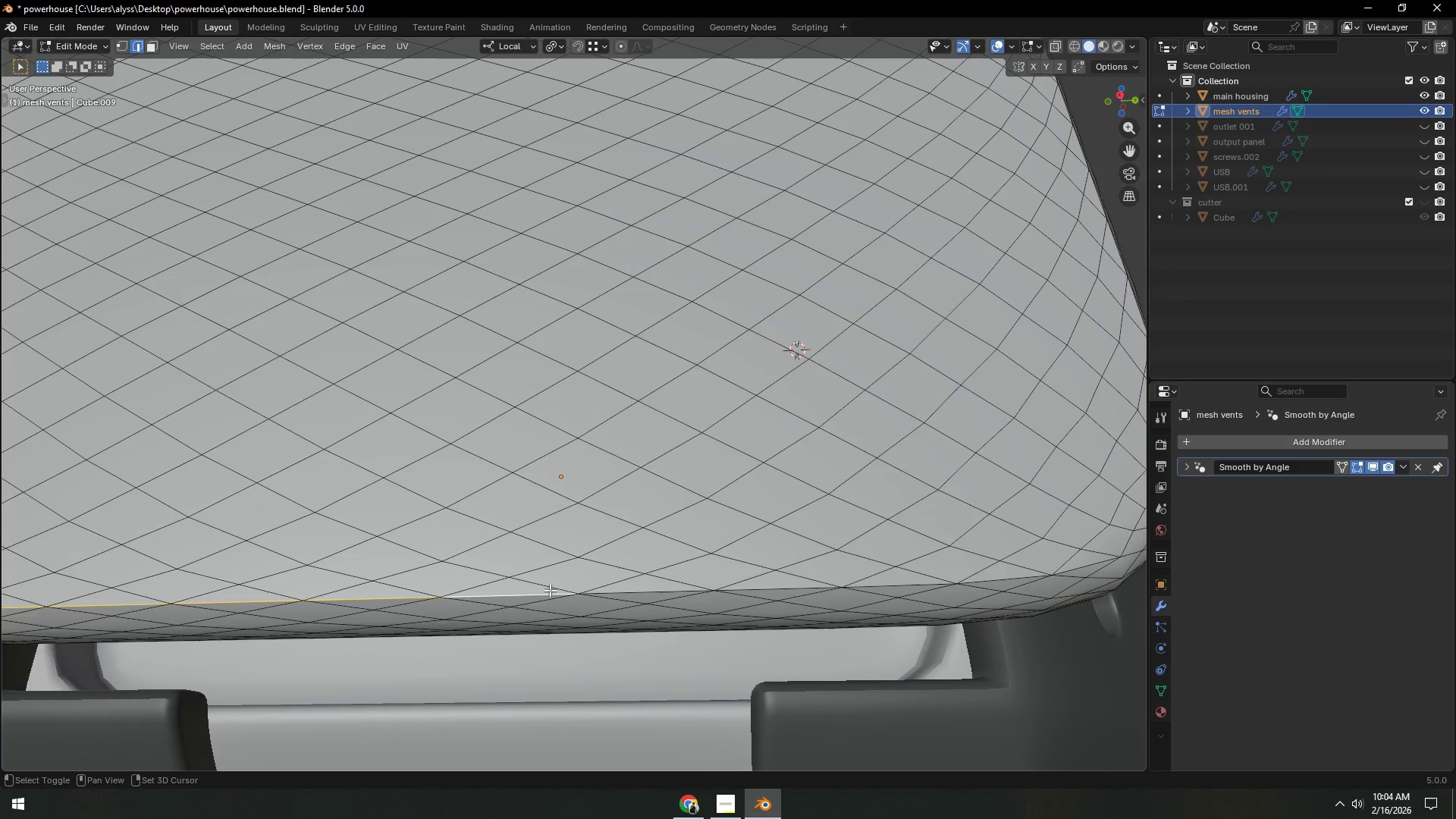 
hold_key(key=ShiftLeft, duration=1.2)
double_click([648, 590])
 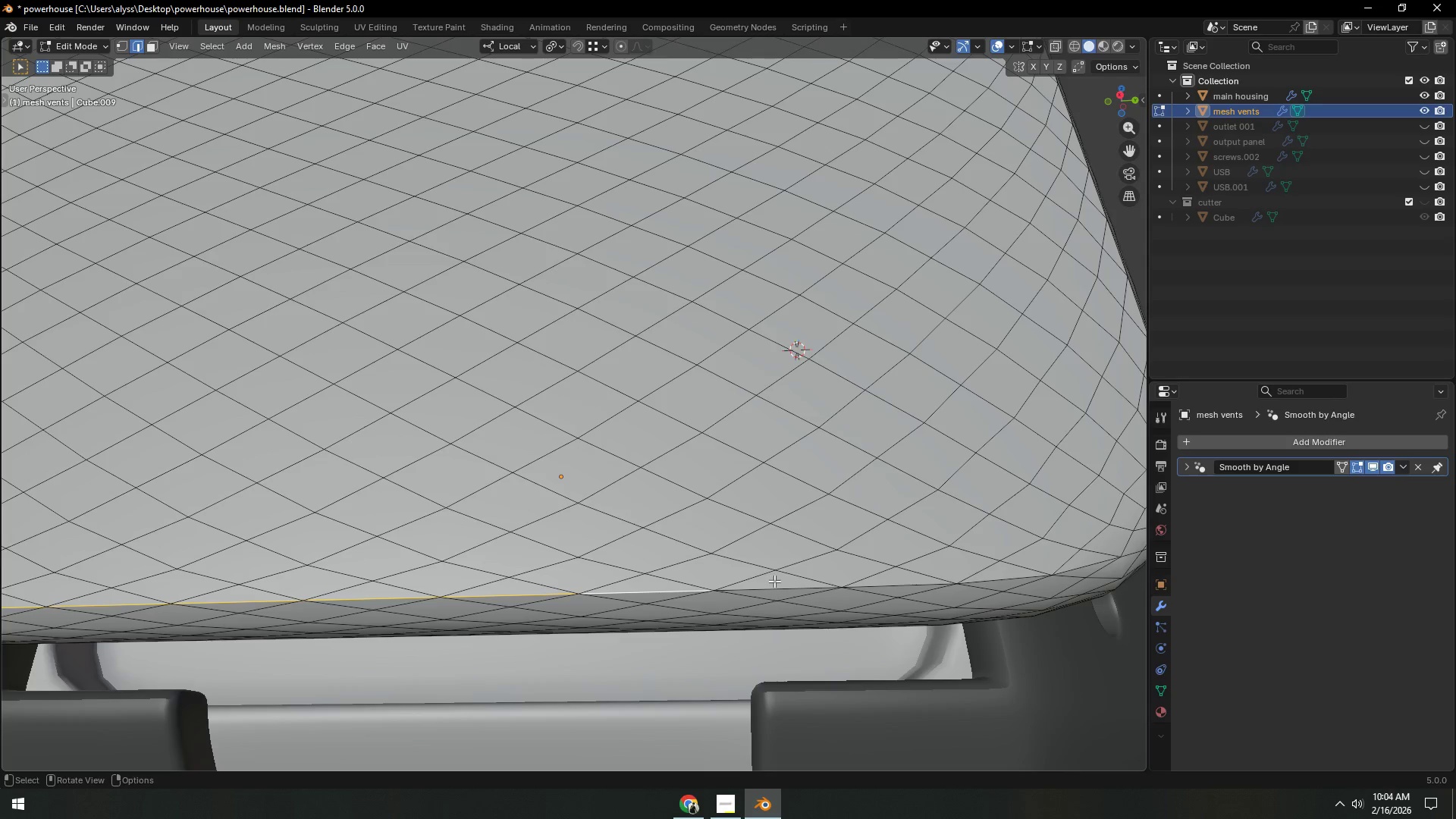 
hold_key(key=ShiftLeft, duration=1.3)
left_click([758, 588])
 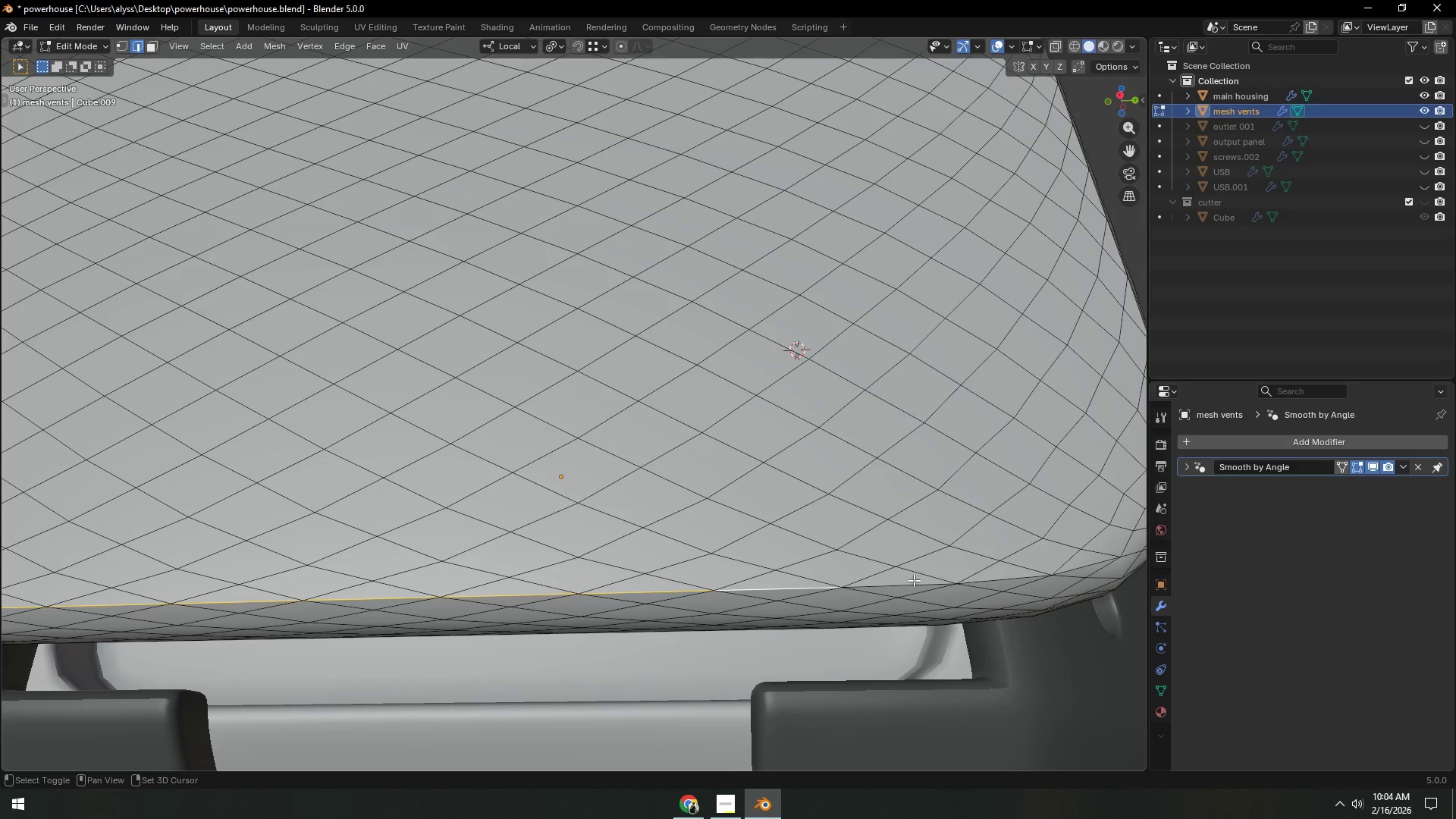 
left_click([910, 584])
 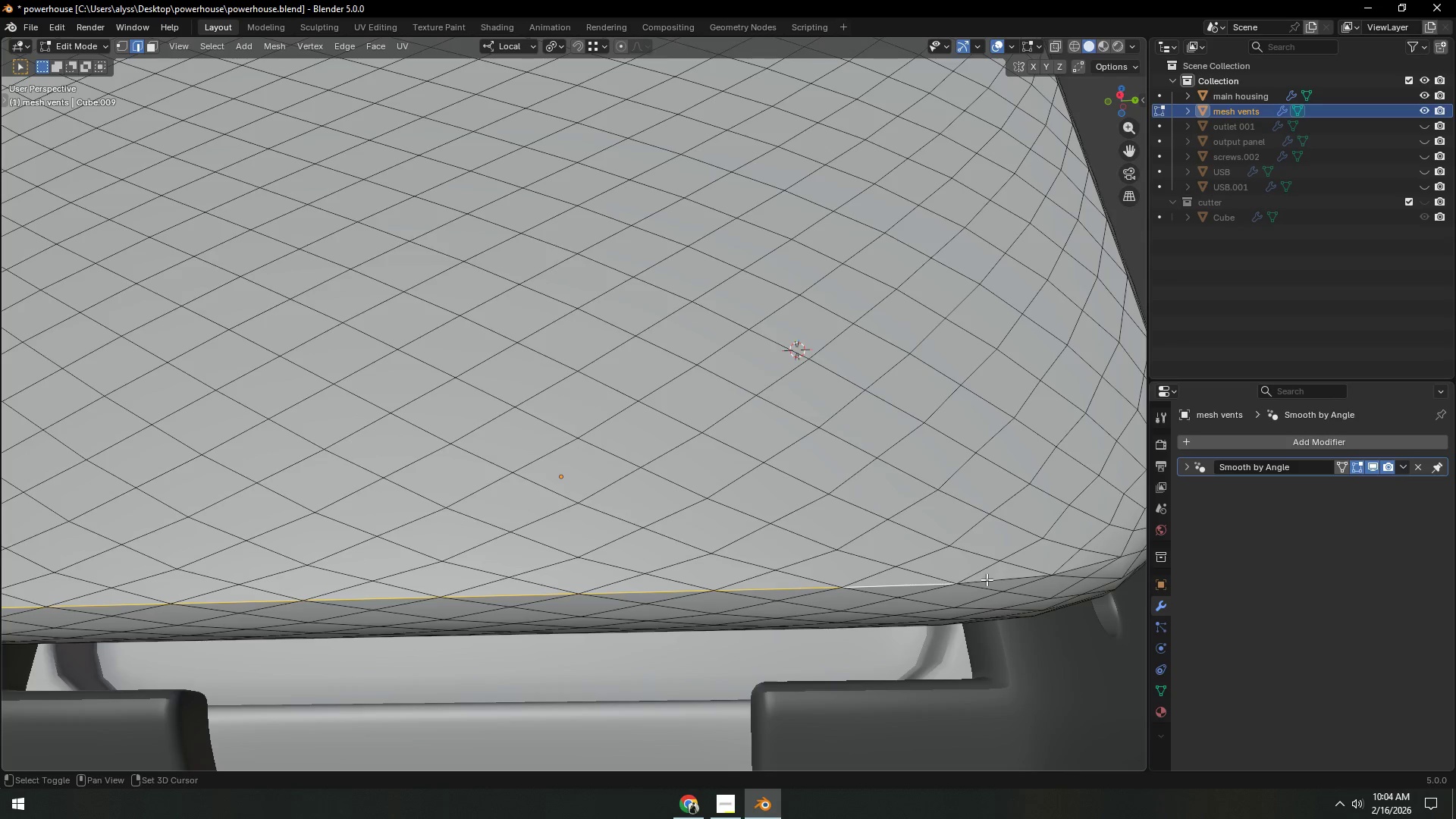 
double_click([996, 579])
 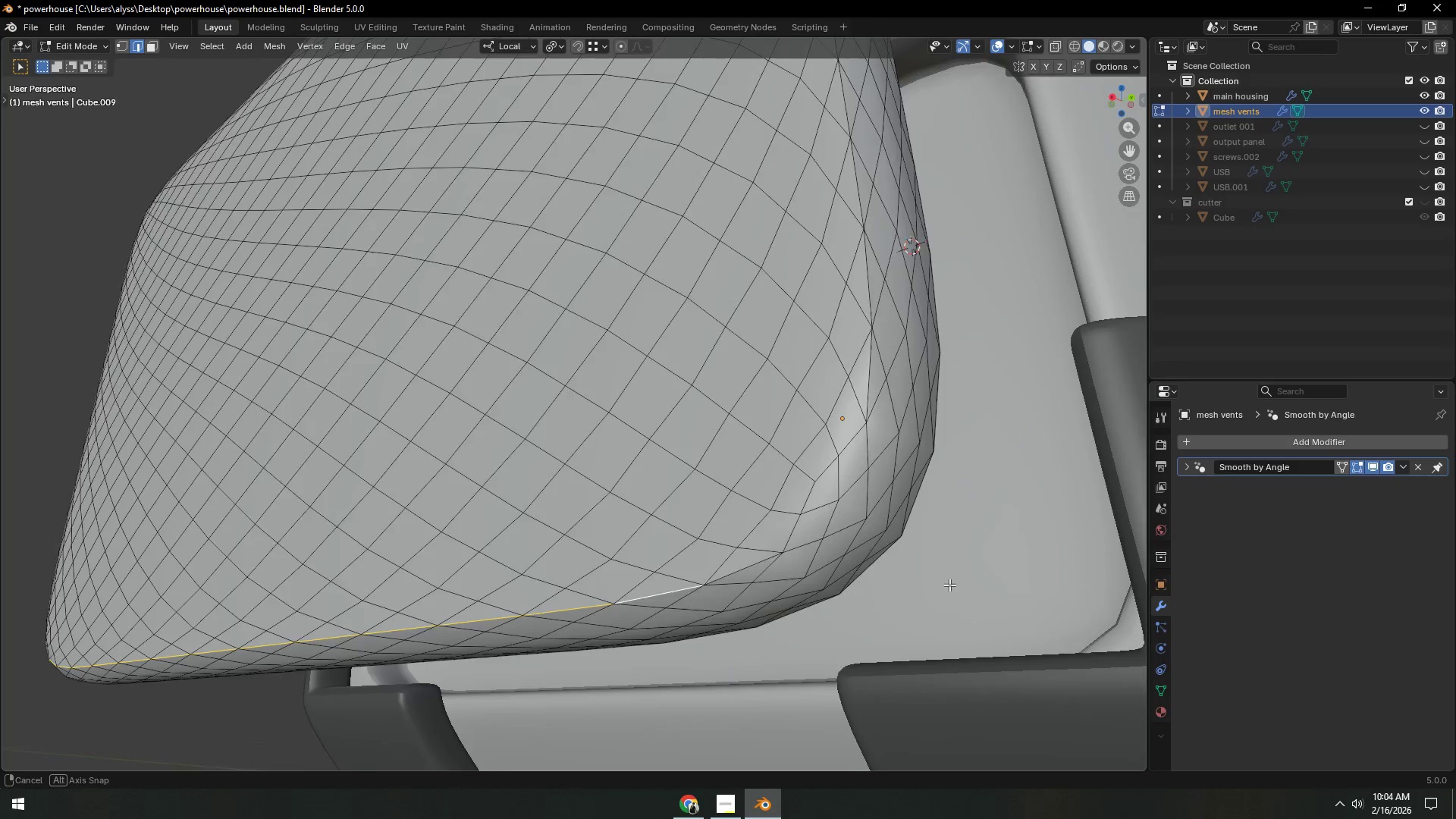 
hold_key(key=ShiftLeft, duration=0.64)
left_click([656, 590])
 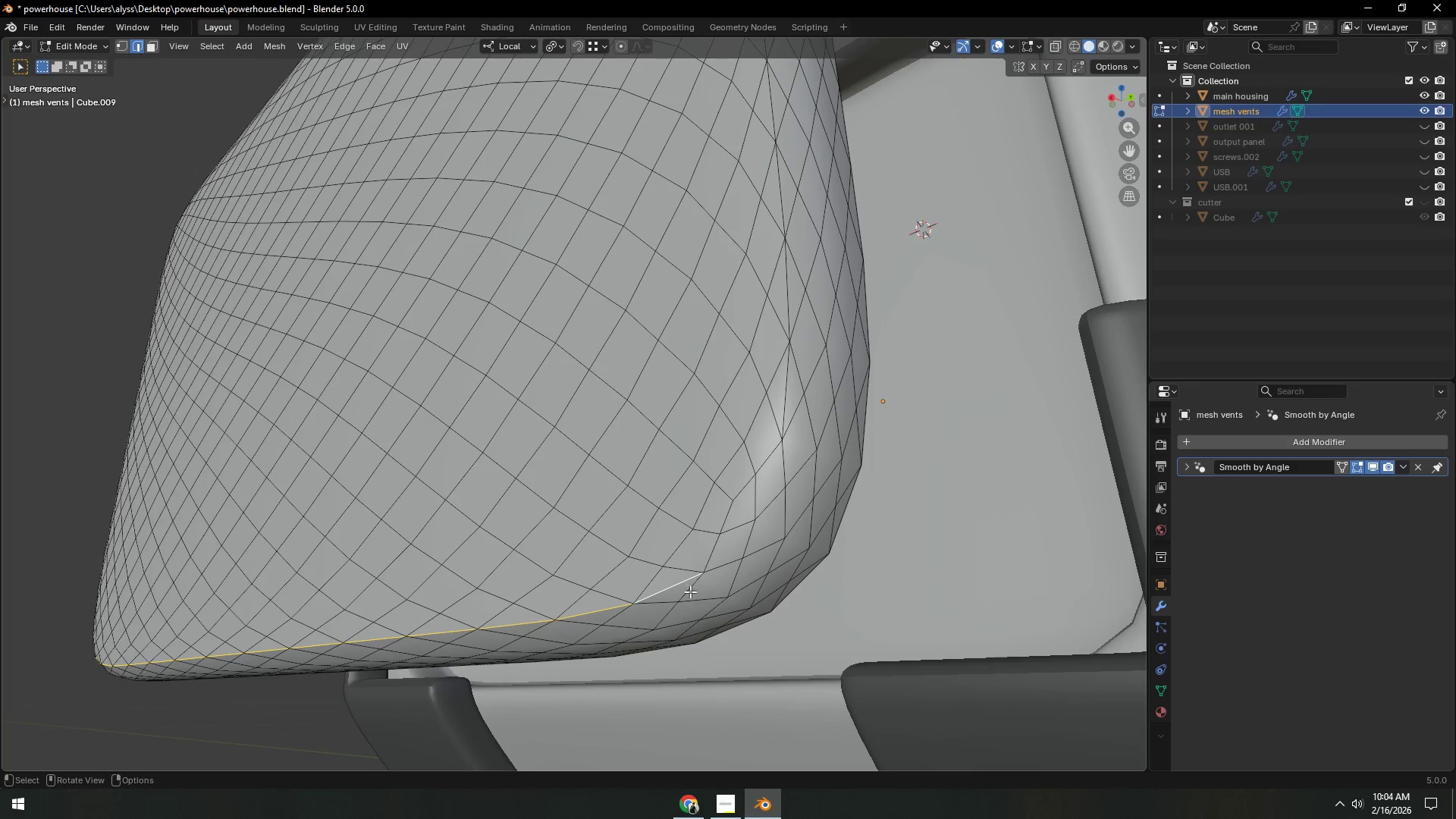 
key(Control+X)
 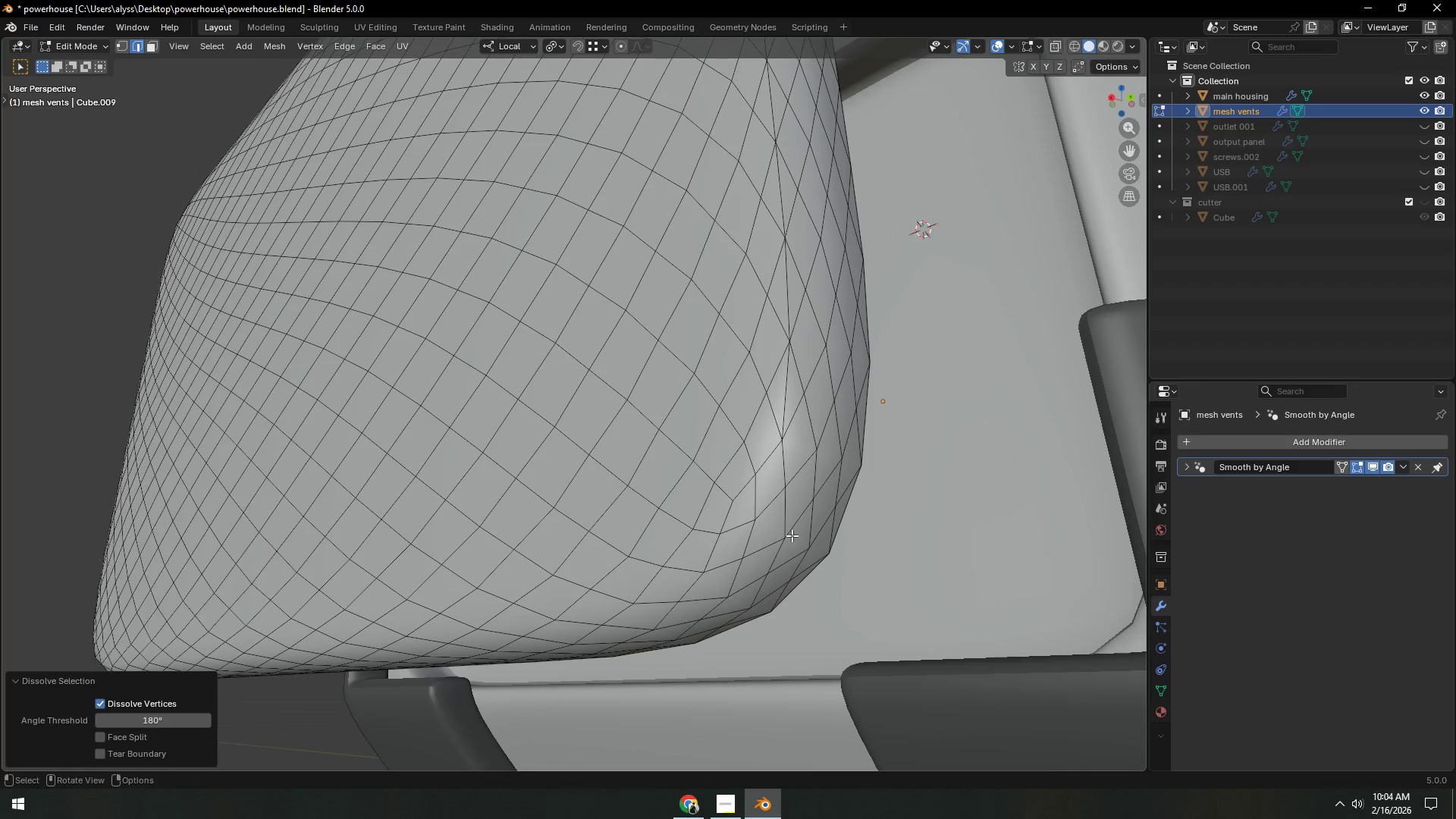 
left_click([780, 401])
 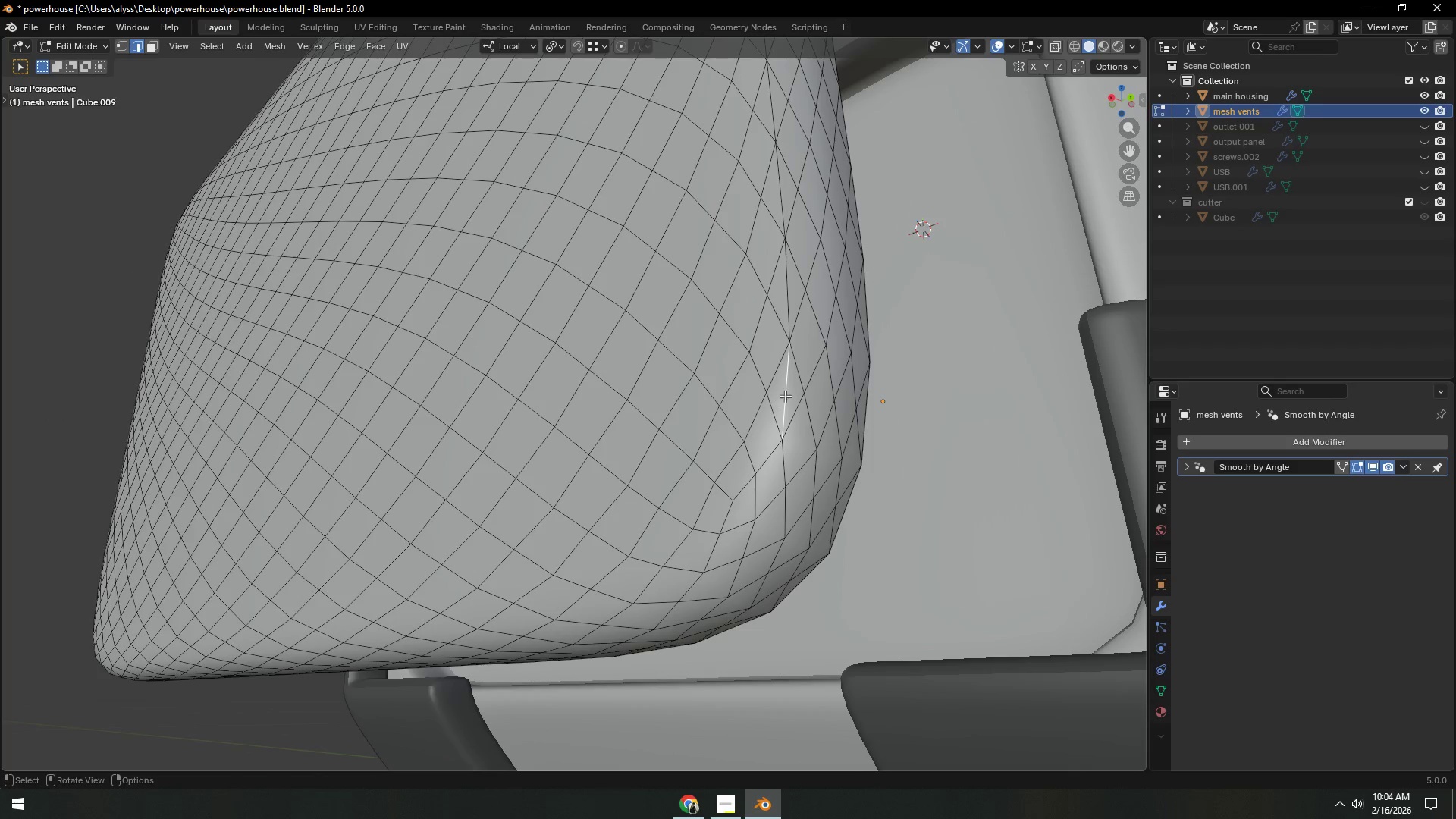 
scroll: coordinate [791, 391], scroll_direction: down, amount: 2.0
 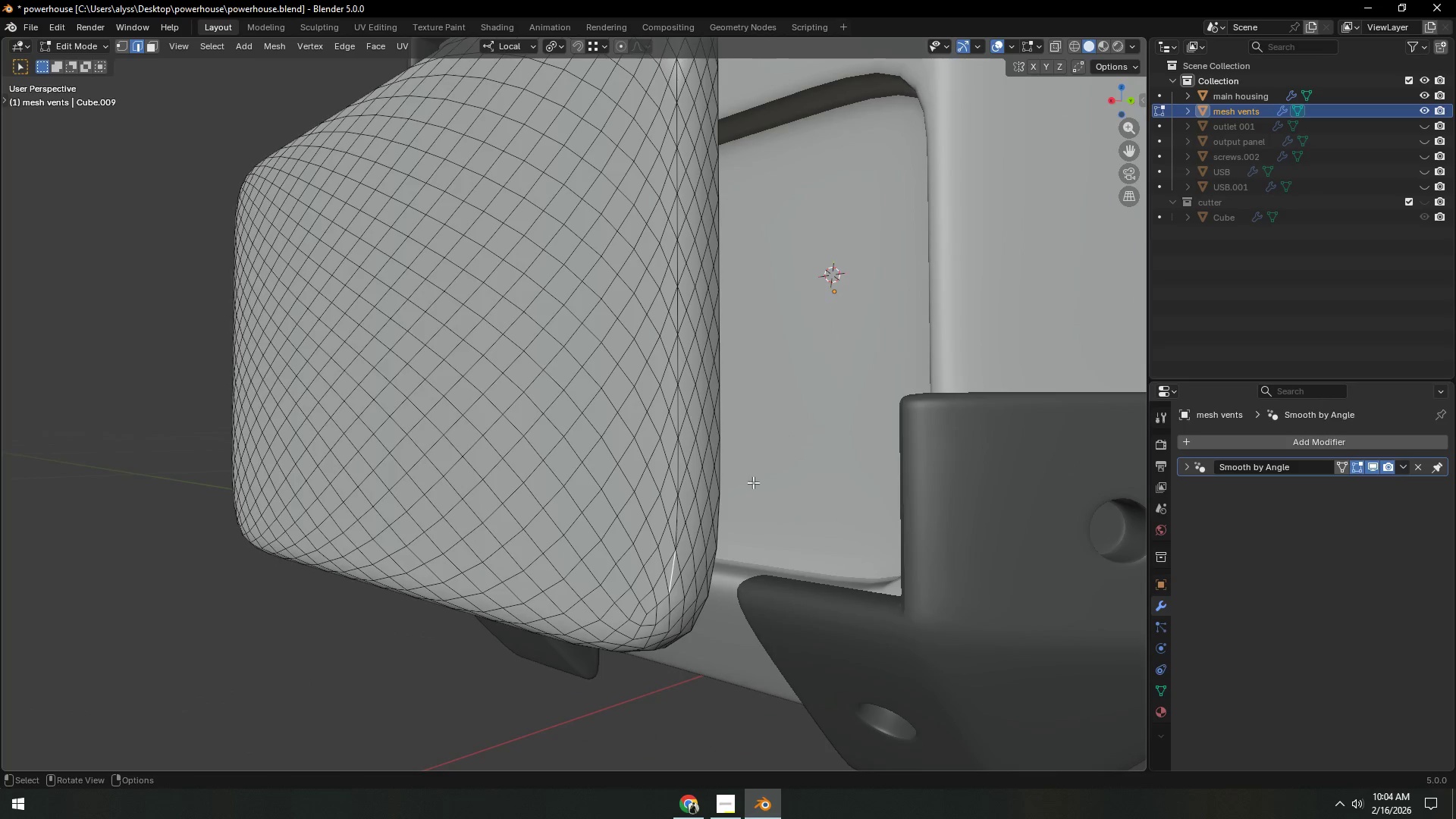 
hold_key(key=ShiftLeft, duration=1.5)
left_click([679, 523])
 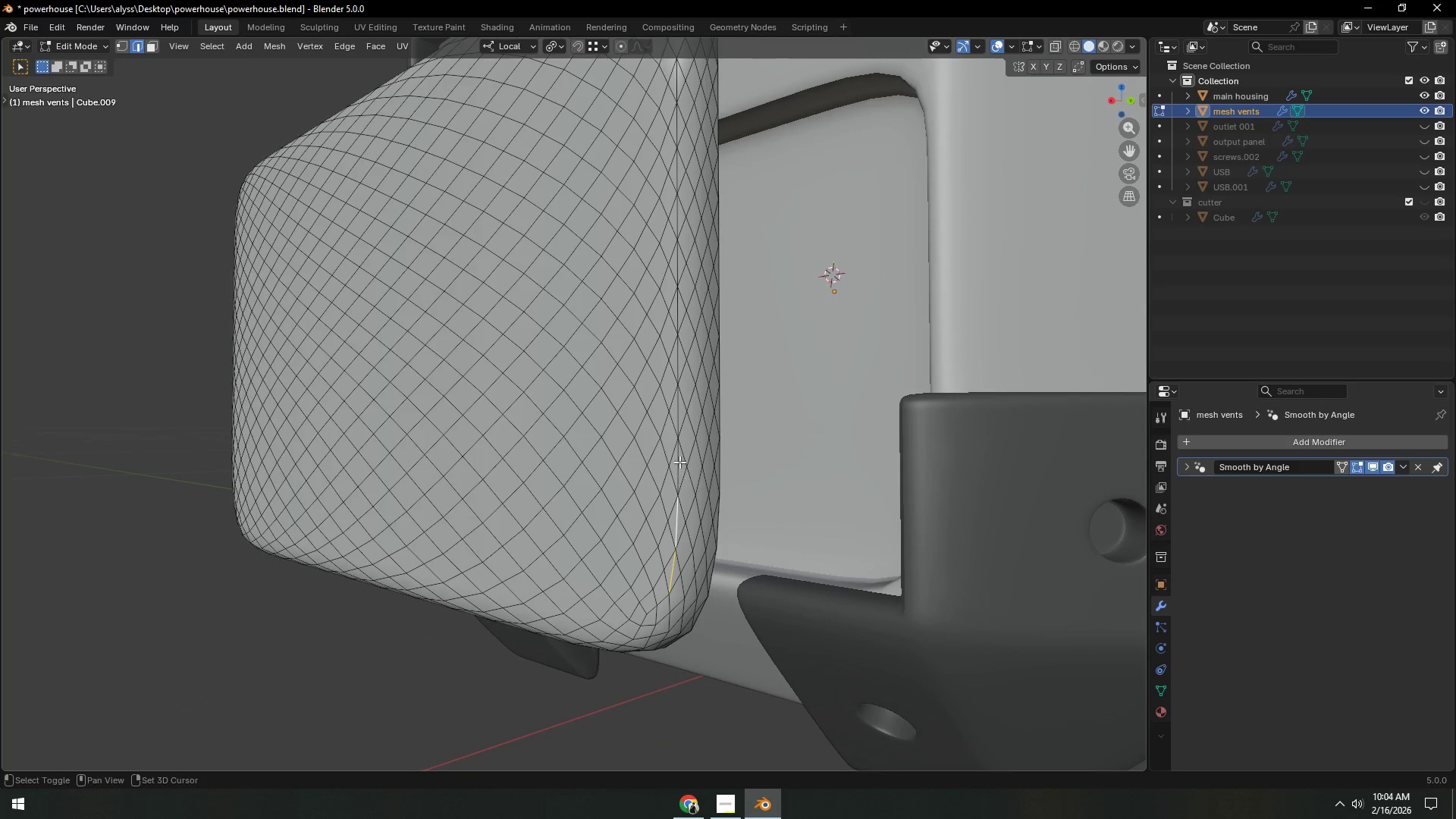 
left_click([679, 451])
 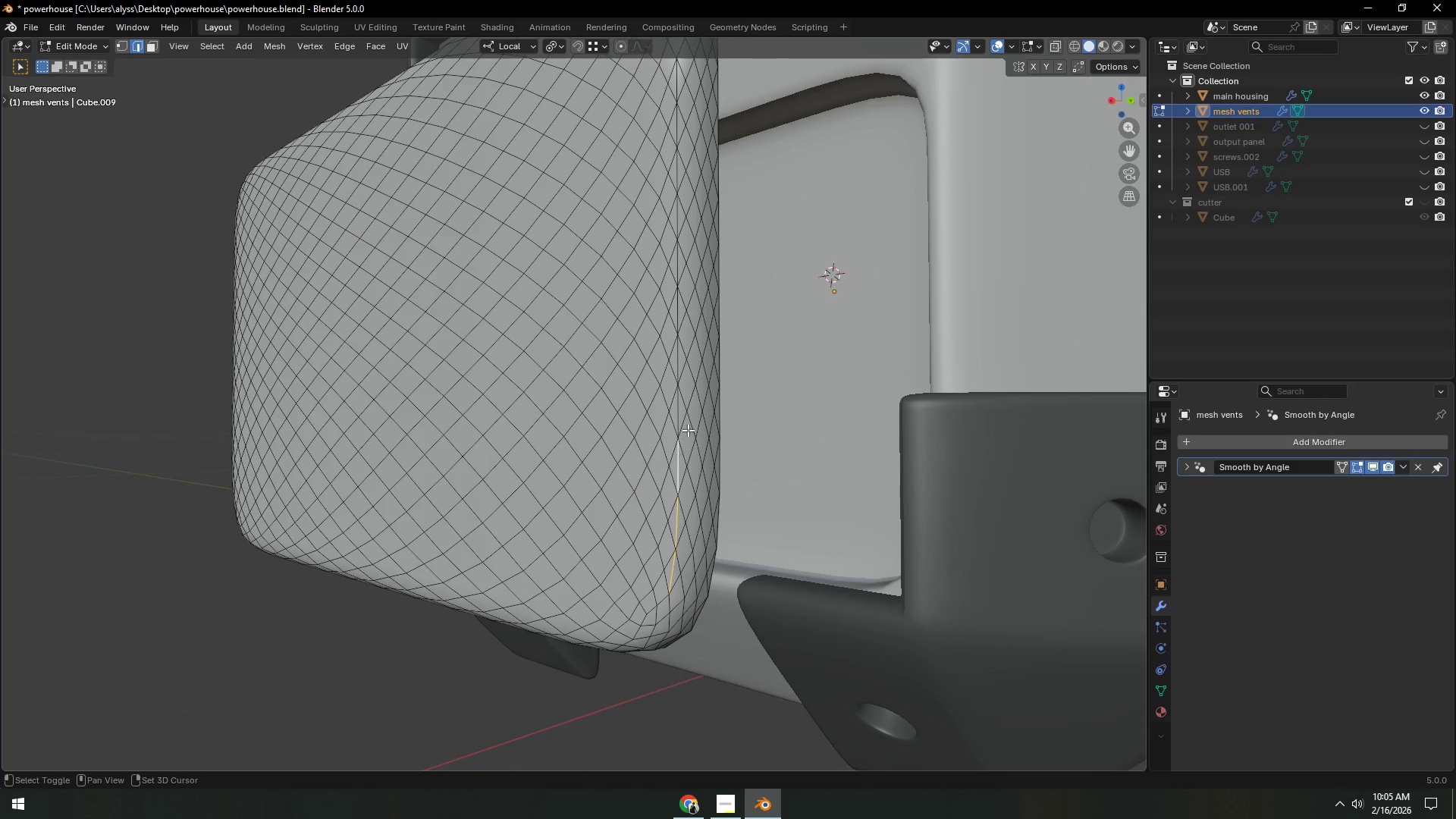 
hold_key(key=ShiftLeft, duration=1.51)
left_click([676, 362])
 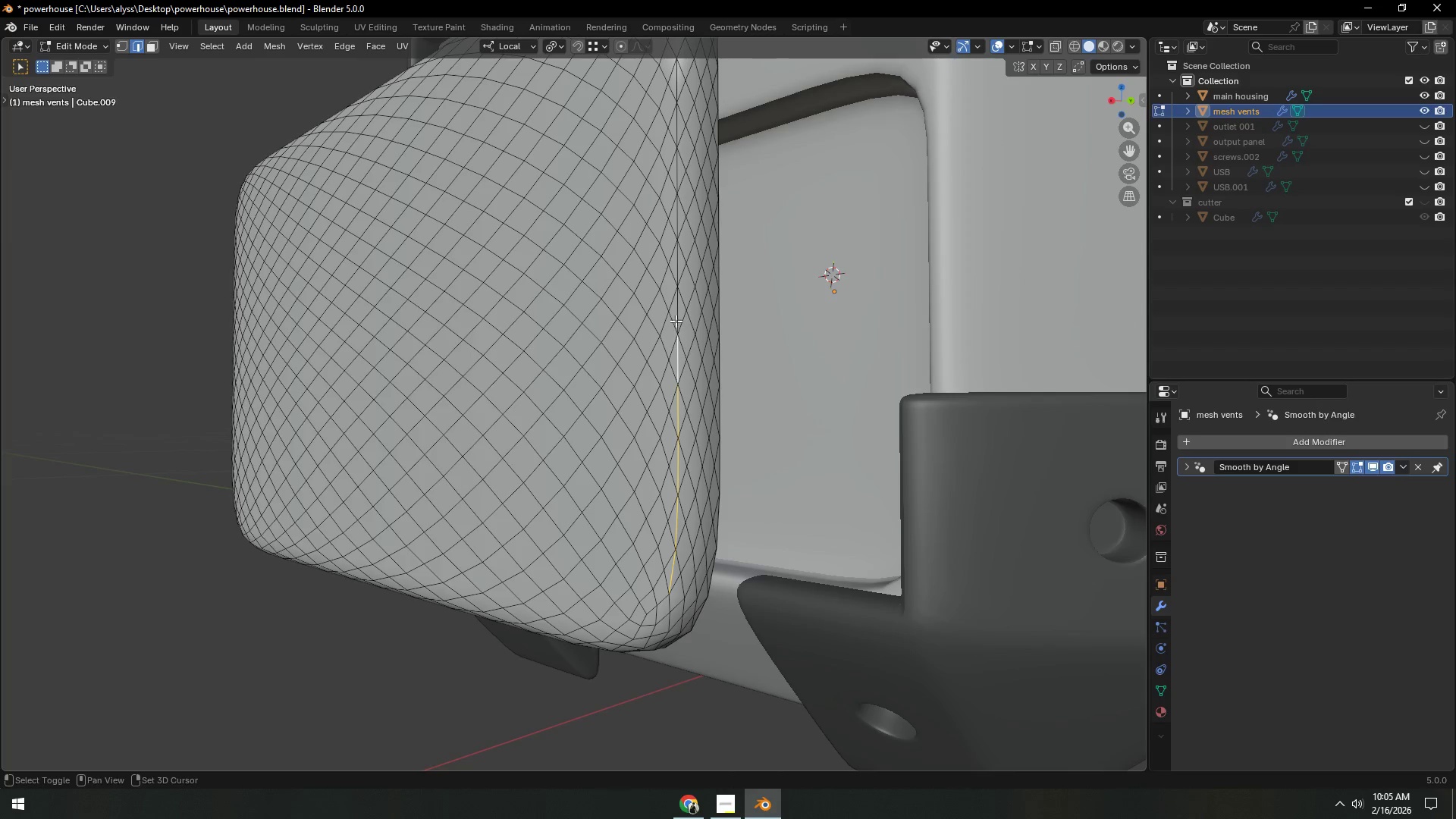 
left_click([676, 315])
 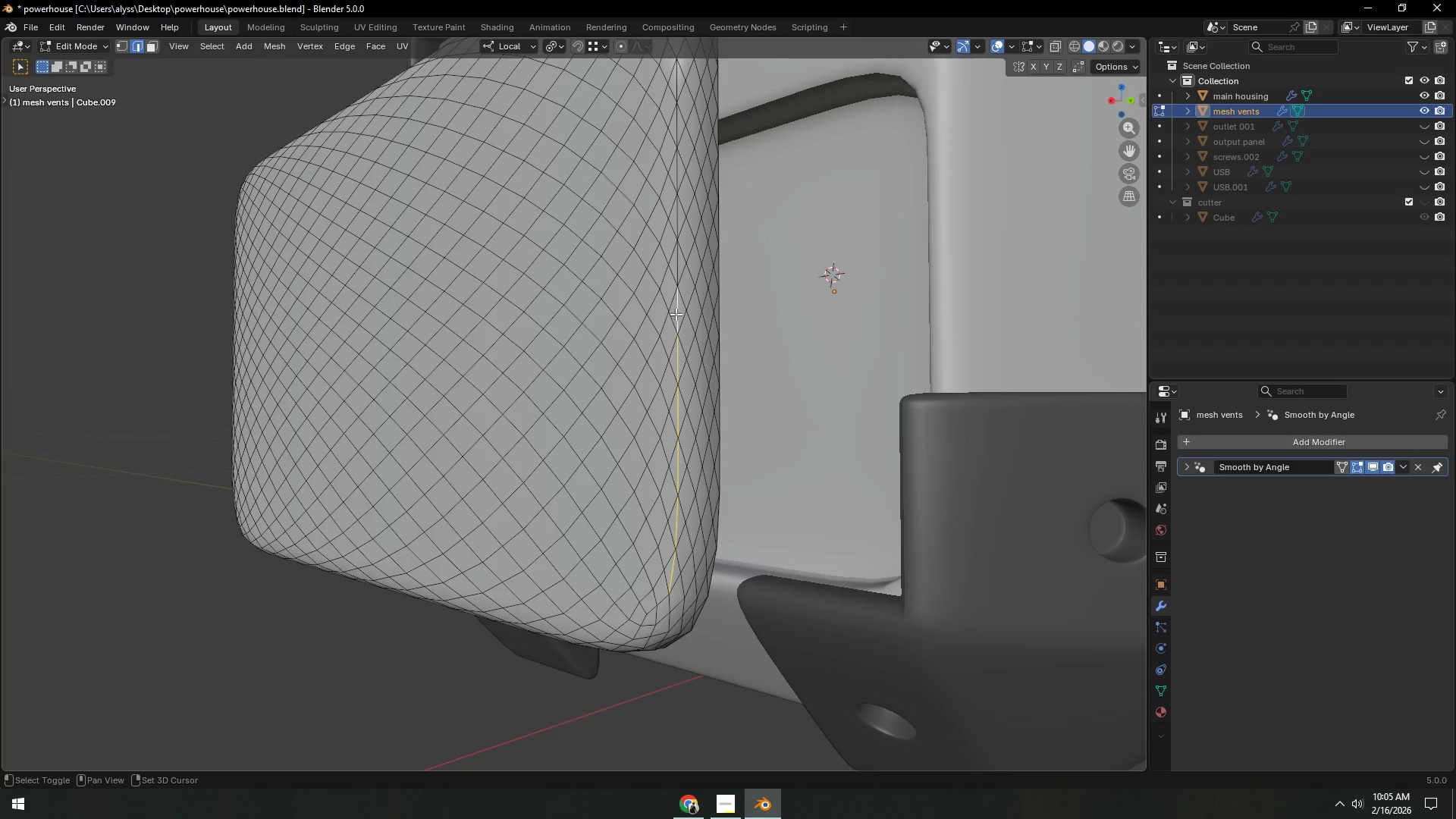 
hold_key(key=ShiftLeft, duration=1.09)
left_click([676, 264])
 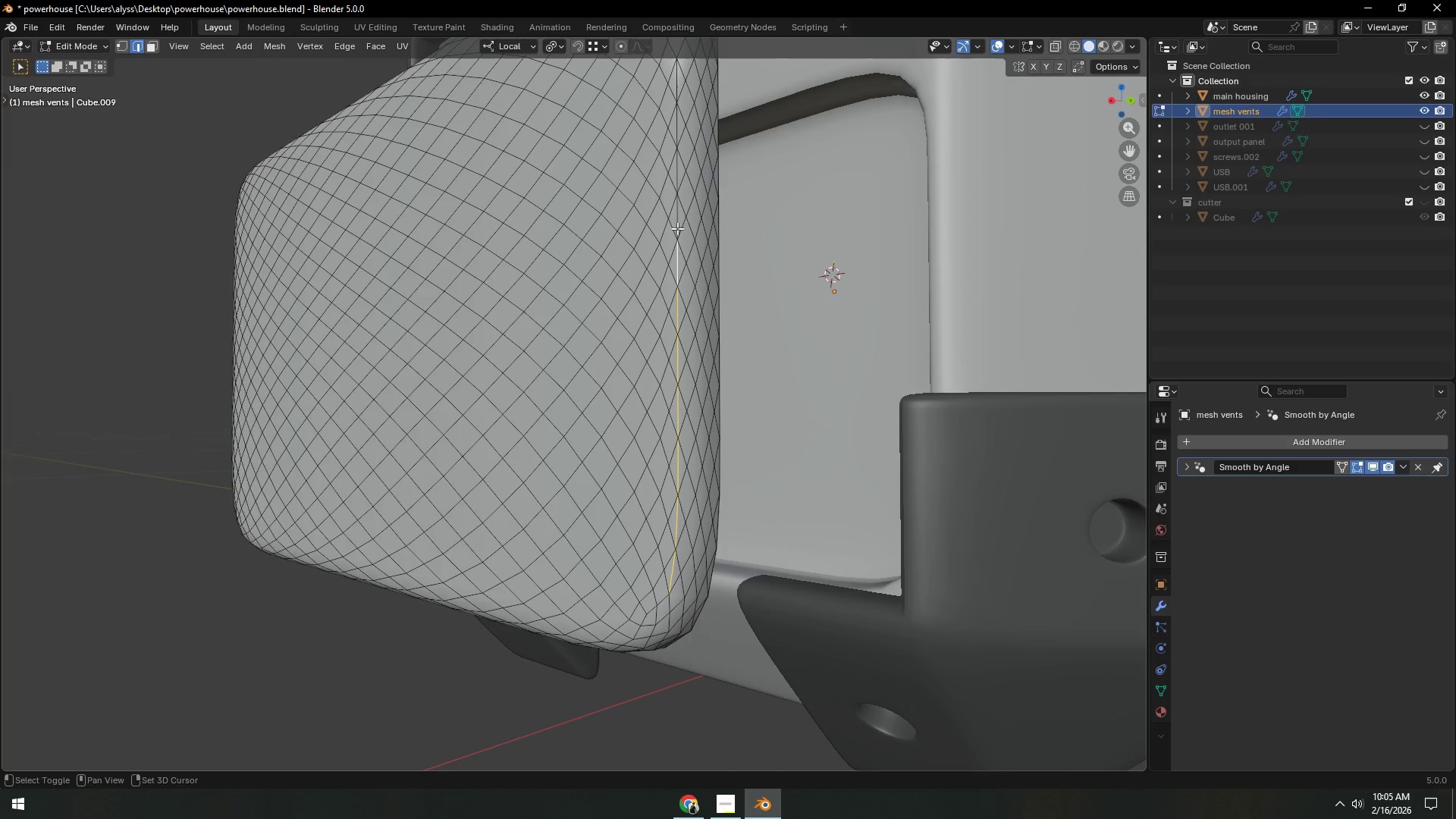 
left_click([677, 218])
 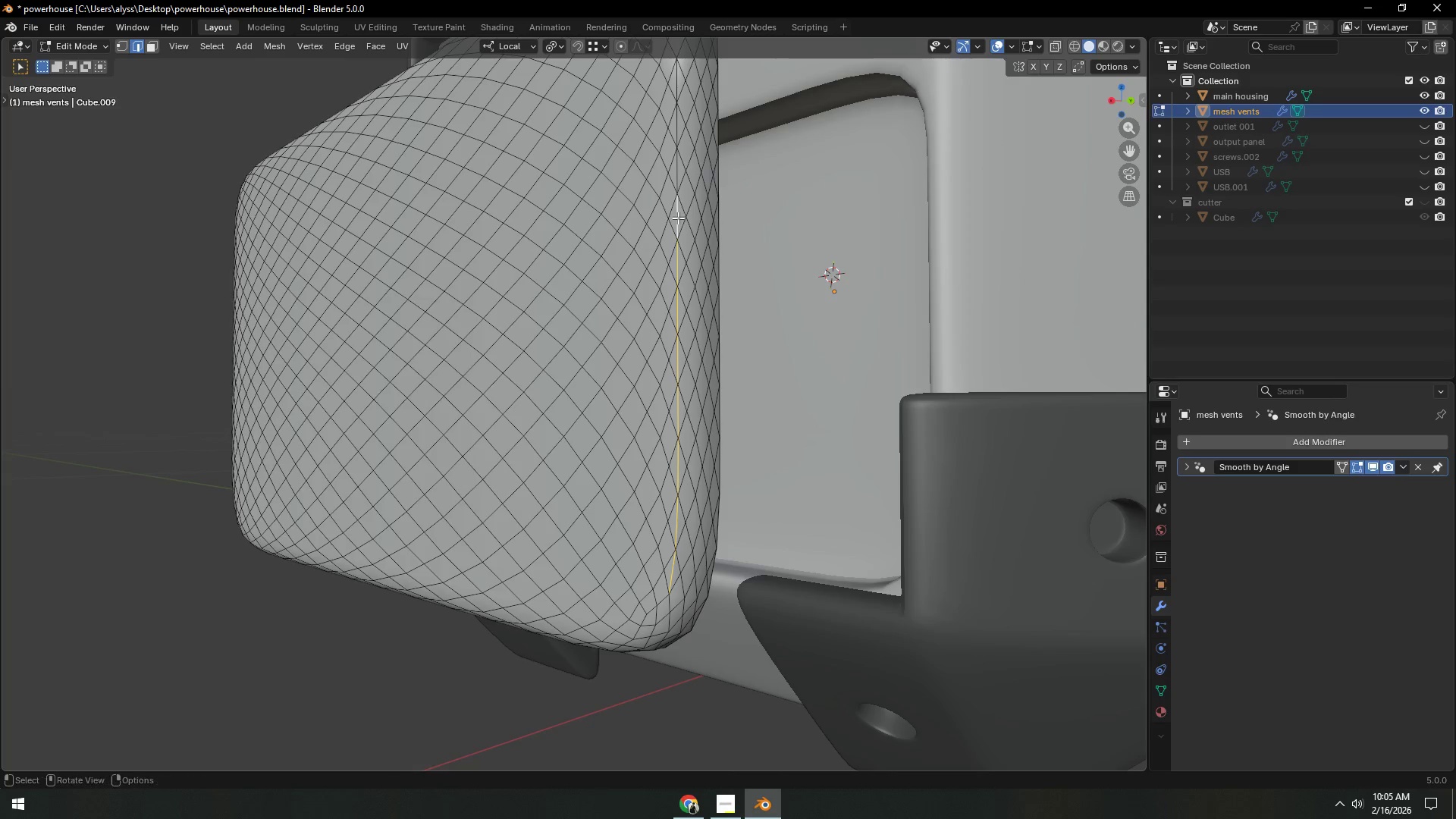 
hold_key(key=ShiftLeft, duration=1.5)
left_click([637, 344])
 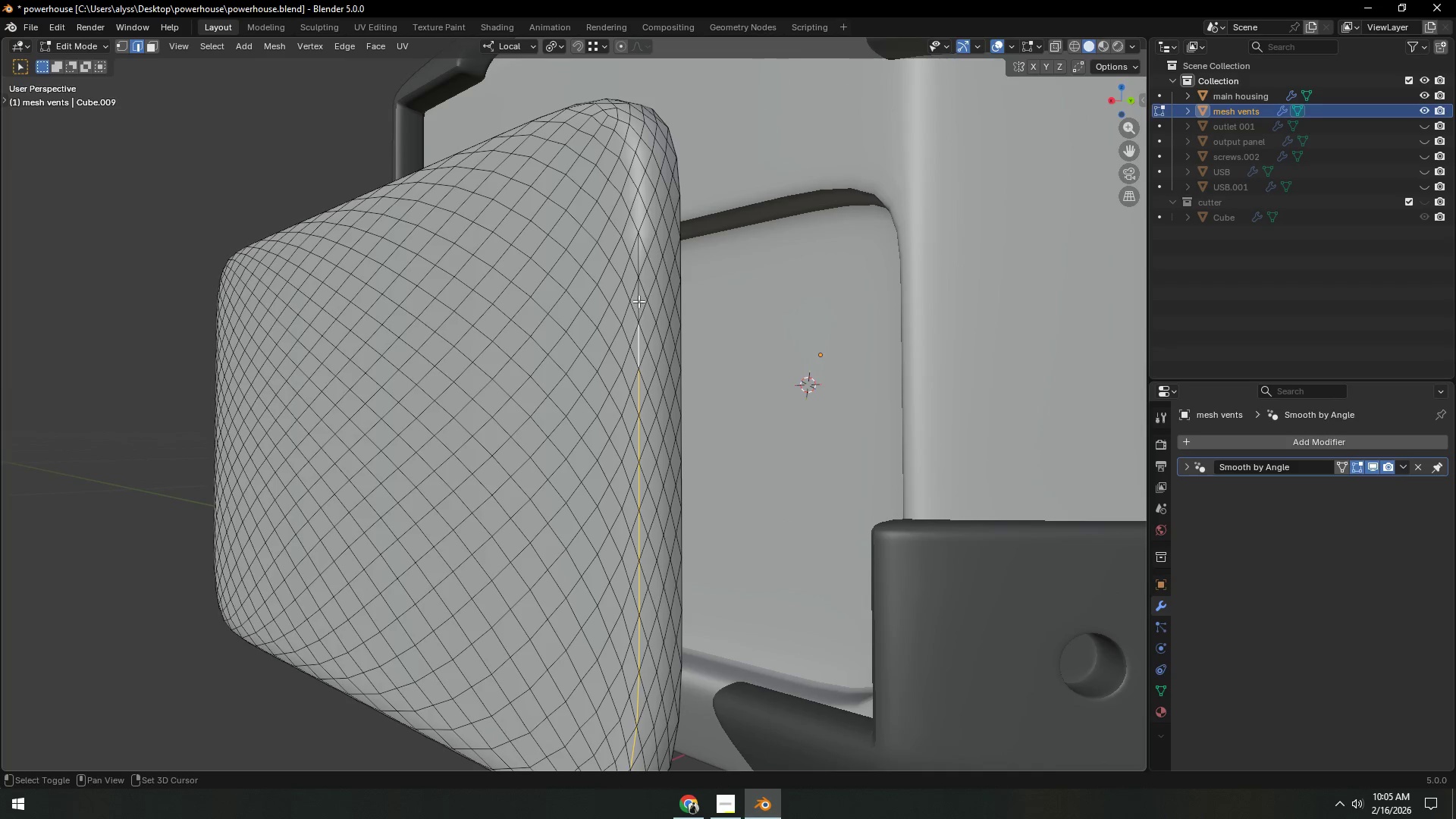 
double_click([639, 301])
 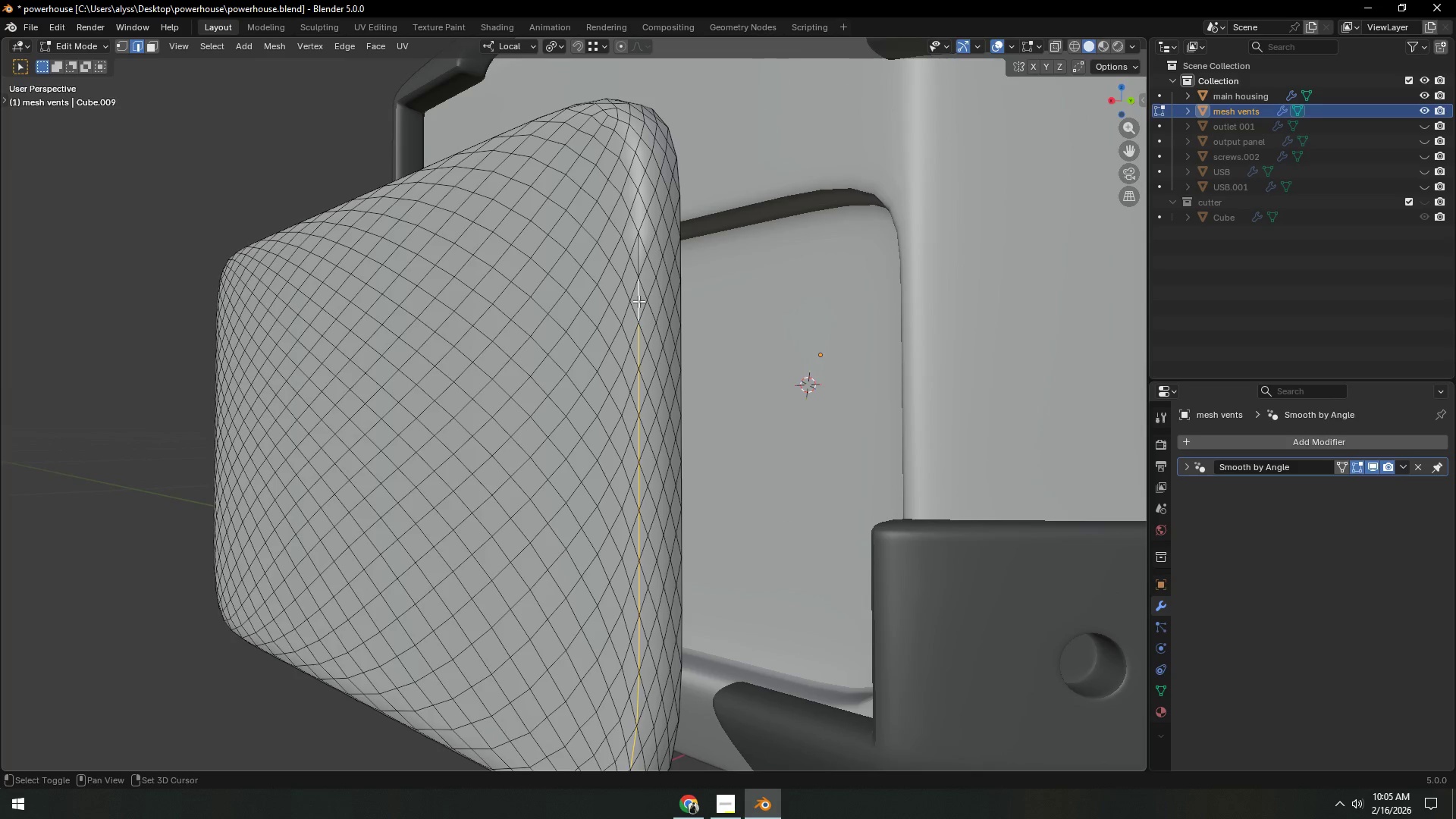 
hold_key(key=ShiftLeft, duration=0.66)
left_click([638, 250])
 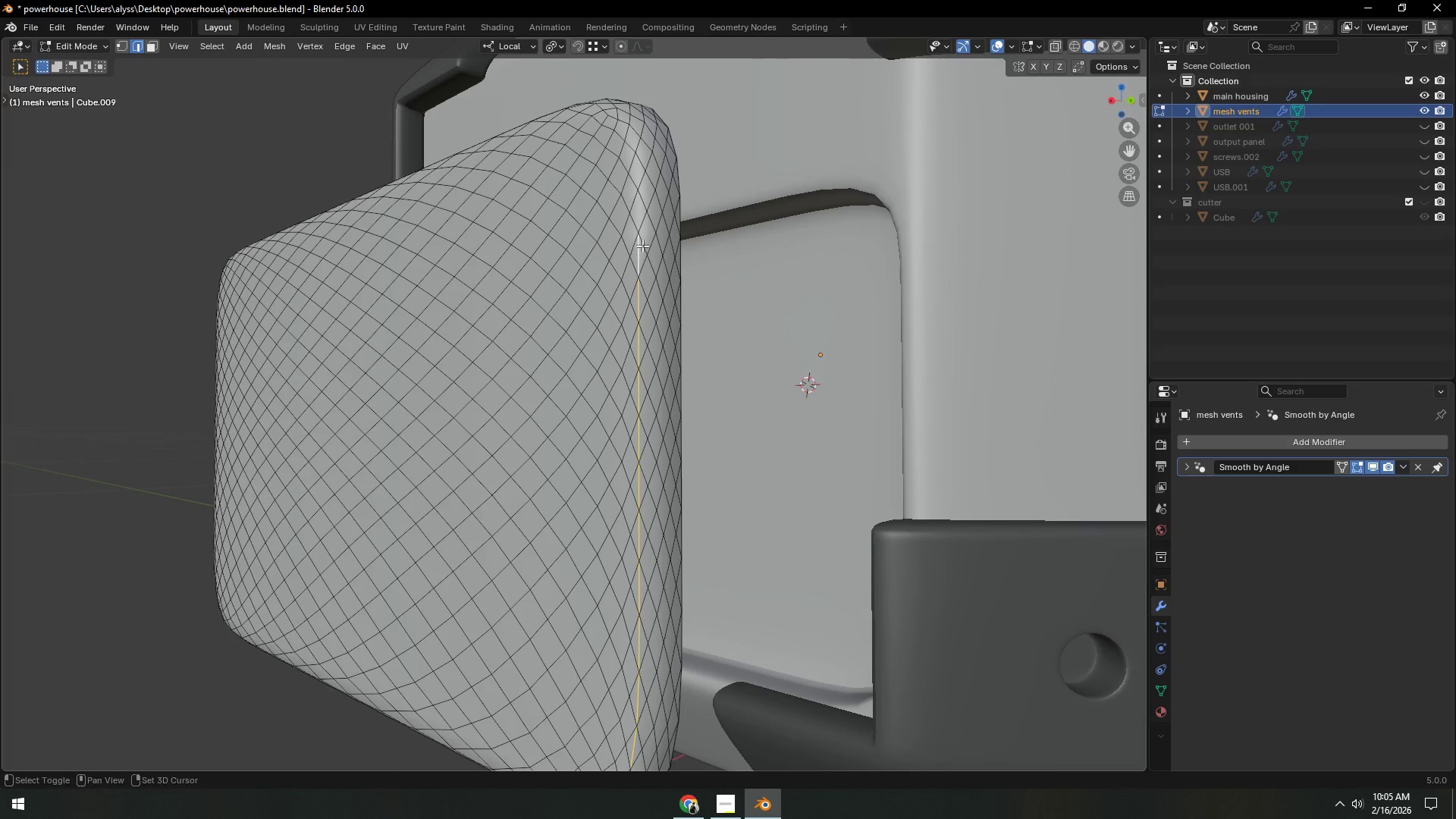 
hold_key(key=ShiftLeft, duration=0.39)
 